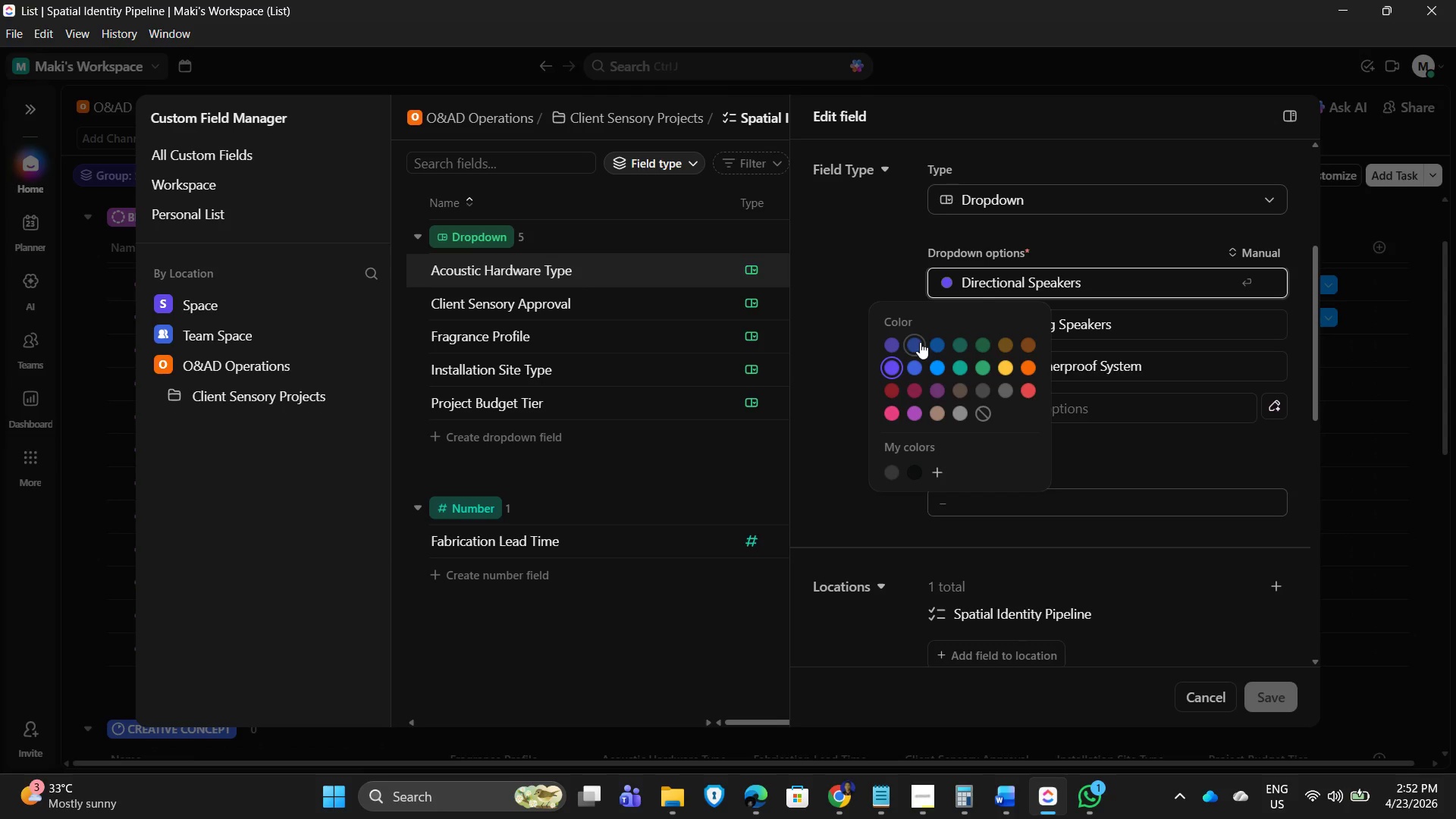 
left_click([919, 344])
 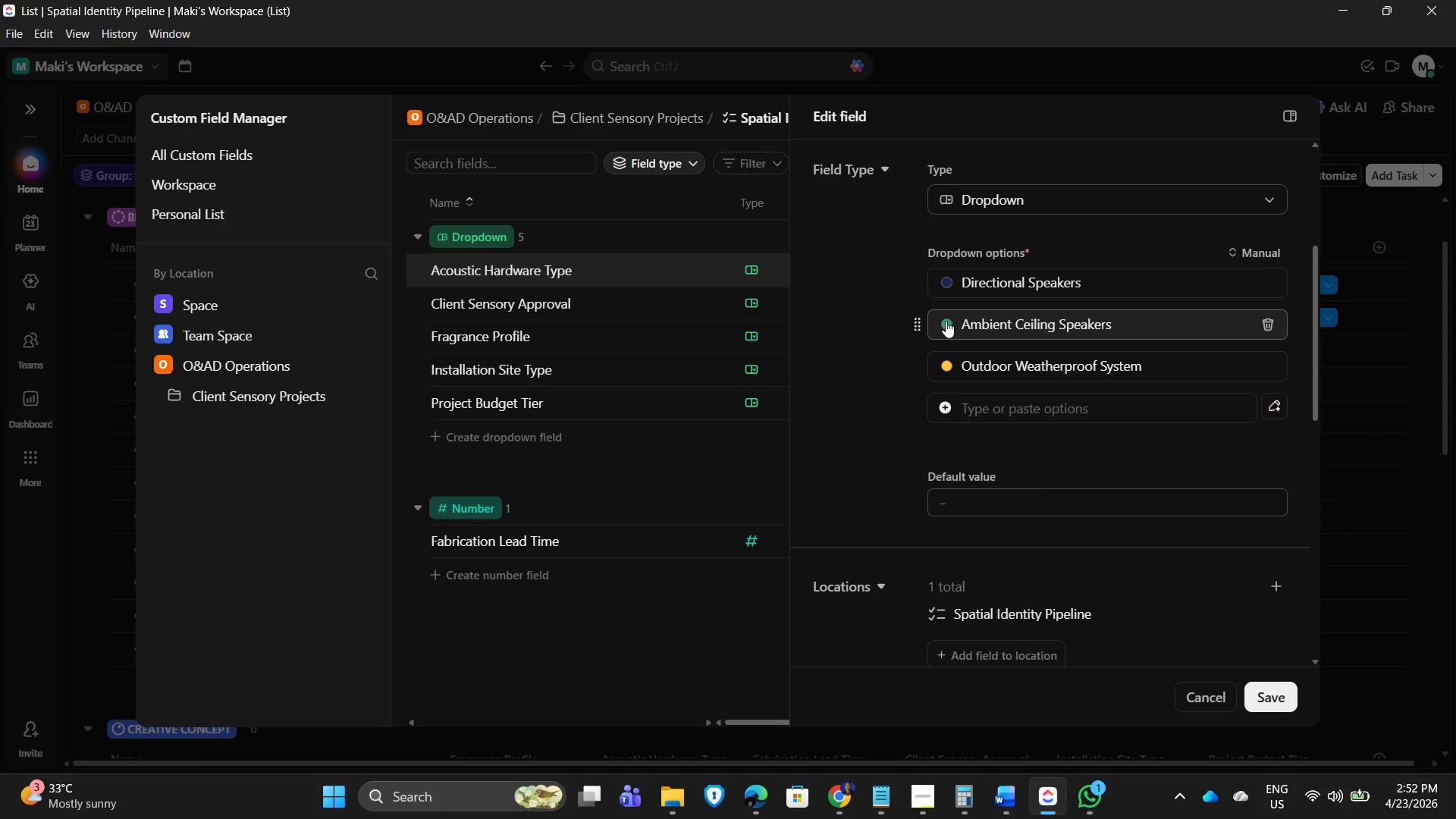 
left_click([944, 323])
 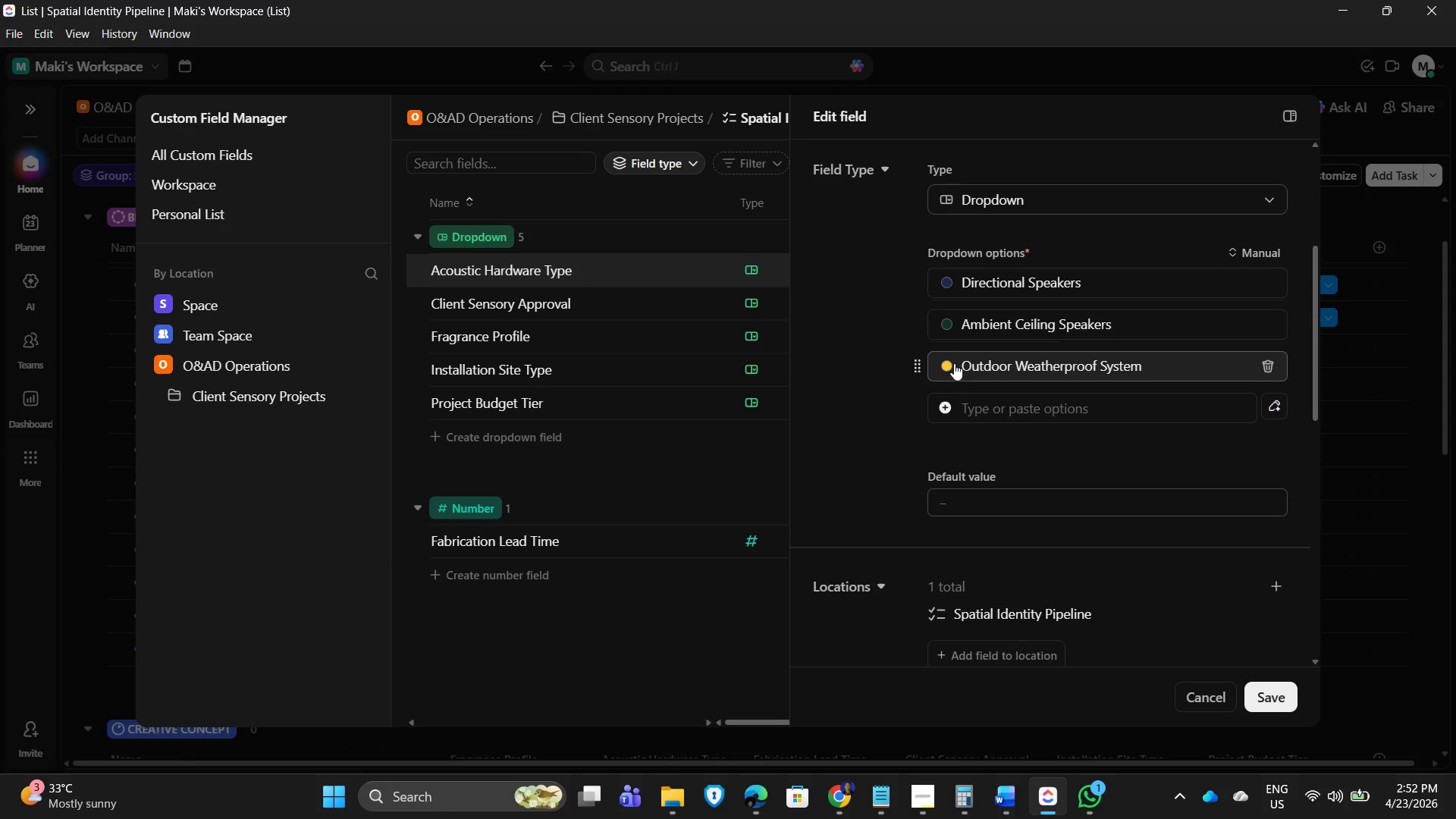 
left_click([944, 365])
 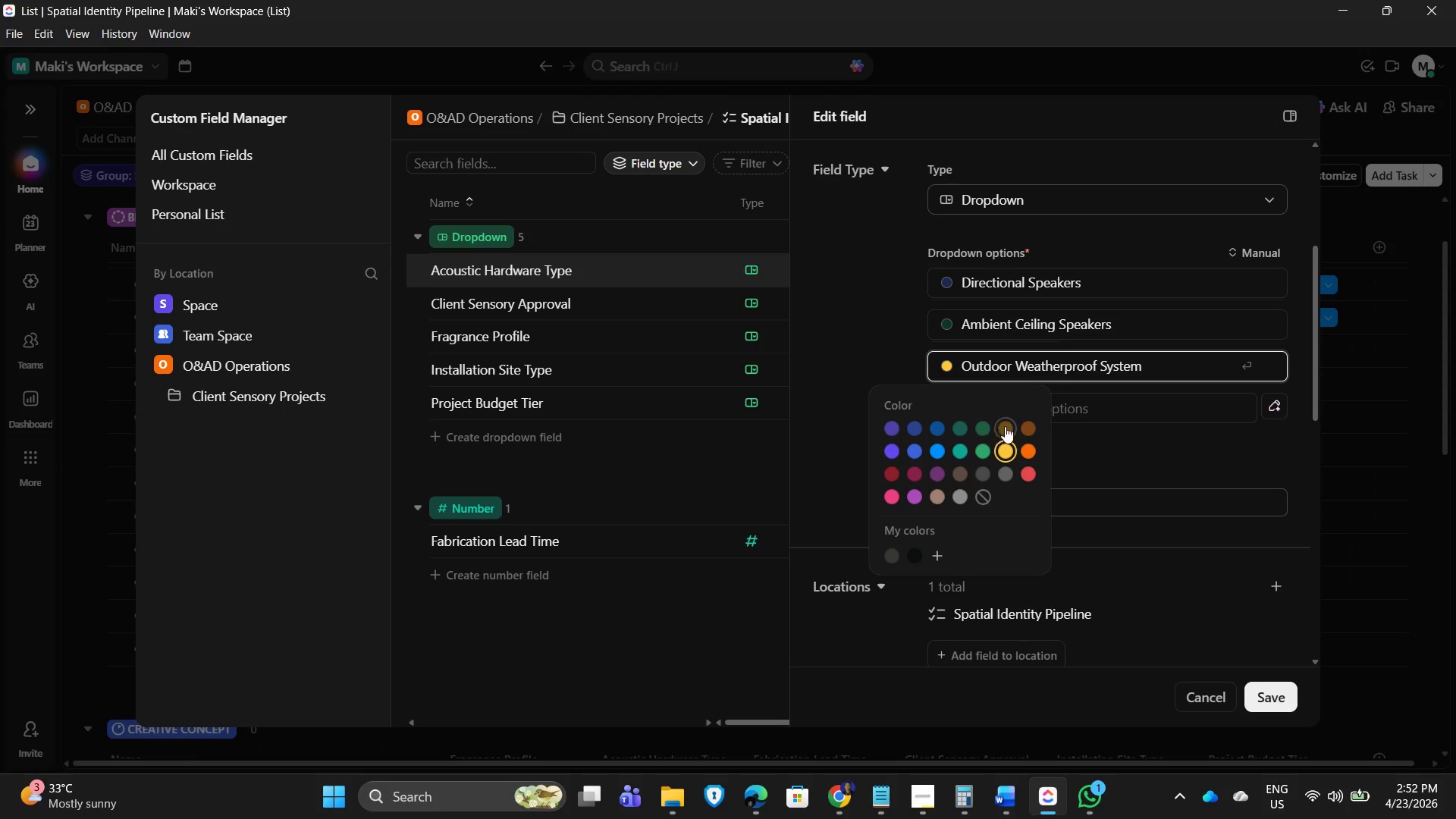 
left_click([1007, 425])
 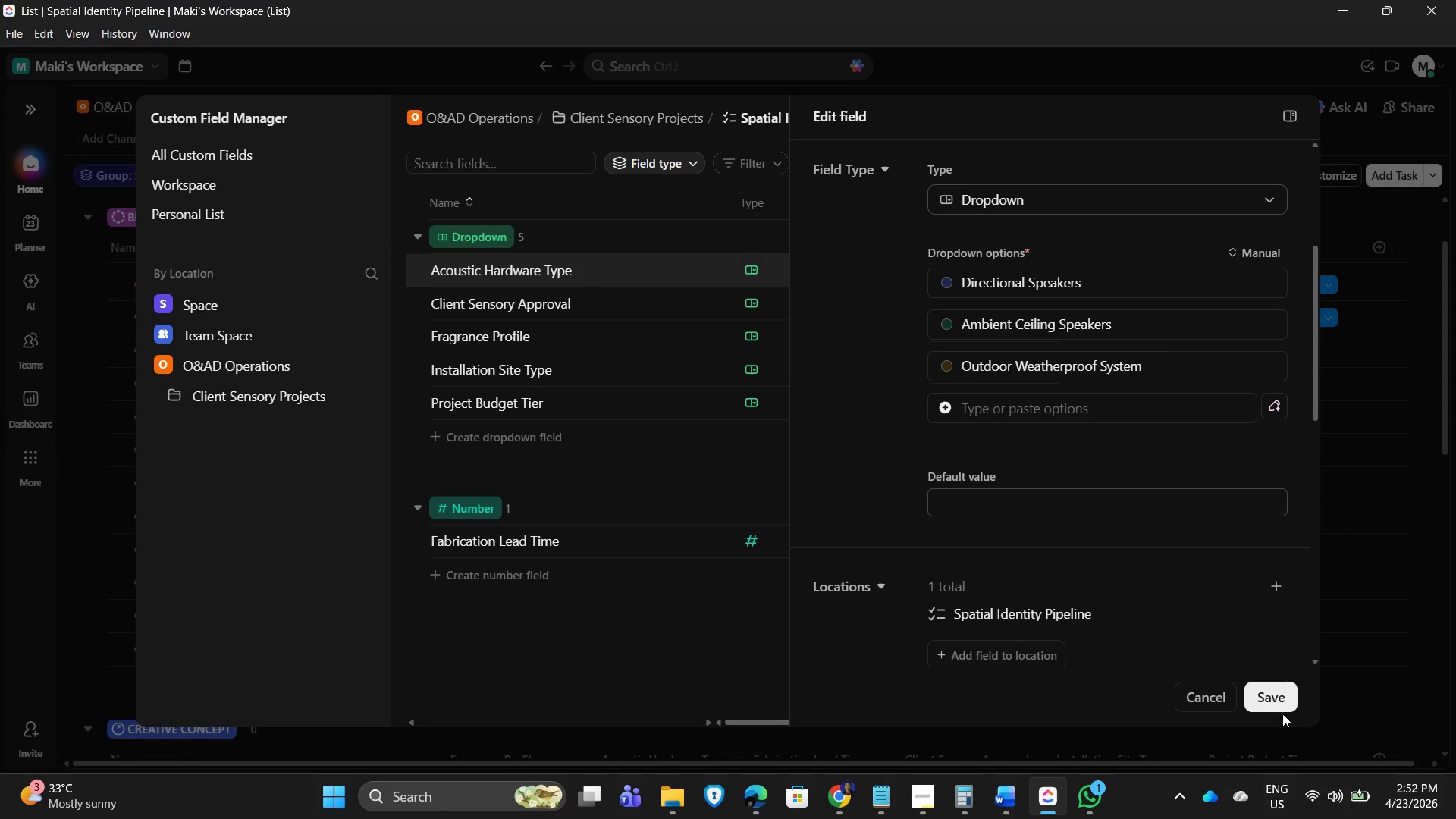 
left_click([1268, 694])
 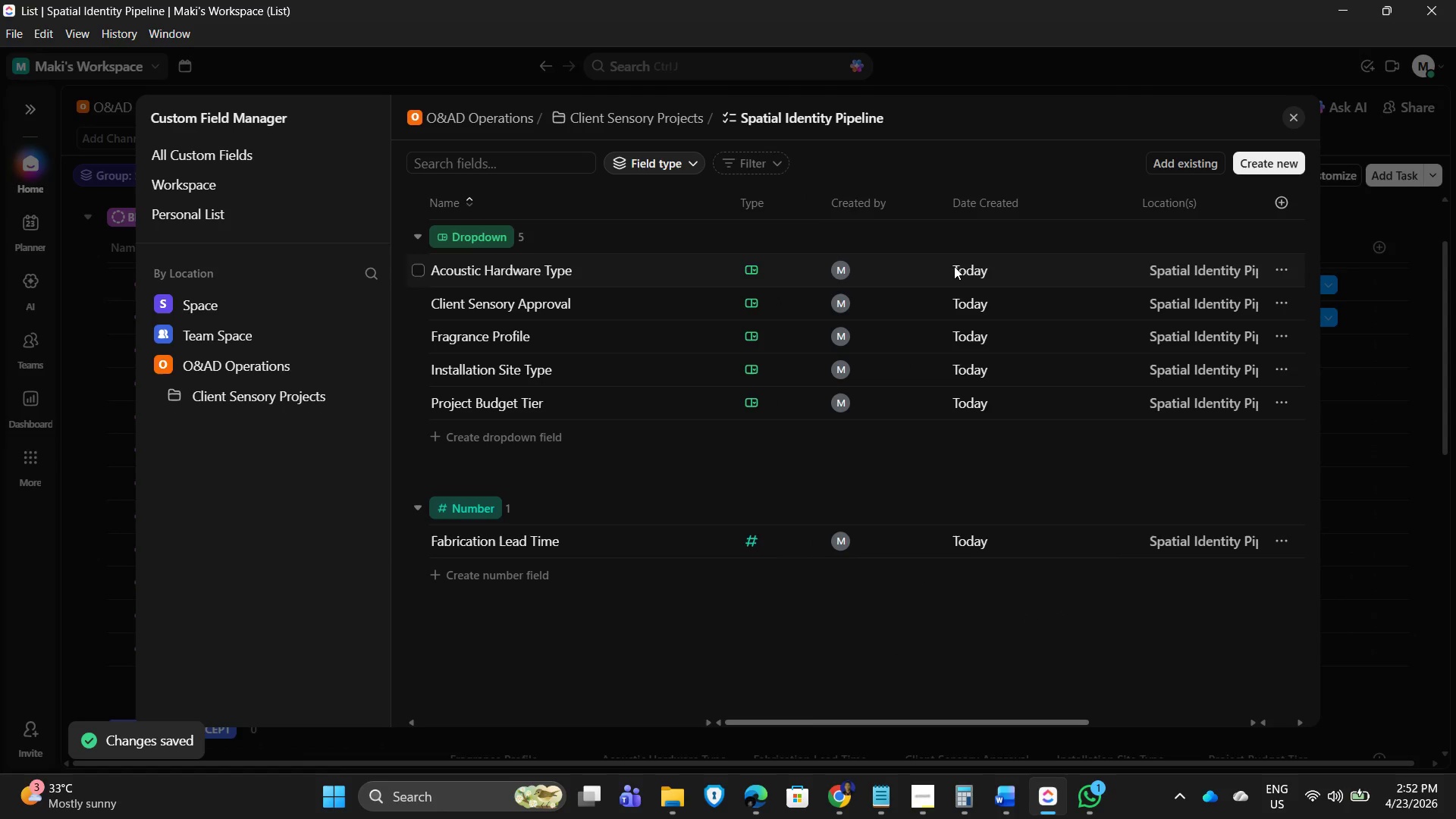 
wait(5.28)
 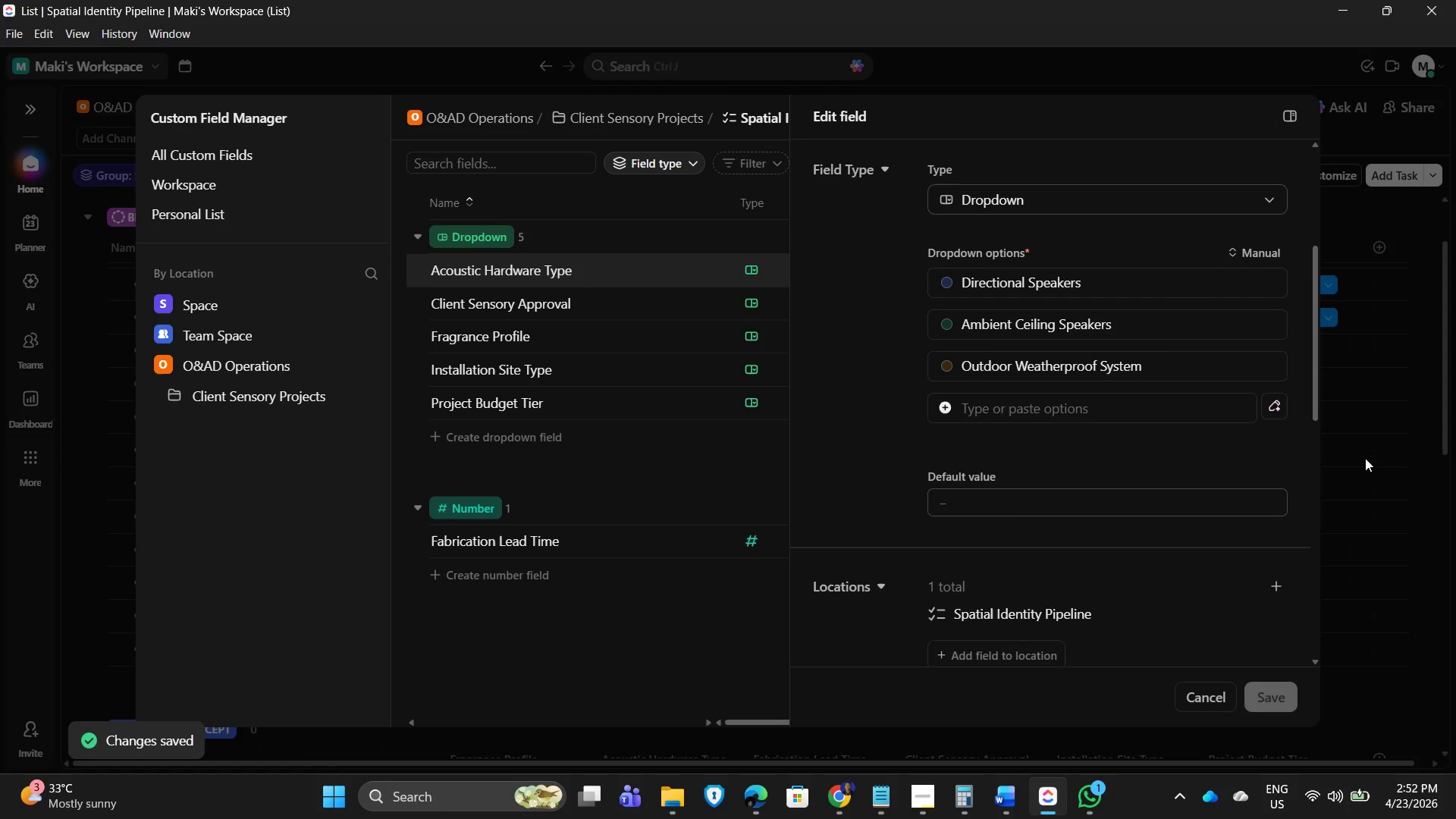 
left_click([1300, 116])
 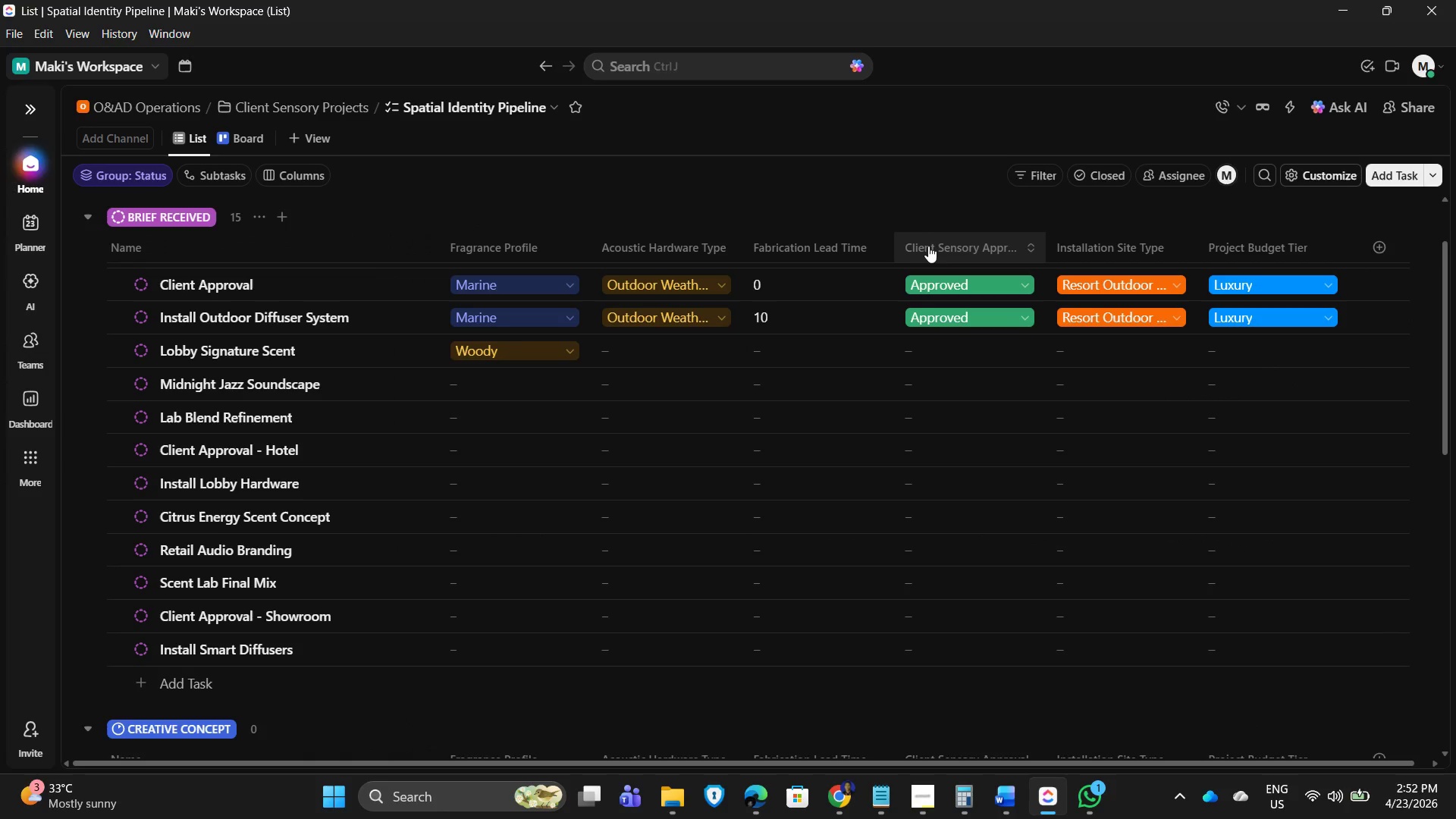 
mouse_move([993, 270])
 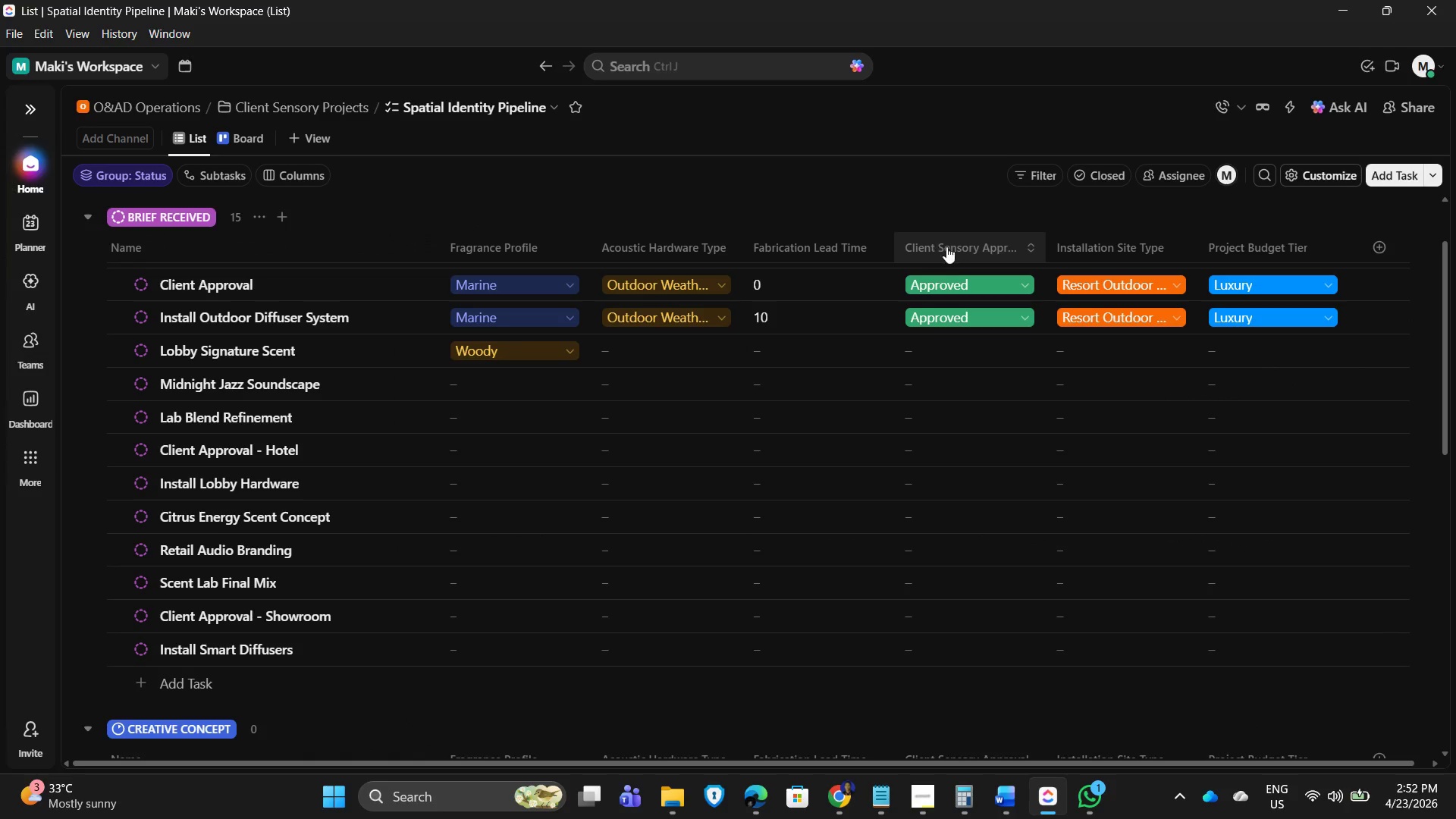 
left_click([972, 244])
 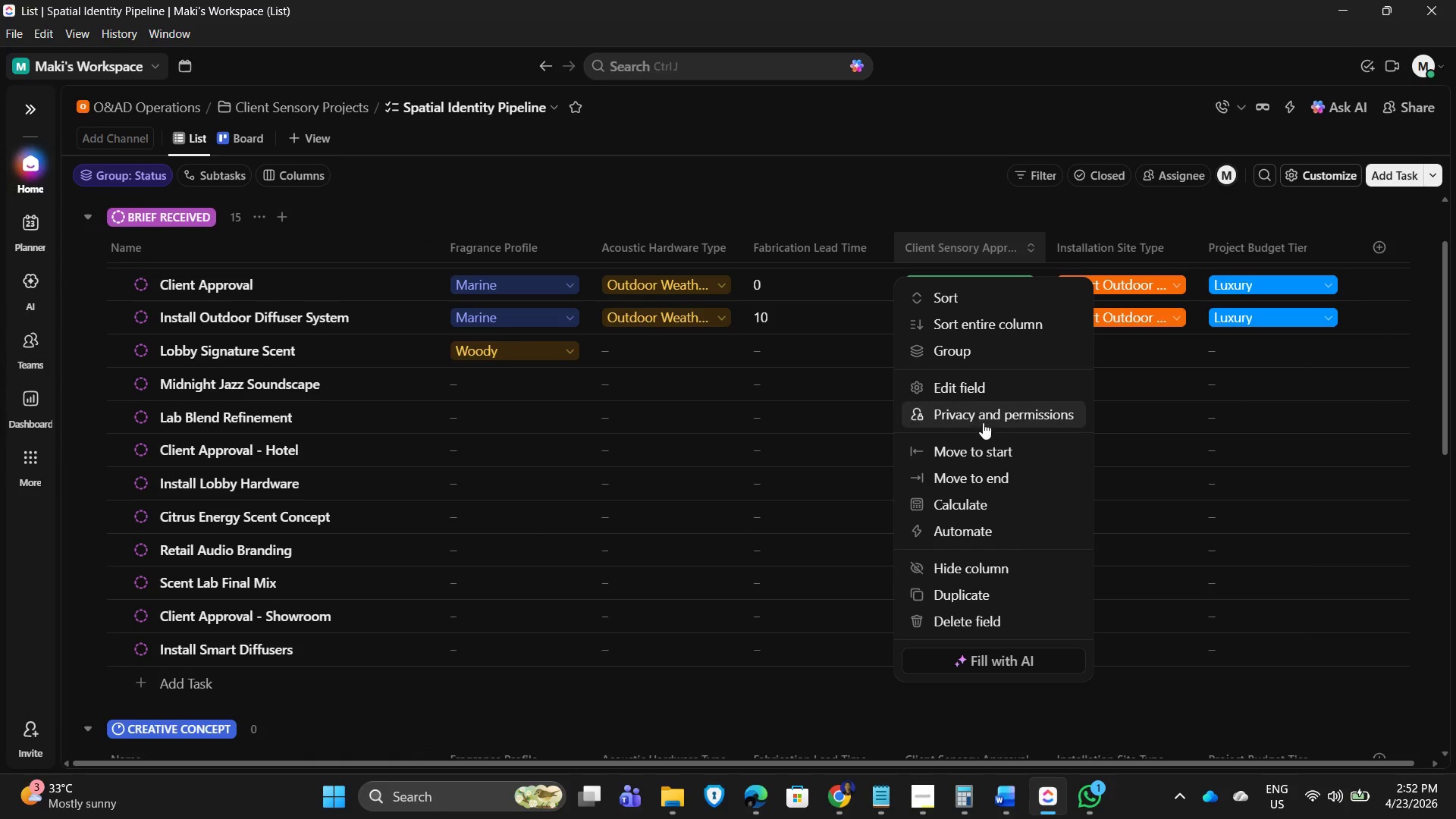 
left_click([974, 397])
 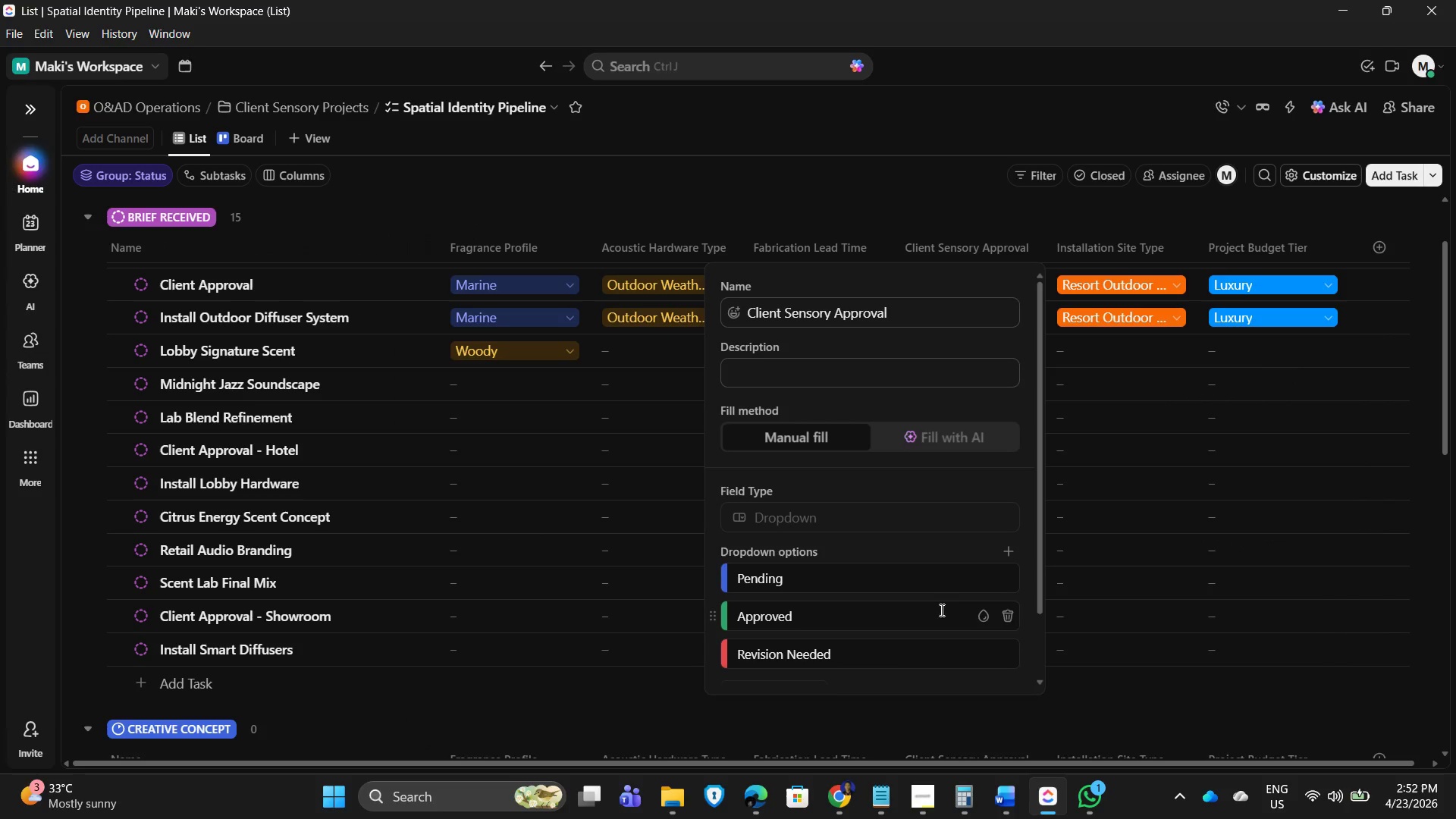 
scroll: coordinate [835, 568], scroll_direction: down, amount: 3.0
 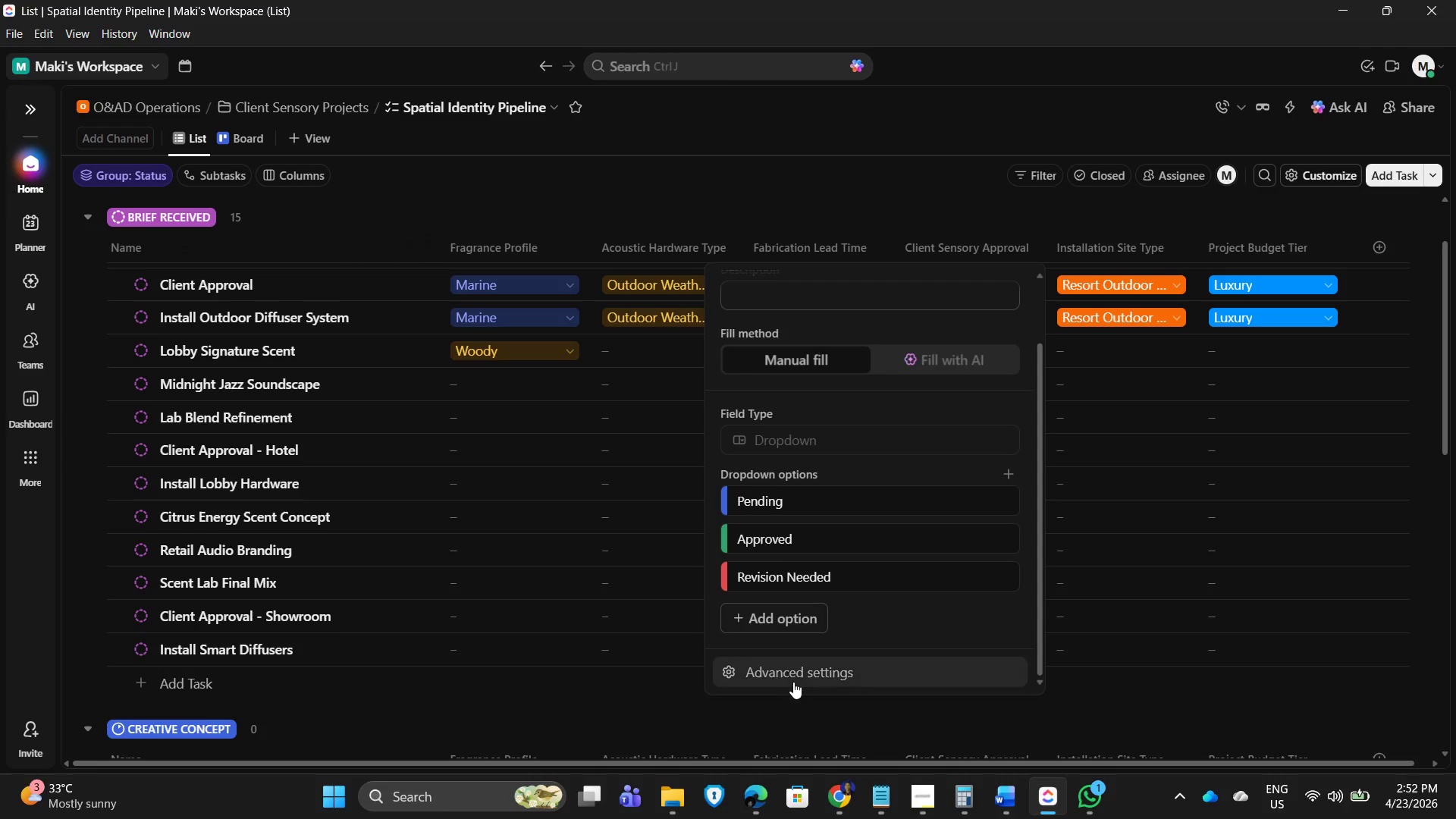 
left_click([794, 675])
 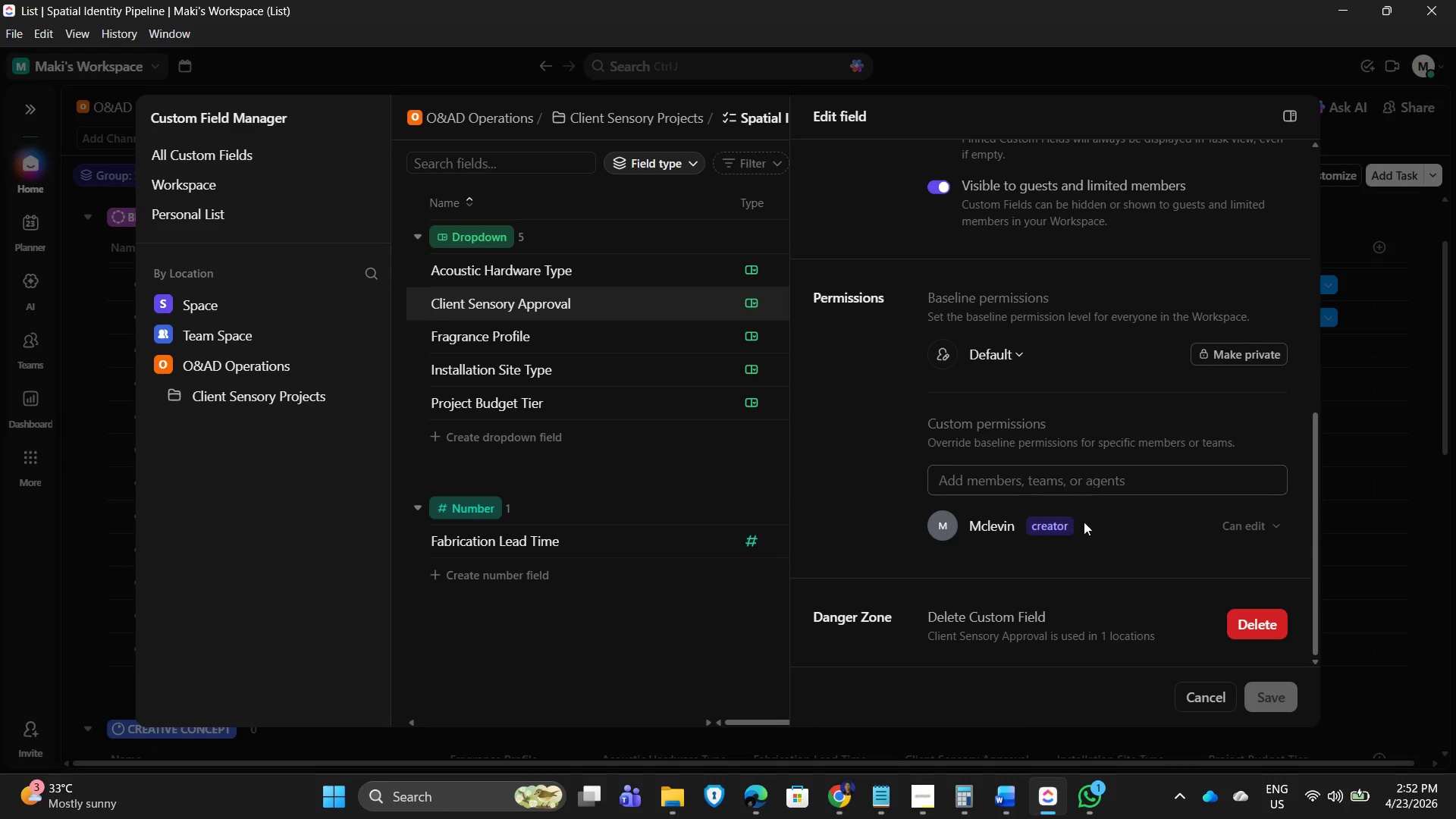 
scroll: coordinate [949, 308], scroll_direction: up, amount: 4.0
 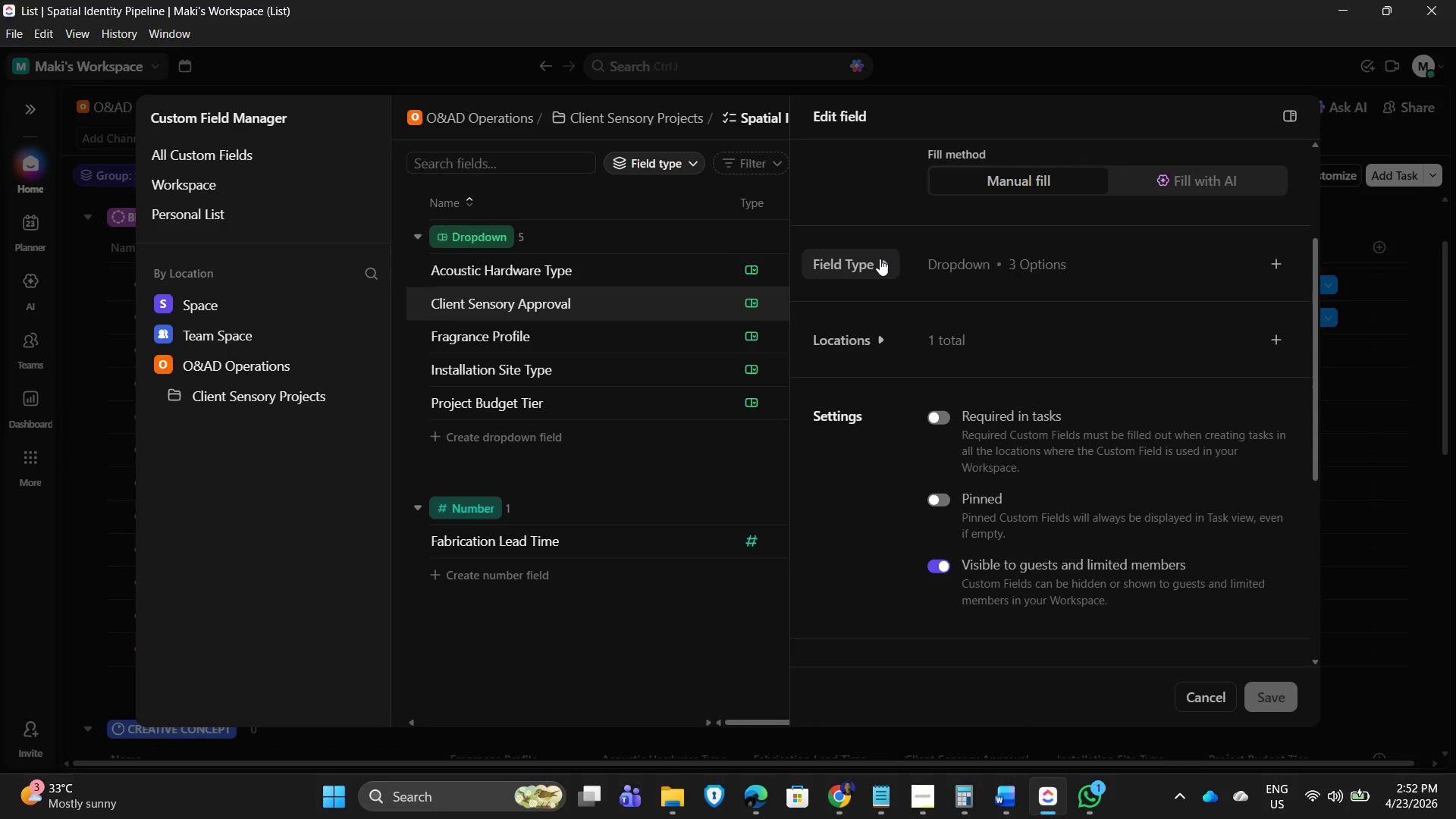 
left_click([880, 259])
 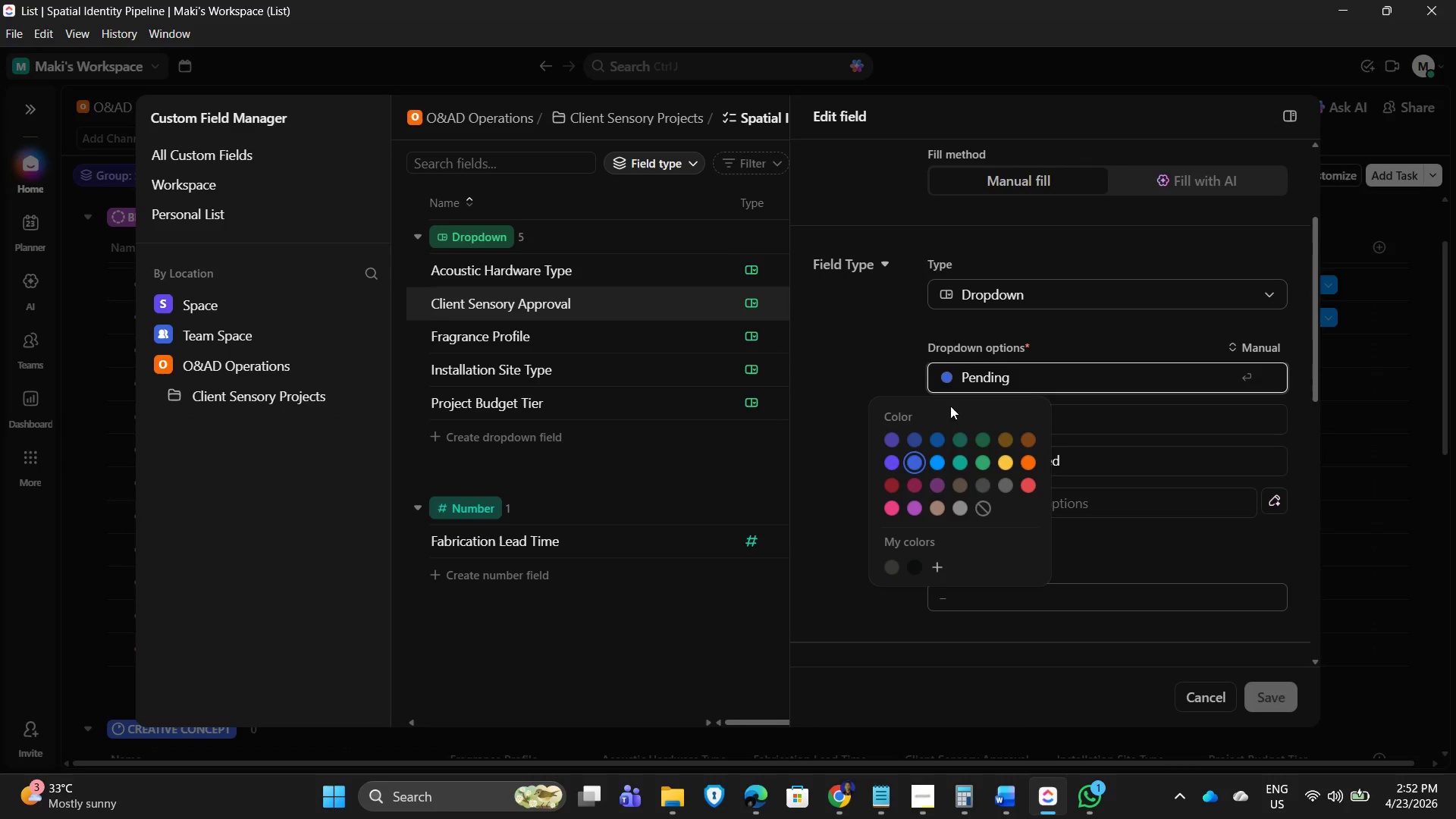 
left_click([915, 440])
 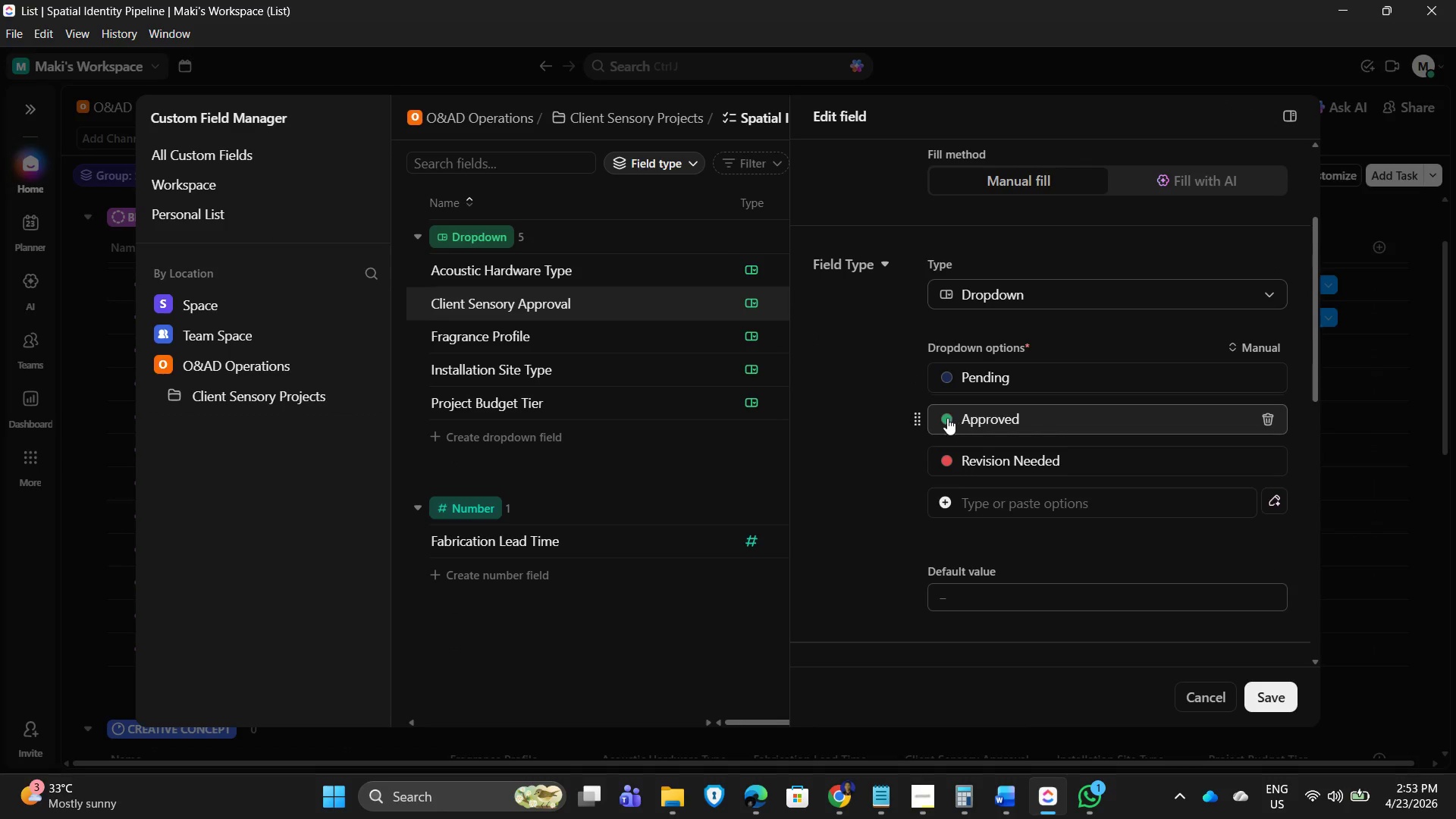 
left_click([946, 418])
 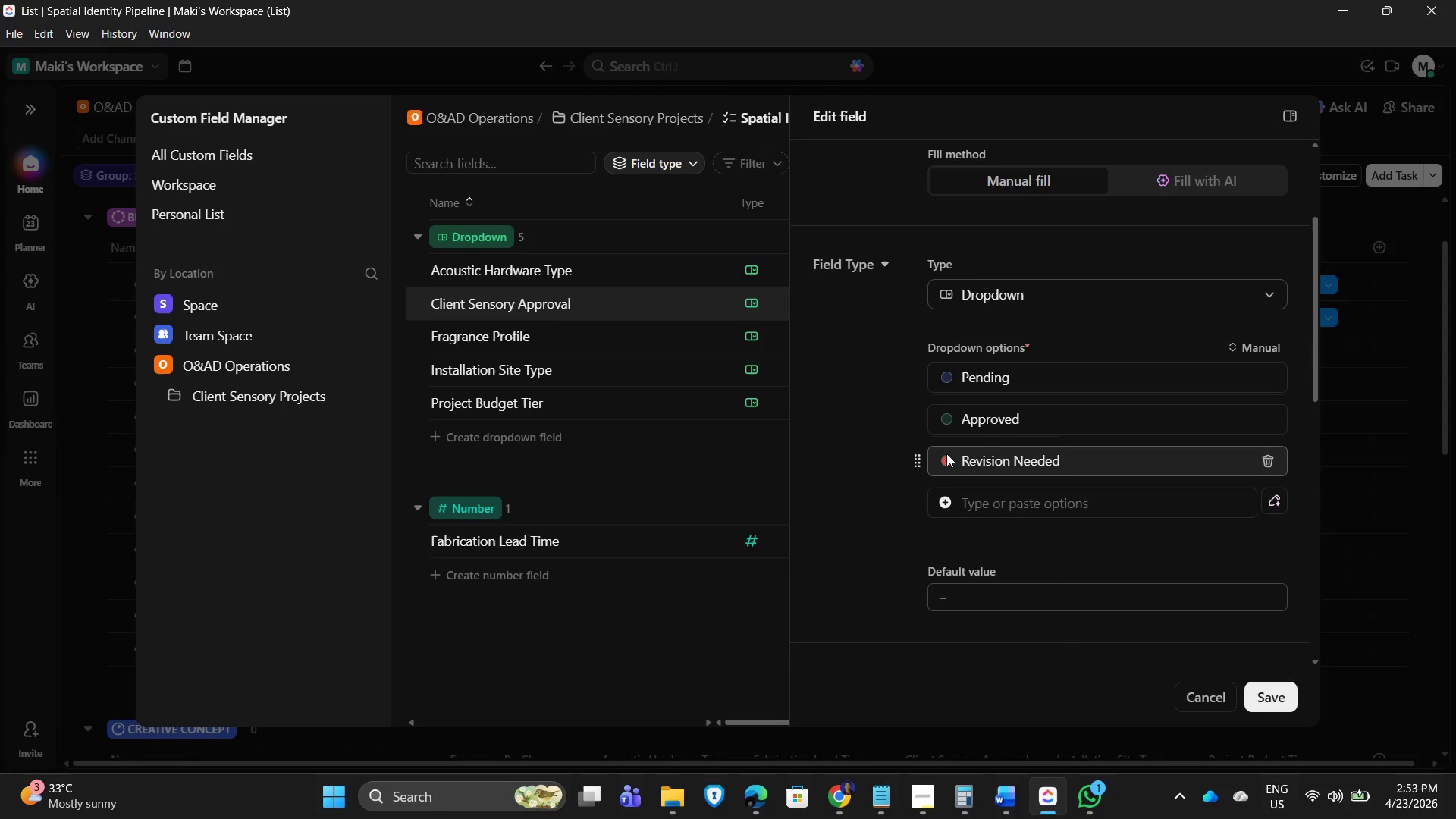 
left_click([943, 460])
 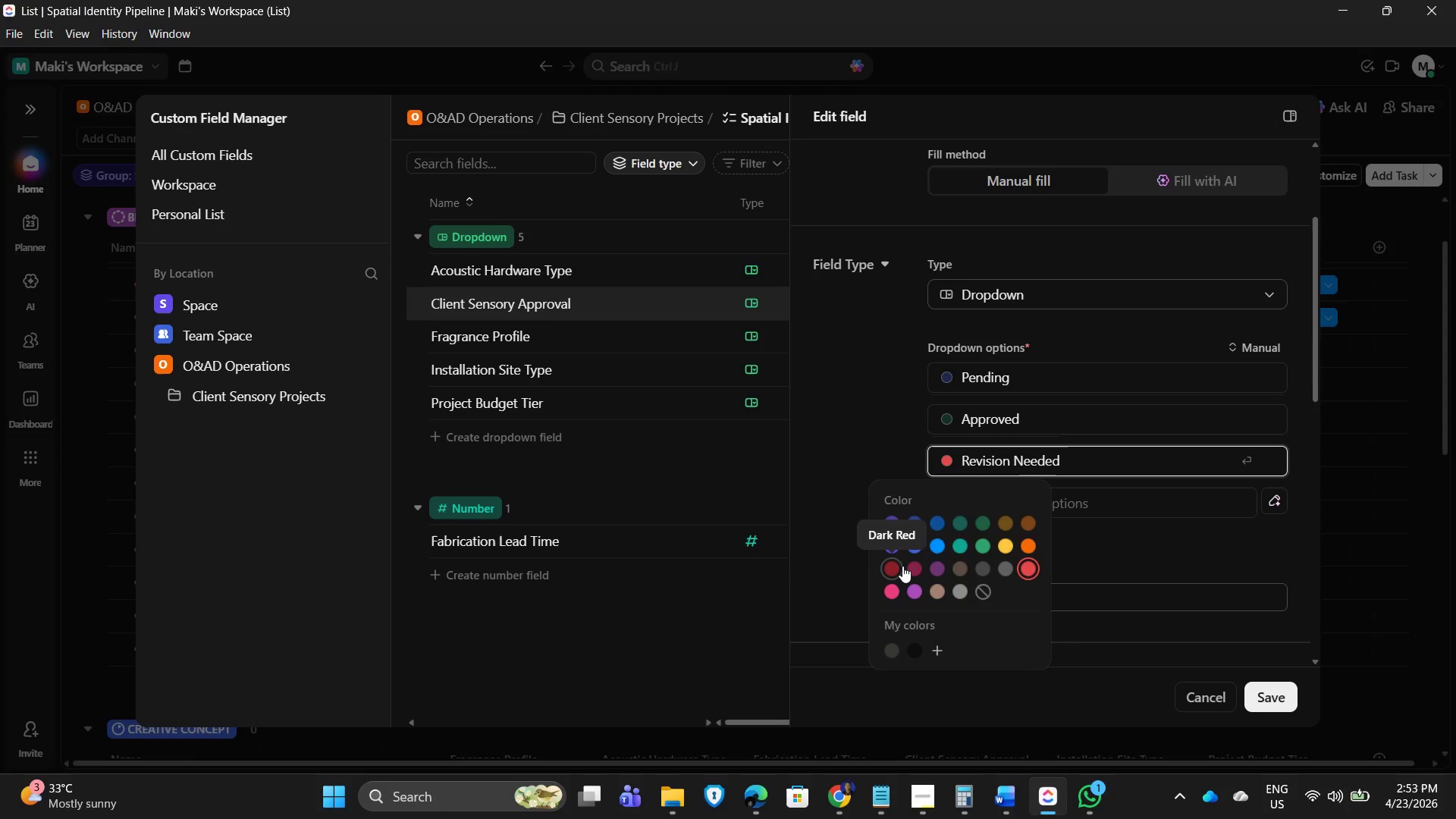 
left_click([914, 566])
 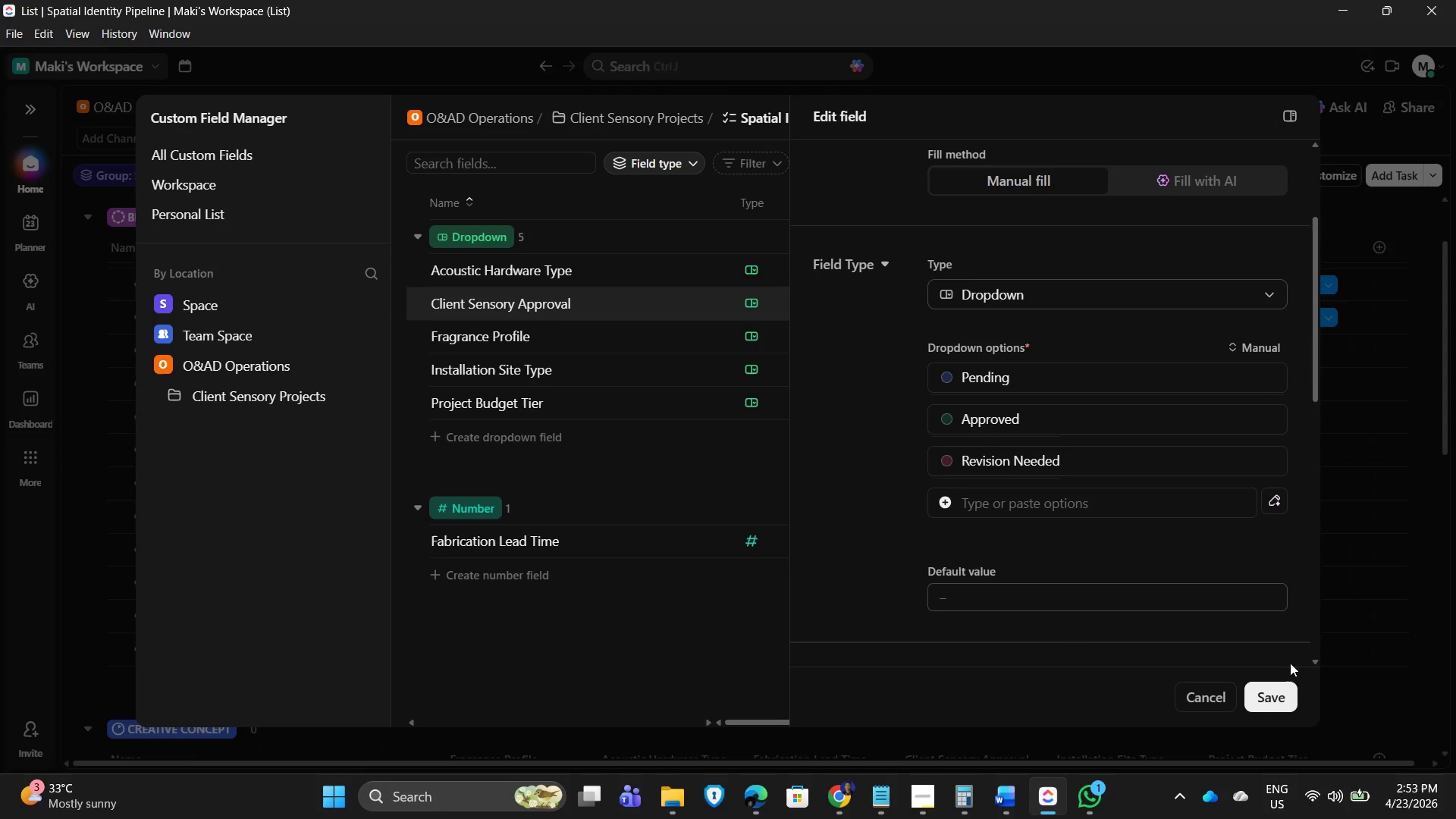 
left_click([1288, 699])
 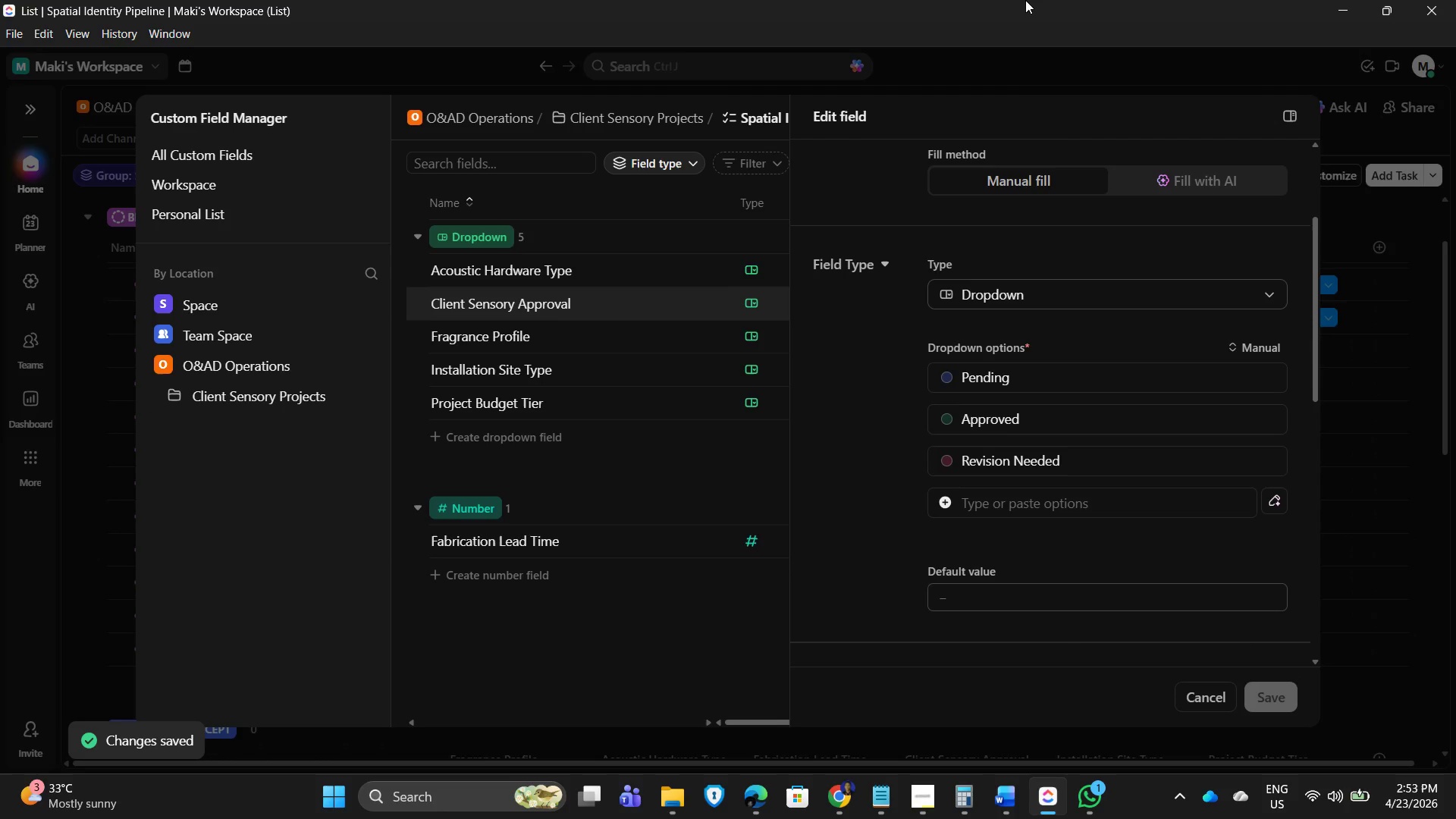 
left_click([1057, 0])
 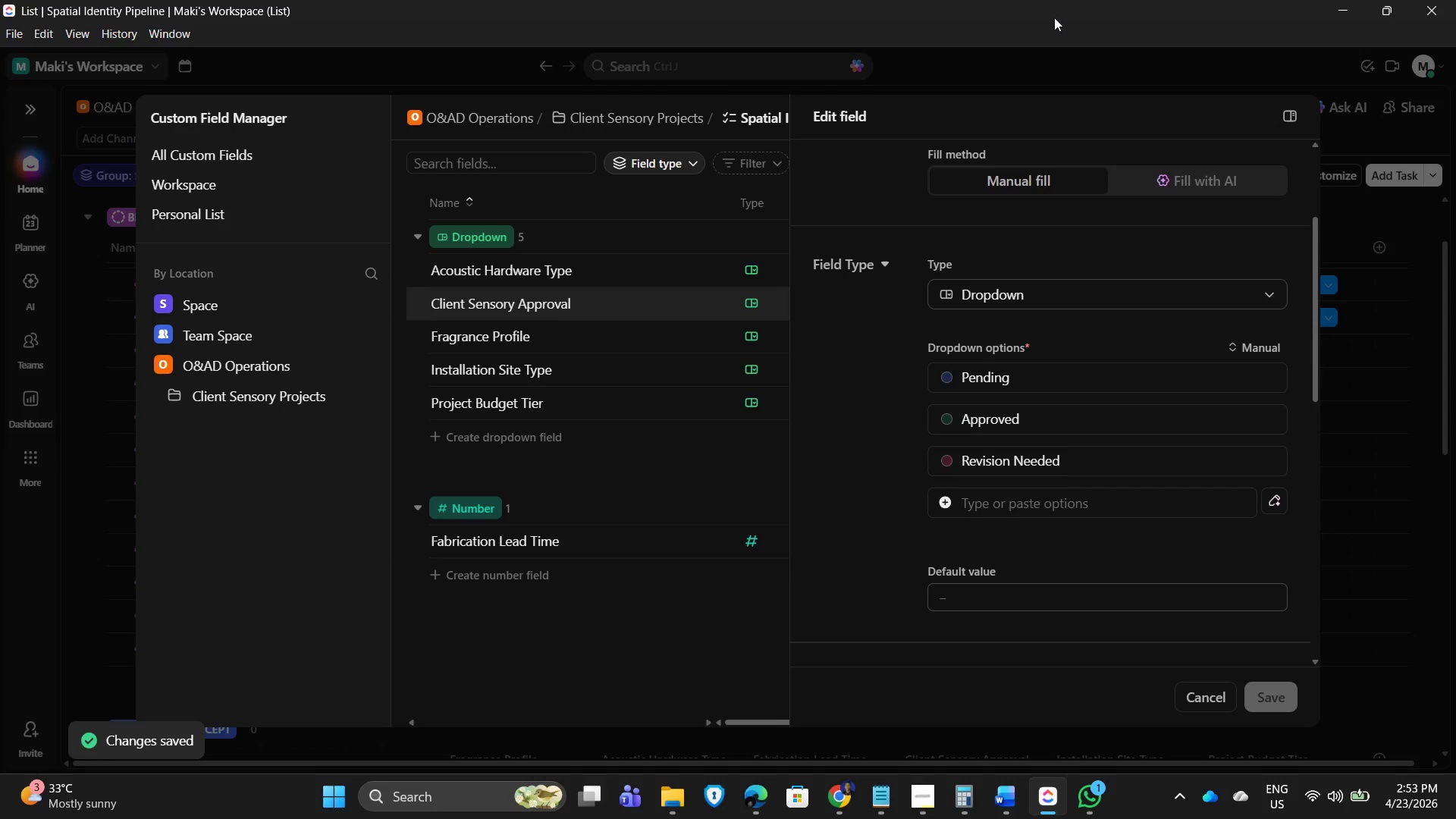 
left_click([1054, 17])
 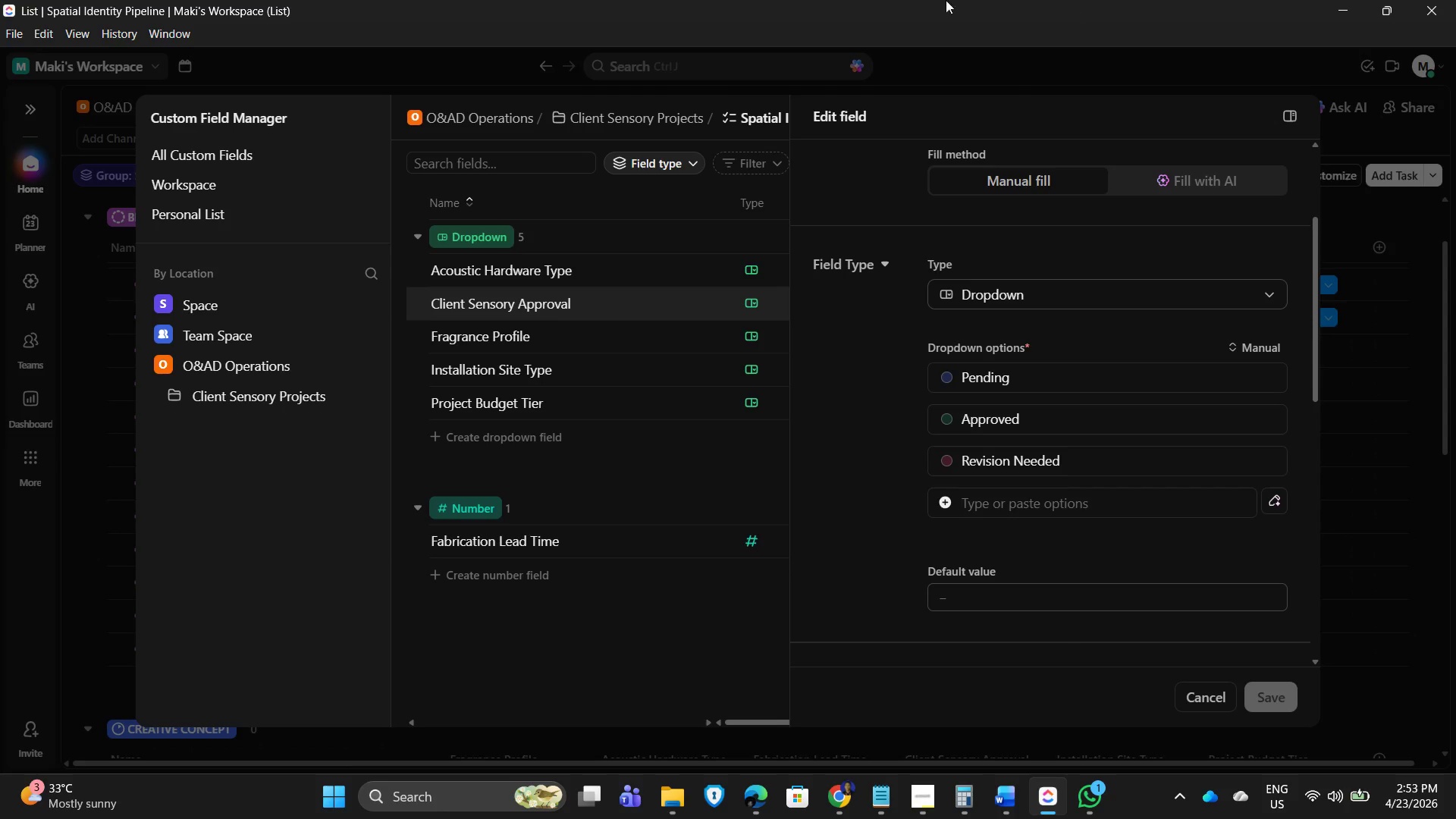 
left_click([982, 74])
 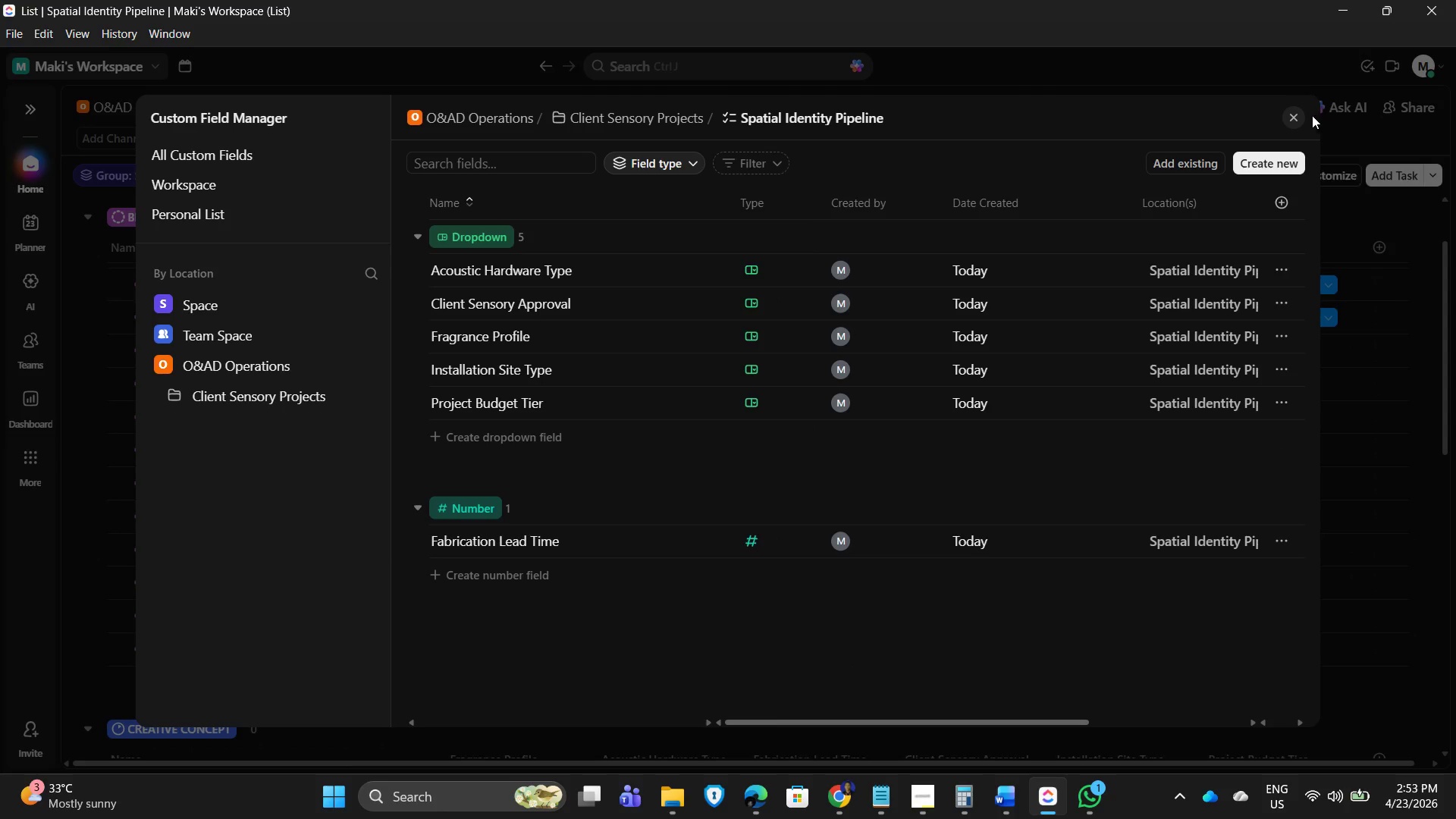 
left_click([1291, 120])
 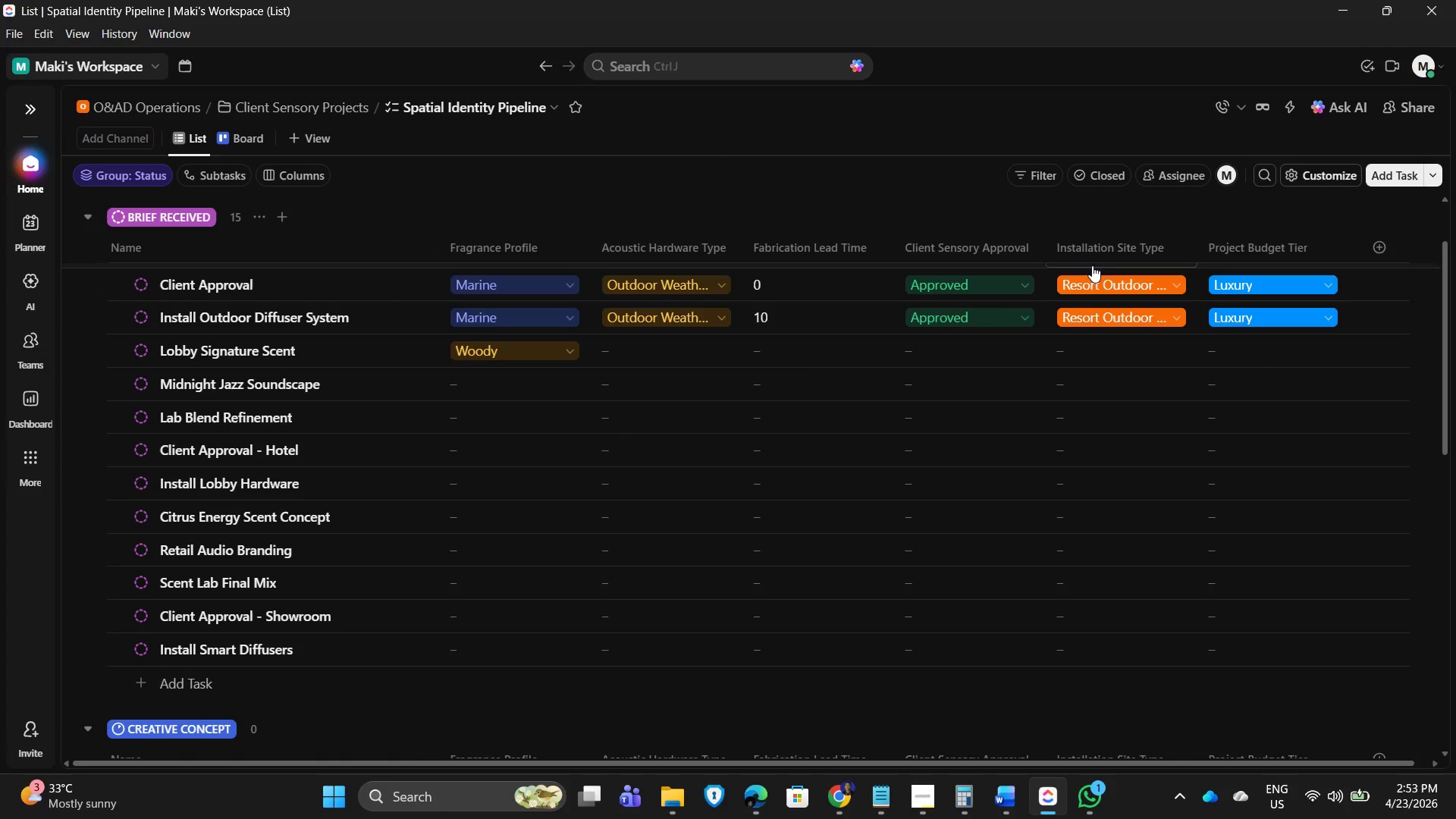 
scroll: coordinate [1001, 329], scroll_direction: up, amount: 4.0
 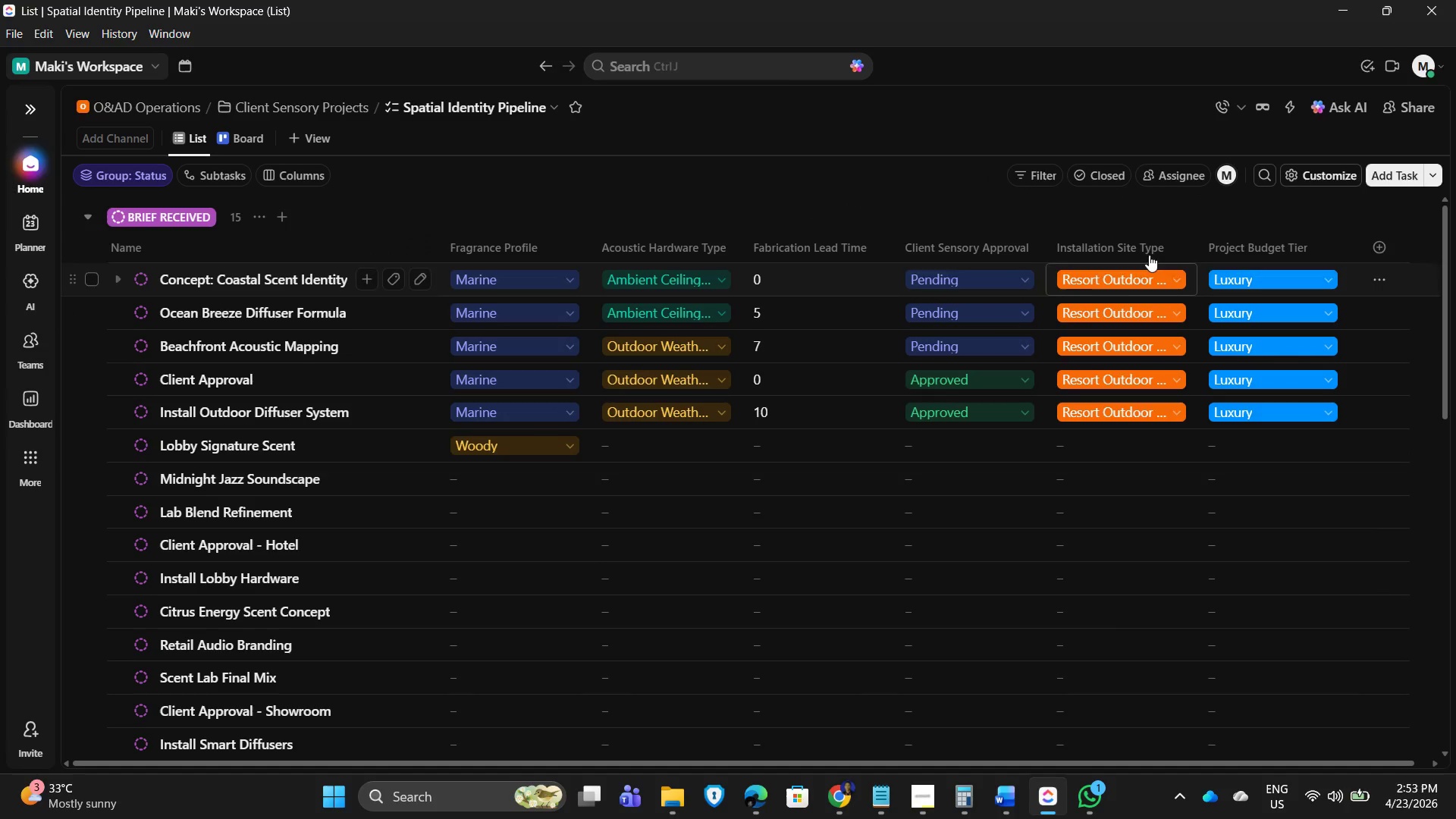 
left_click([1149, 242])
 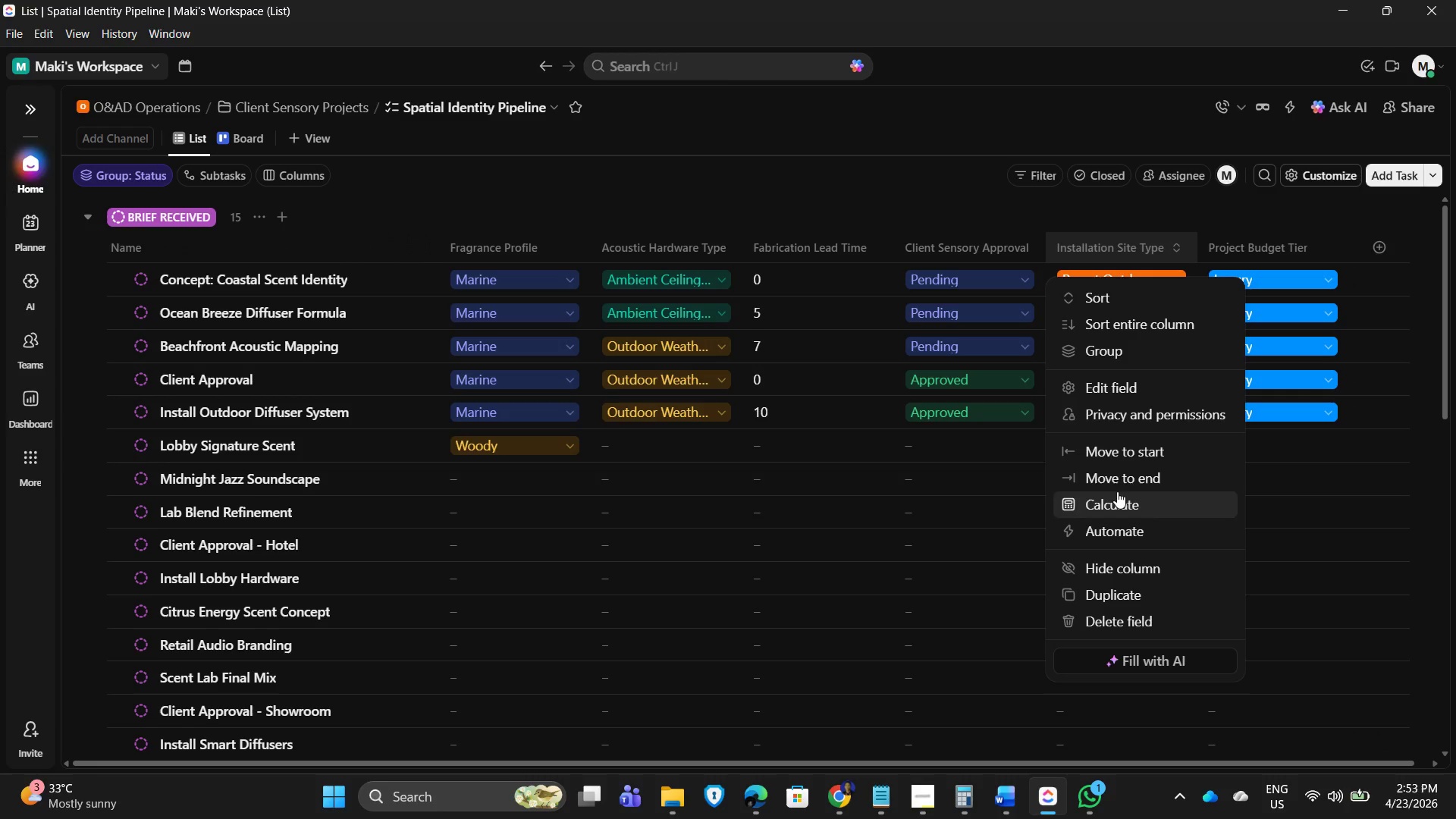 
left_click_drag(start_coordinate=[1128, 394], to_coordinate=[1128, 391])
 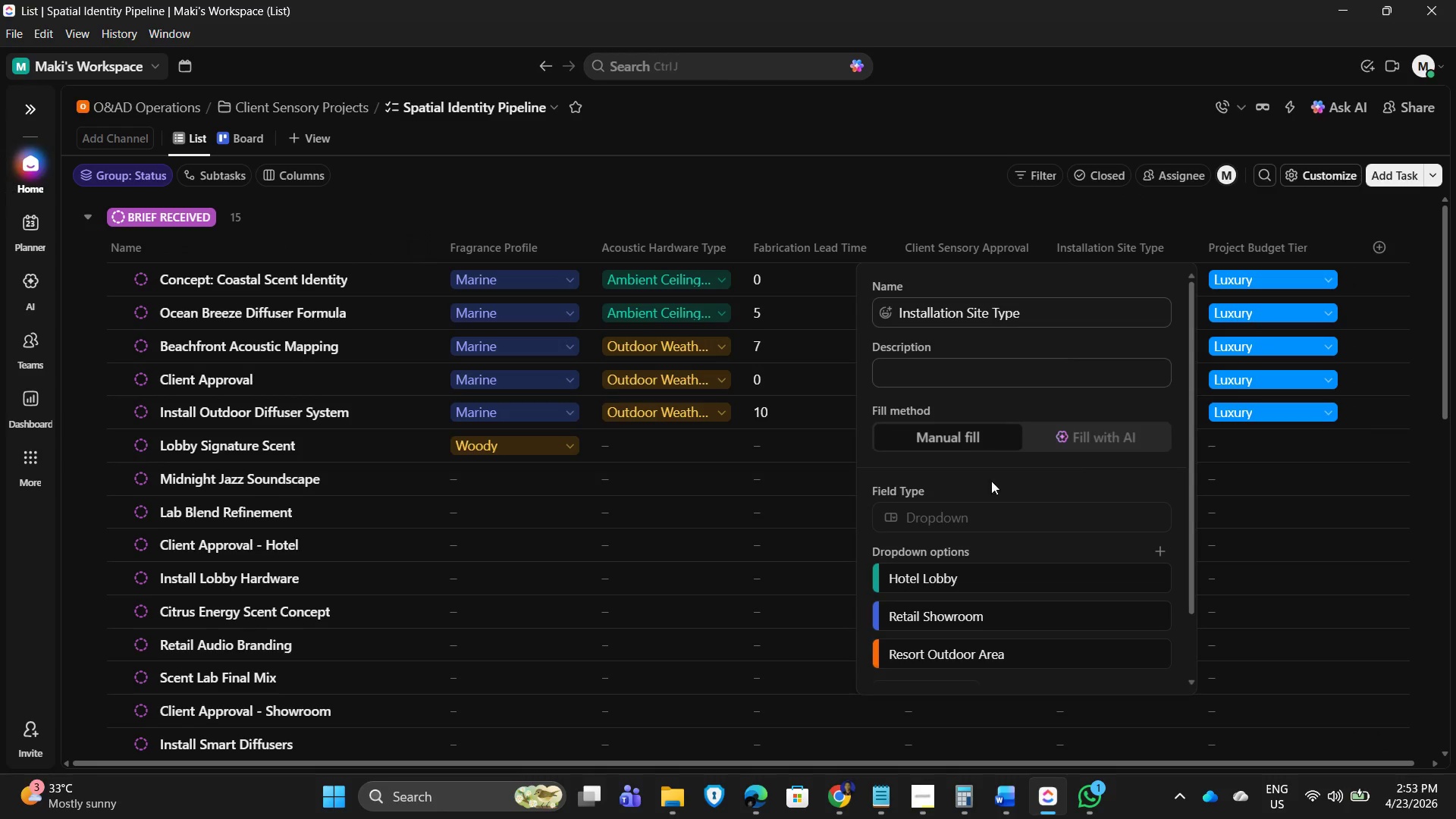 
scroll: coordinate [1069, 523], scroll_direction: down, amount: 5.0
 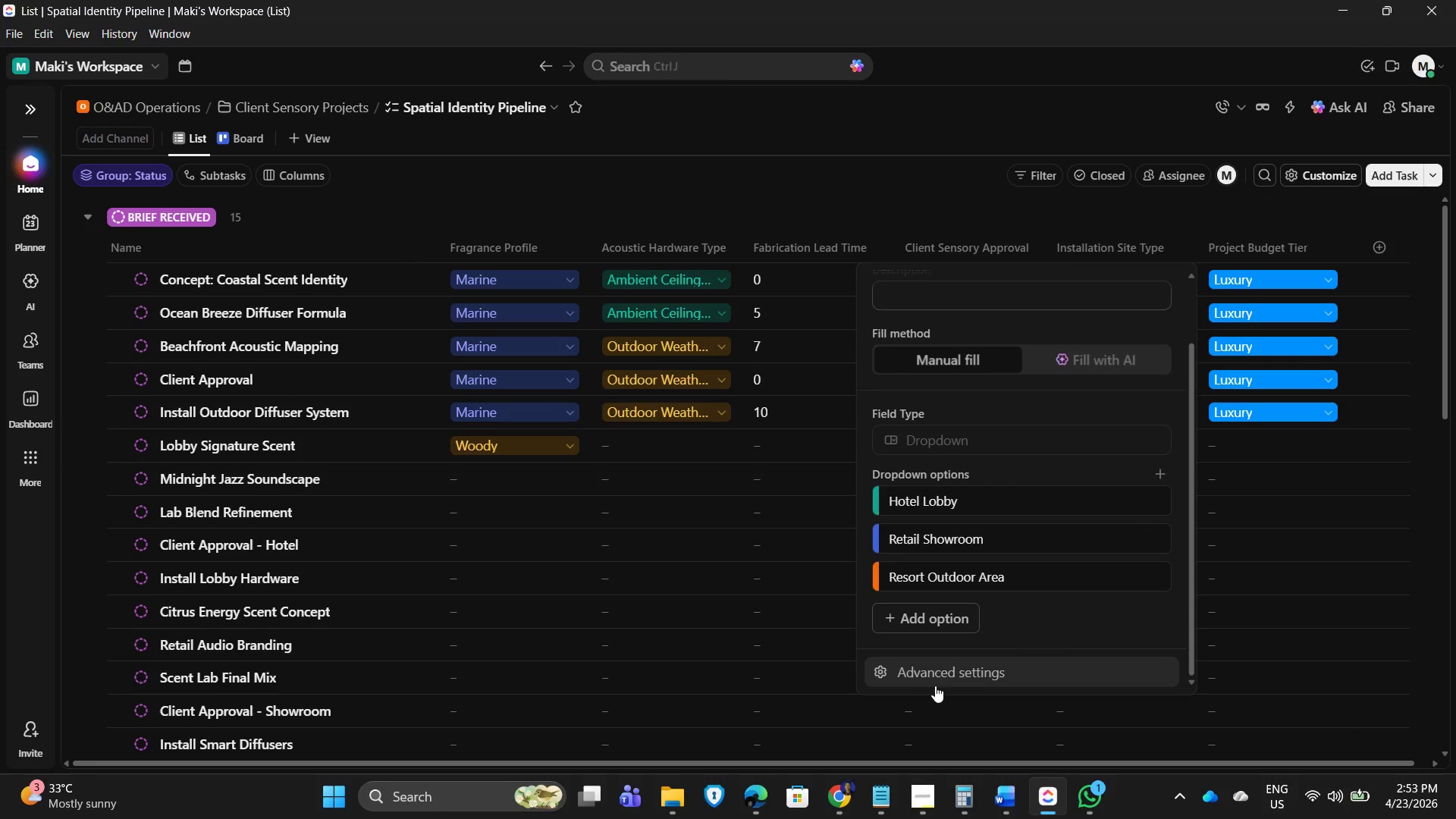 
left_click([944, 676])
 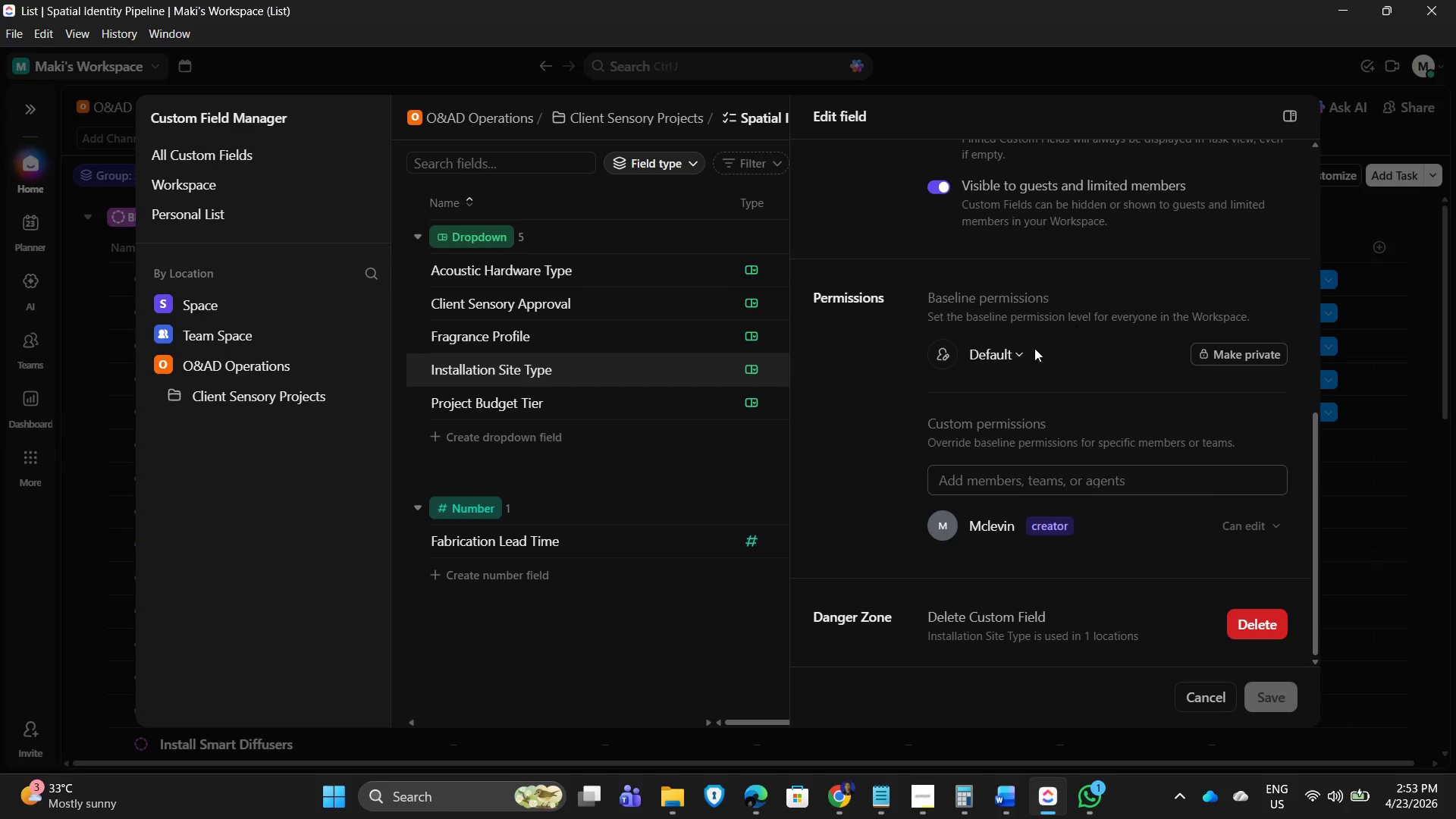 
scroll: coordinate [930, 363], scroll_direction: up, amount: 4.0
 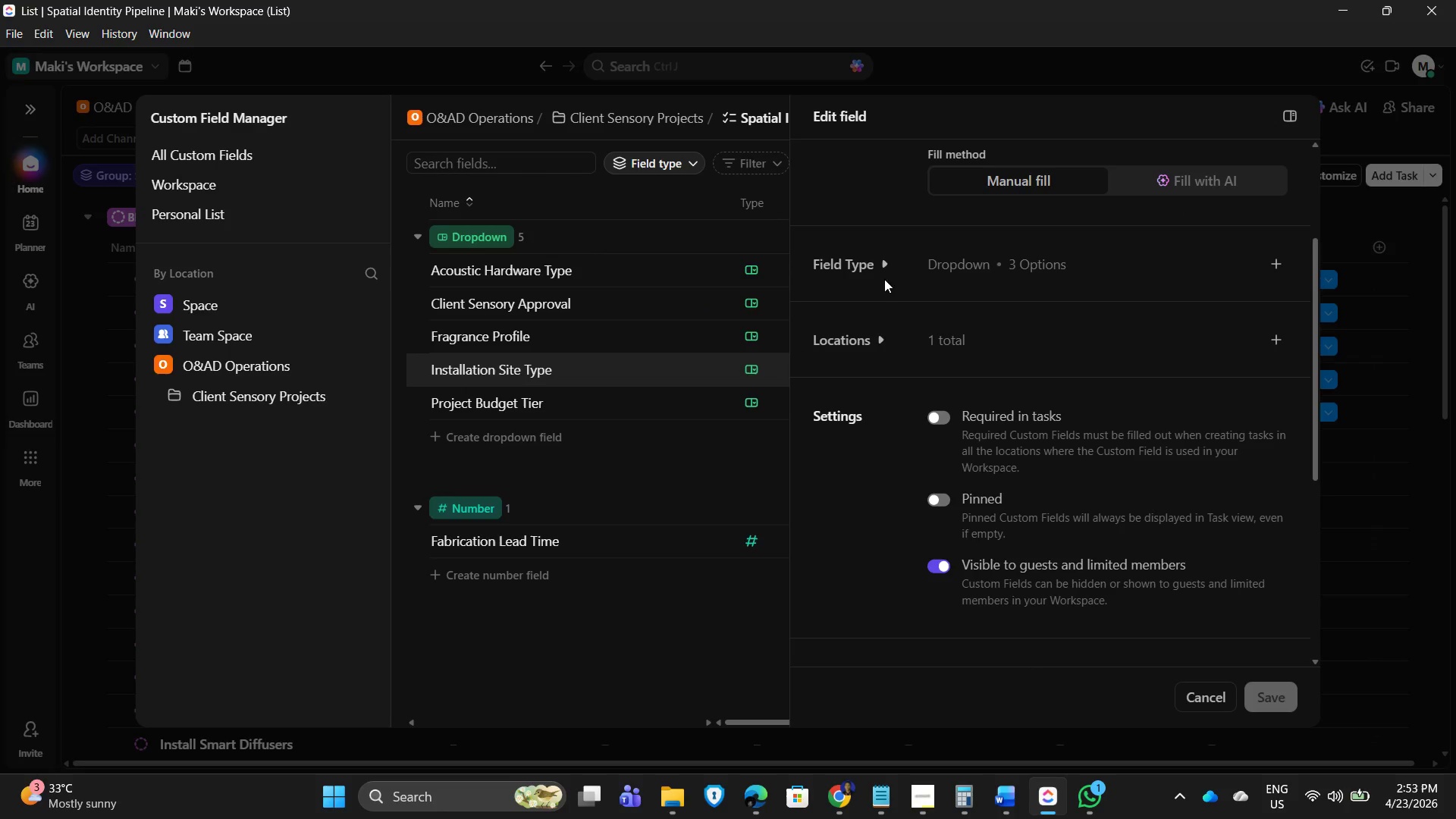 
left_click([883, 261])
 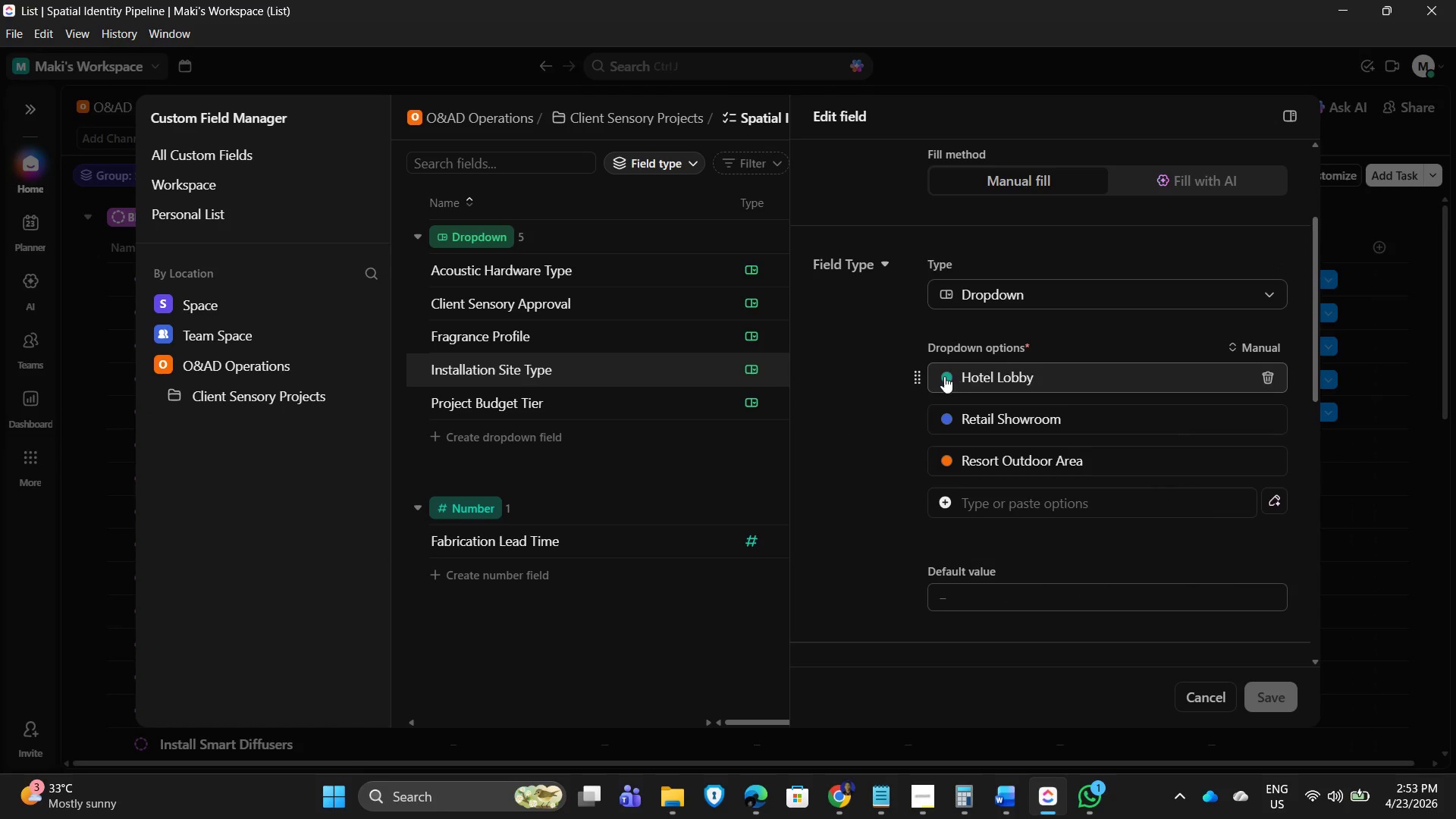 
left_click([942, 378])
 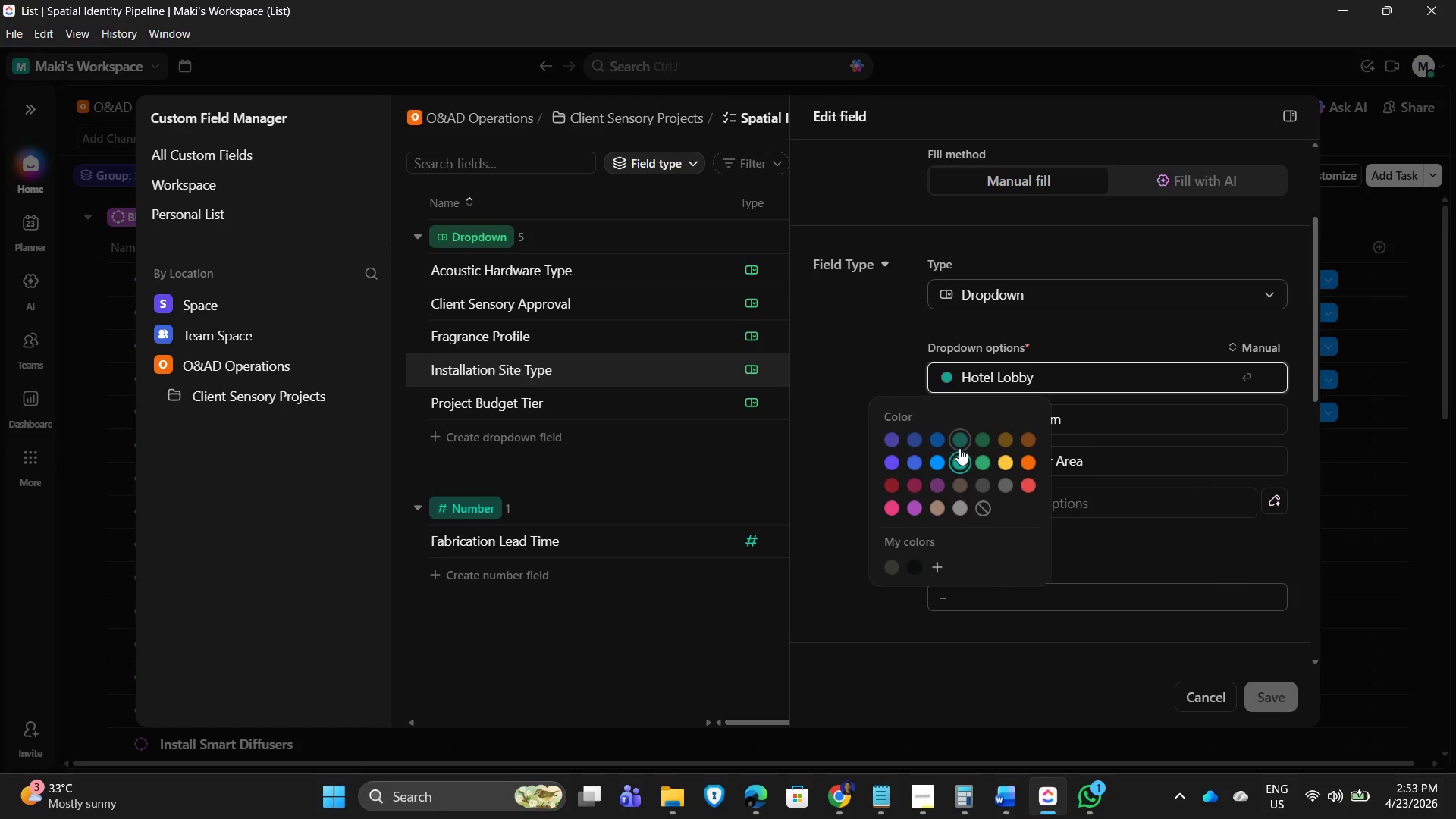 
left_click([959, 444])
 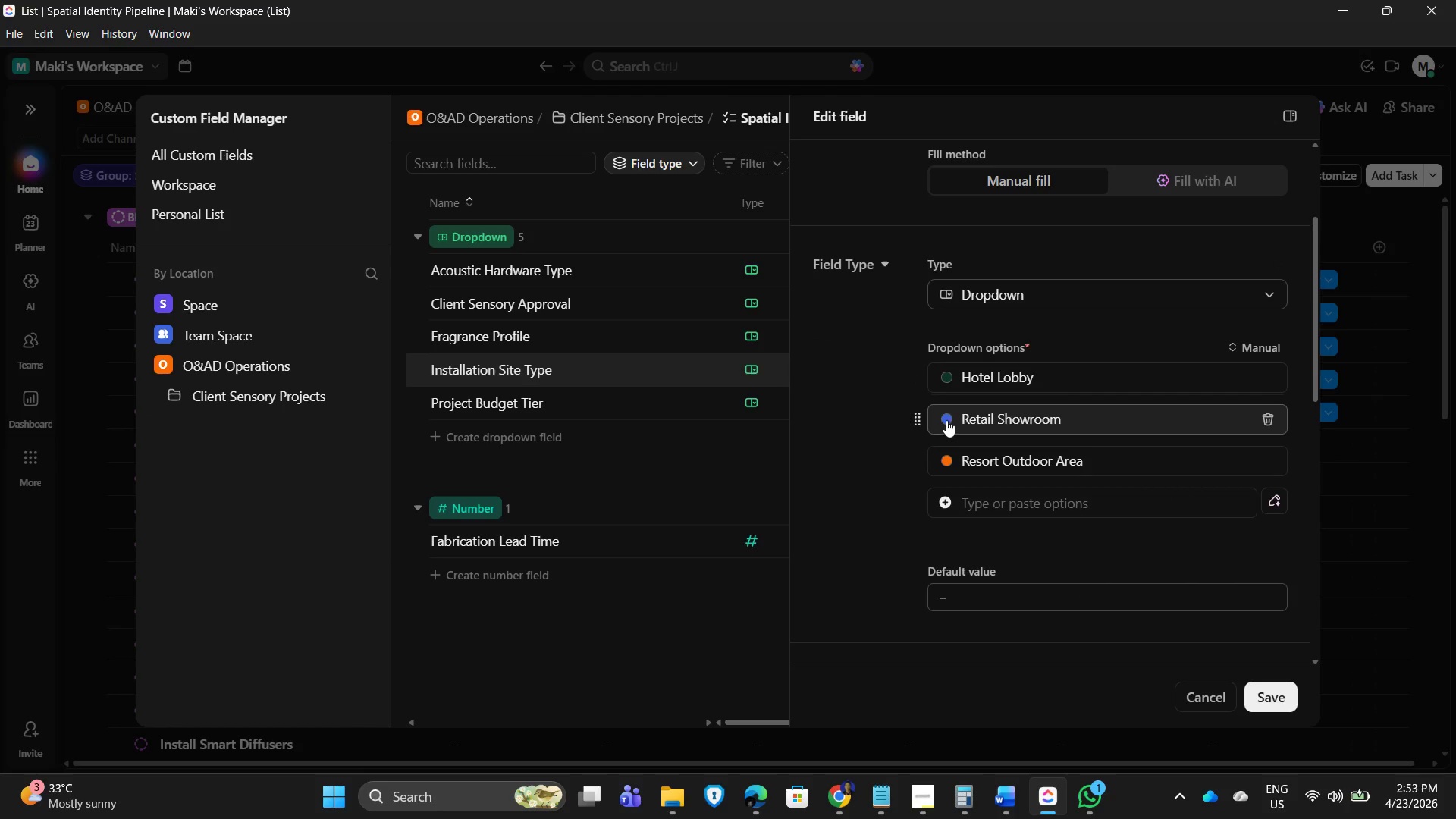 
left_click([946, 420])
 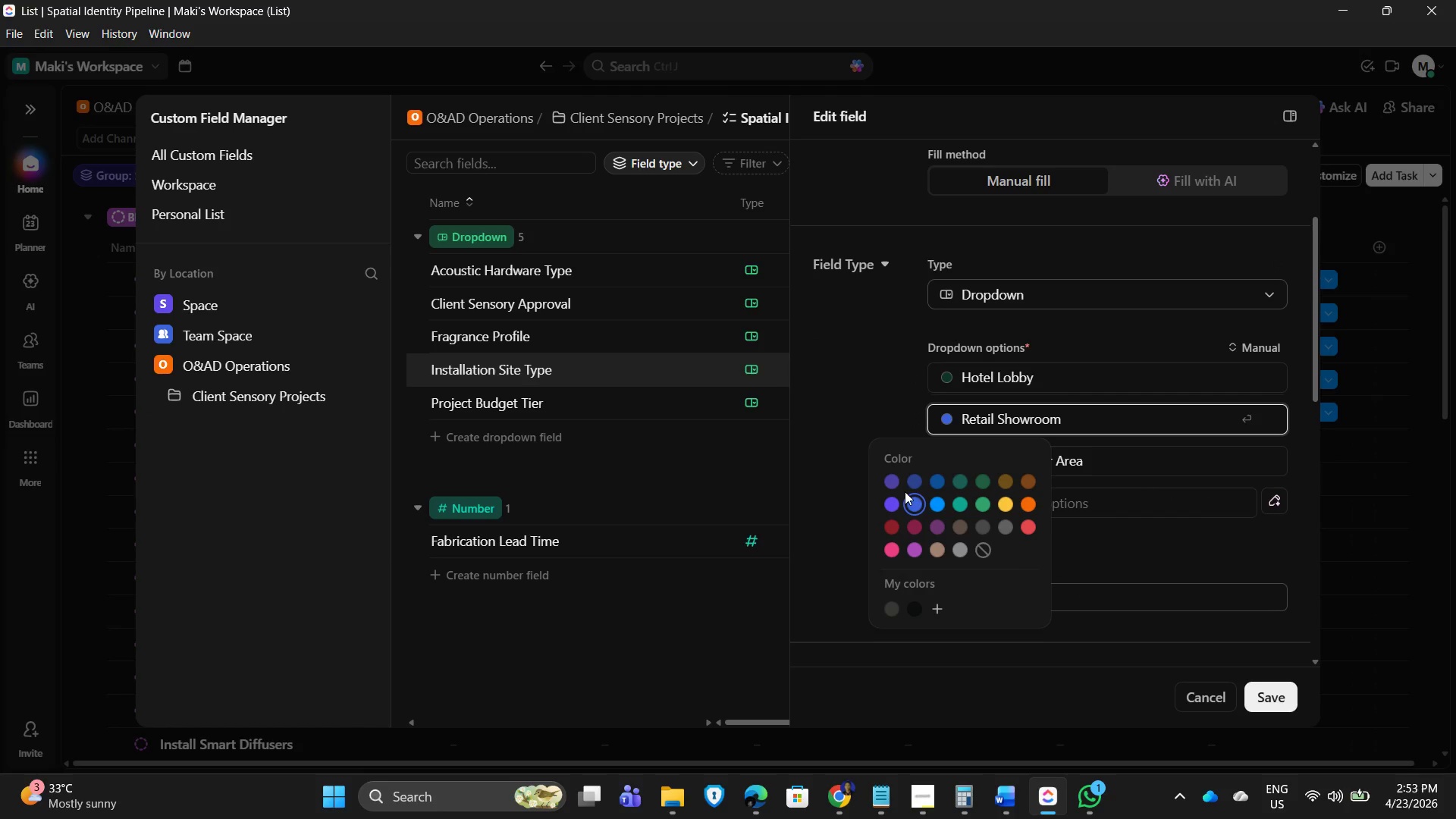 
left_click([916, 482])
 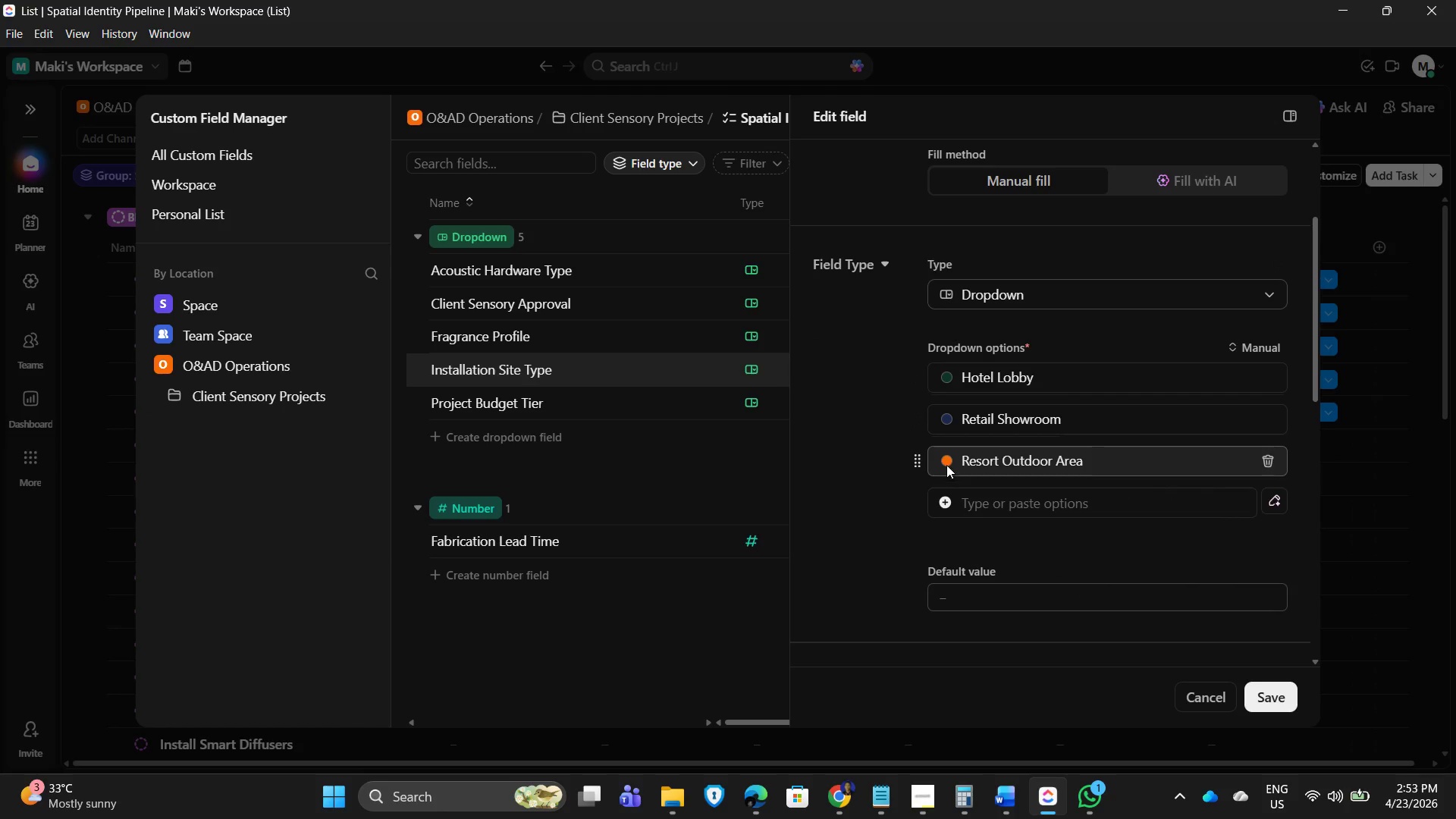 
left_click([945, 461])
 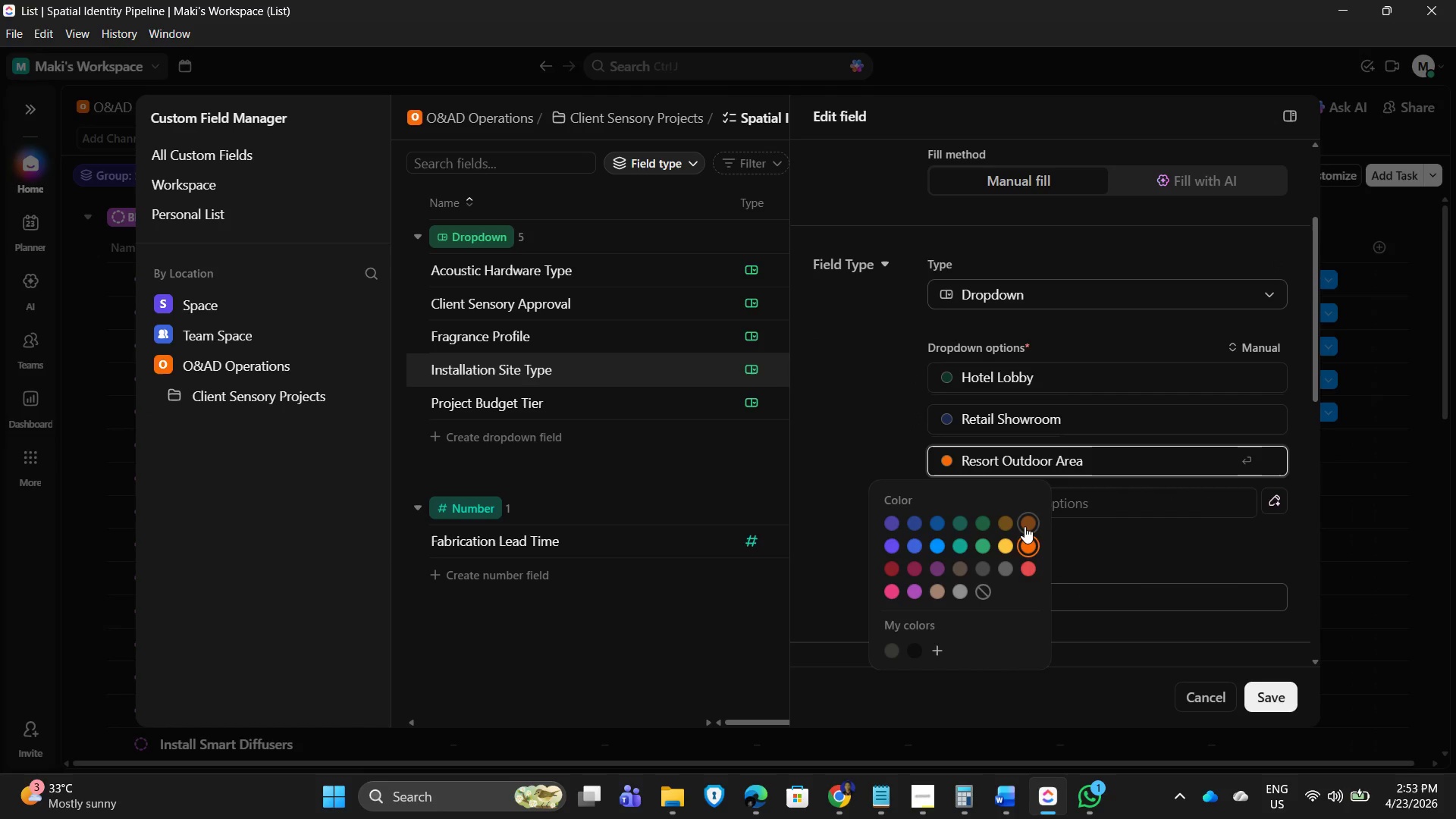 
left_click([1025, 526])
 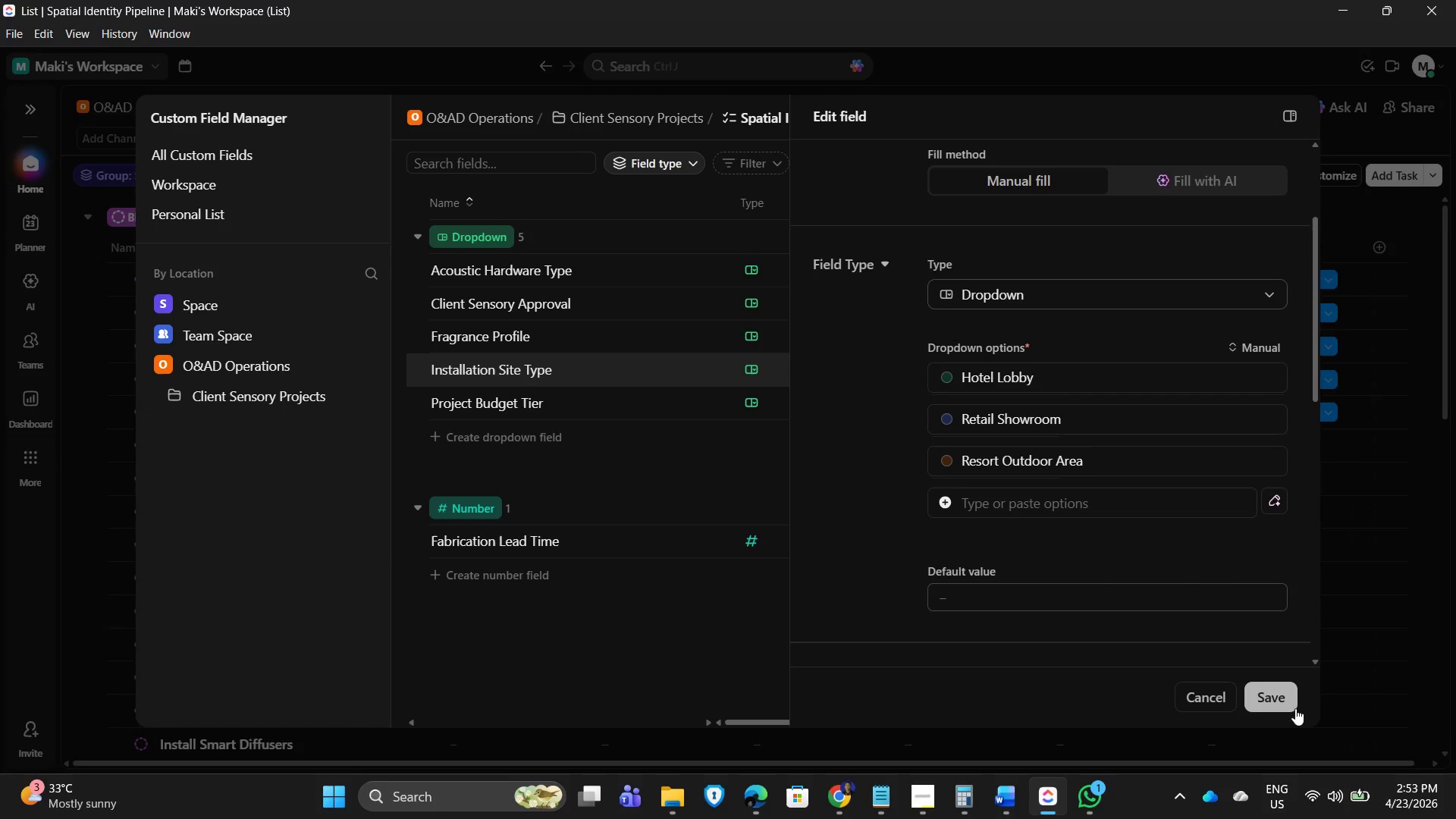 
left_click([1273, 698])
 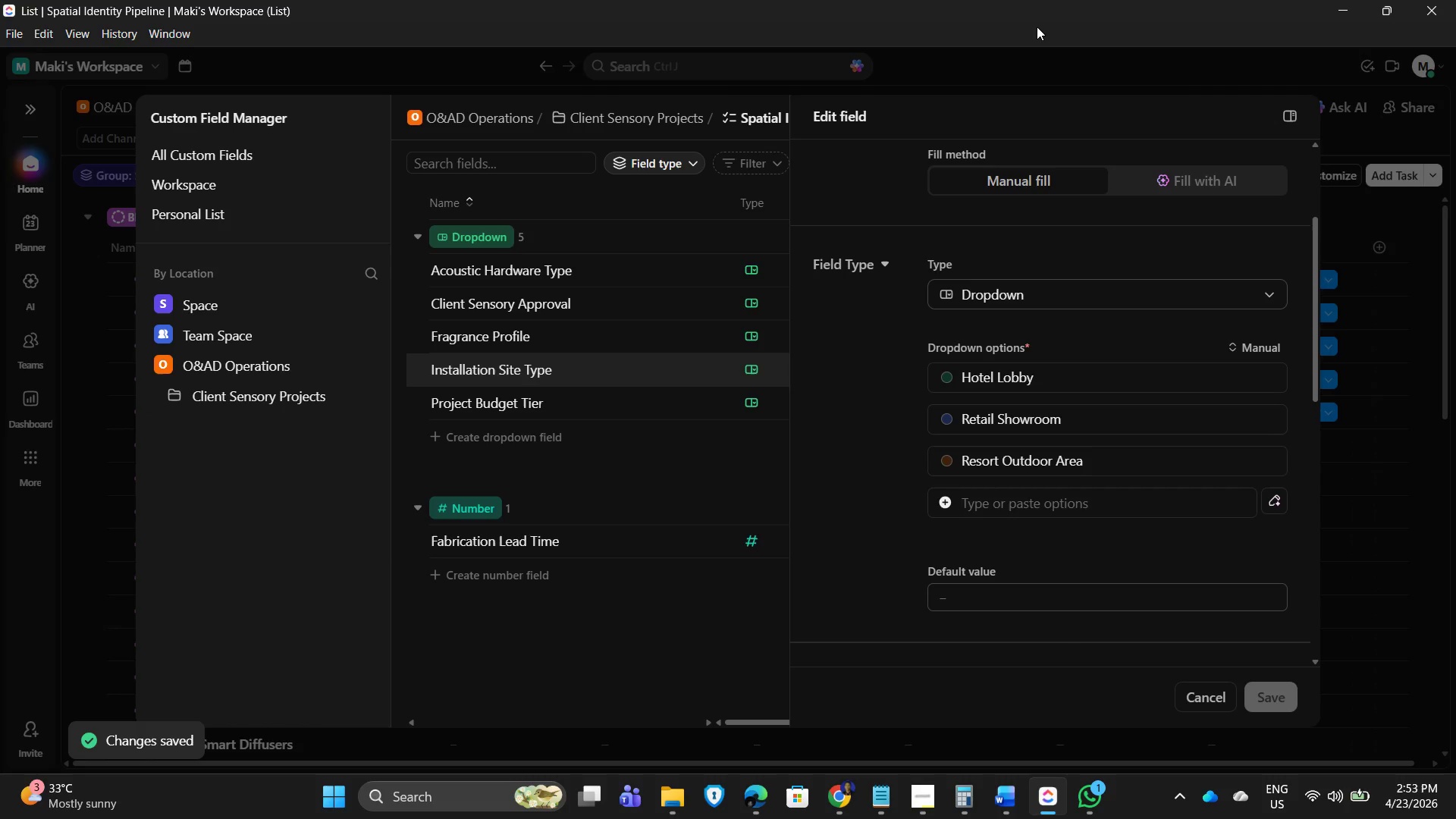 
left_click([1283, 68])
 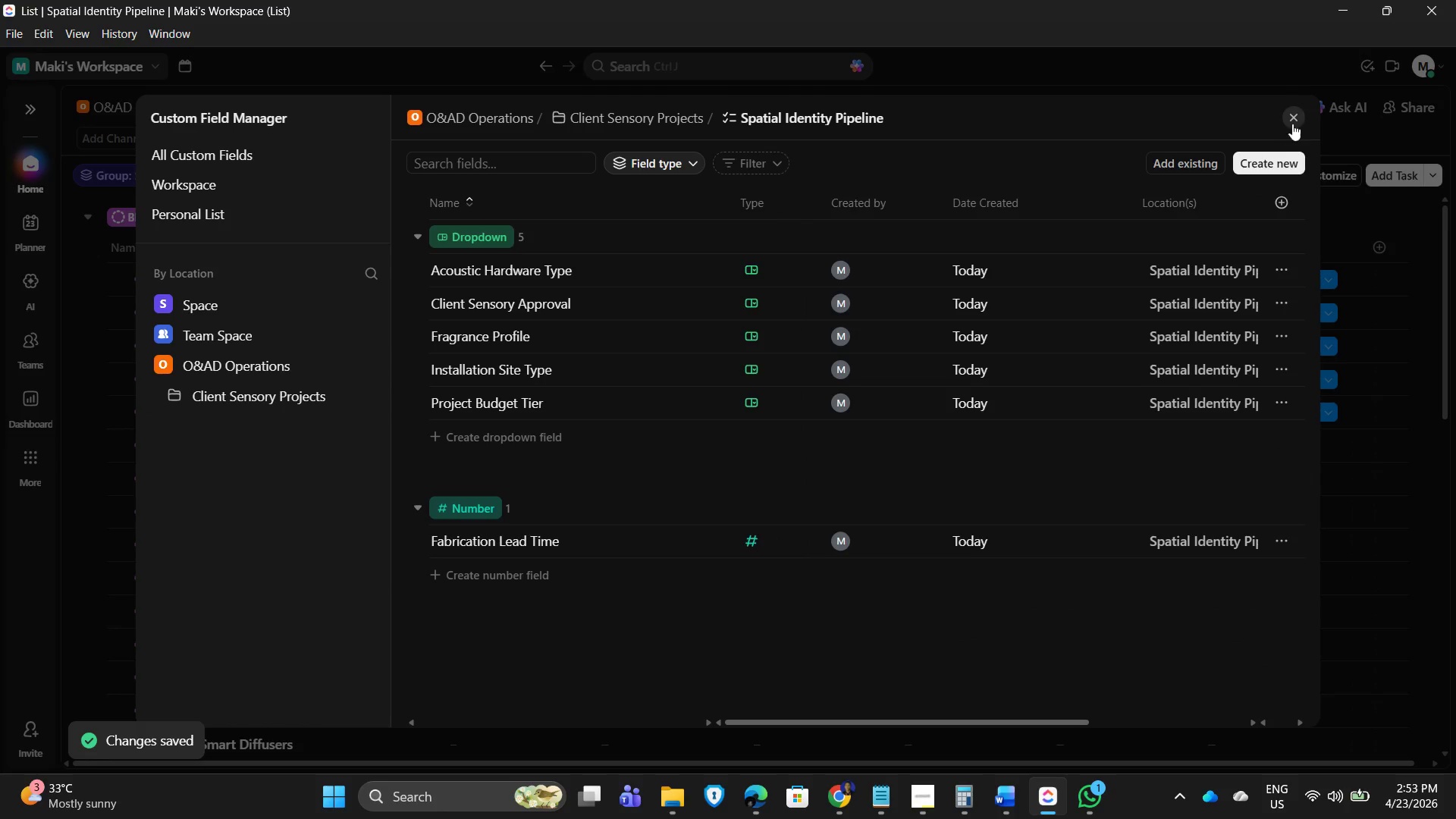 
left_click([1295, 115])
 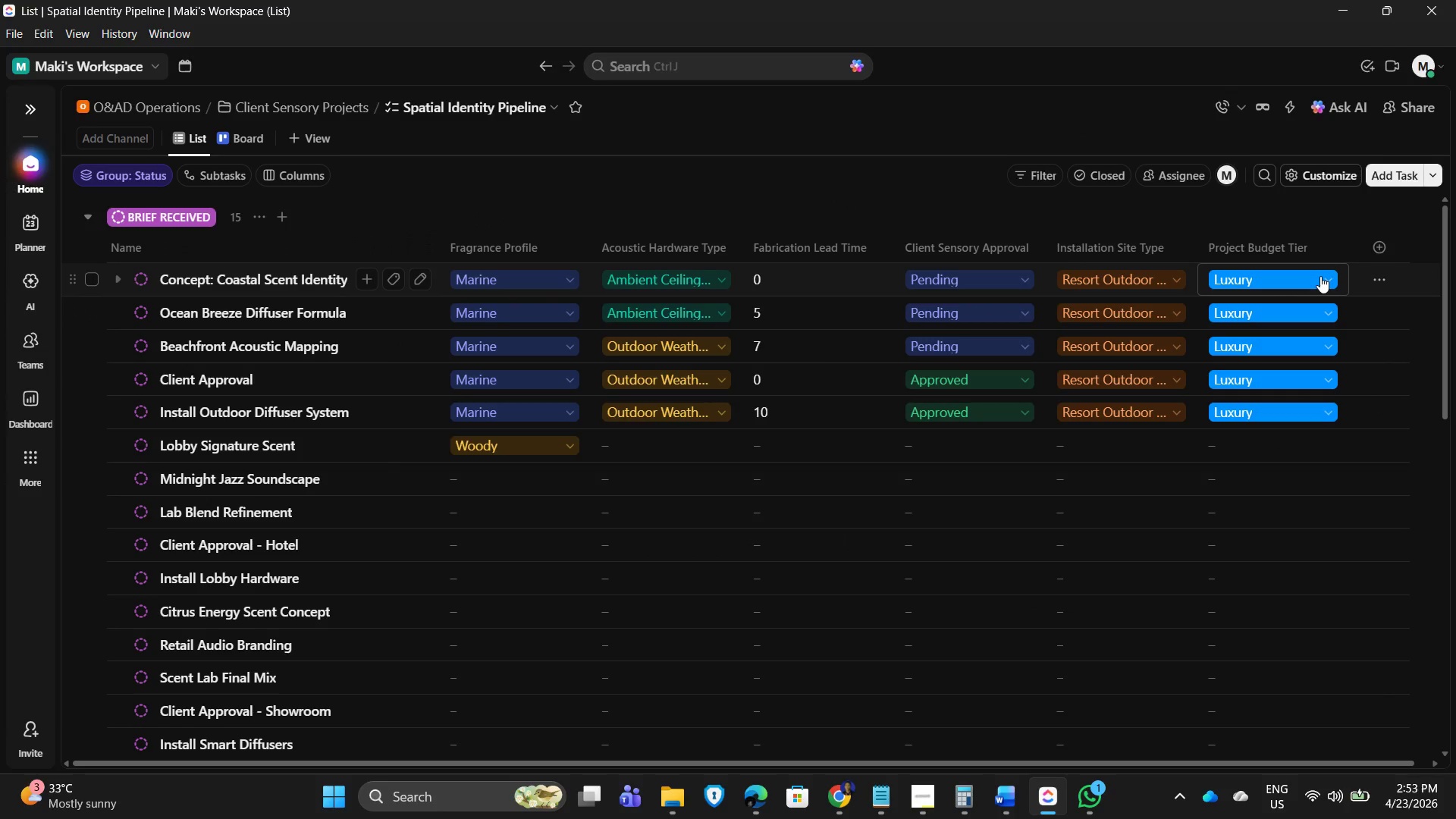 
left_click([1251, 247])
 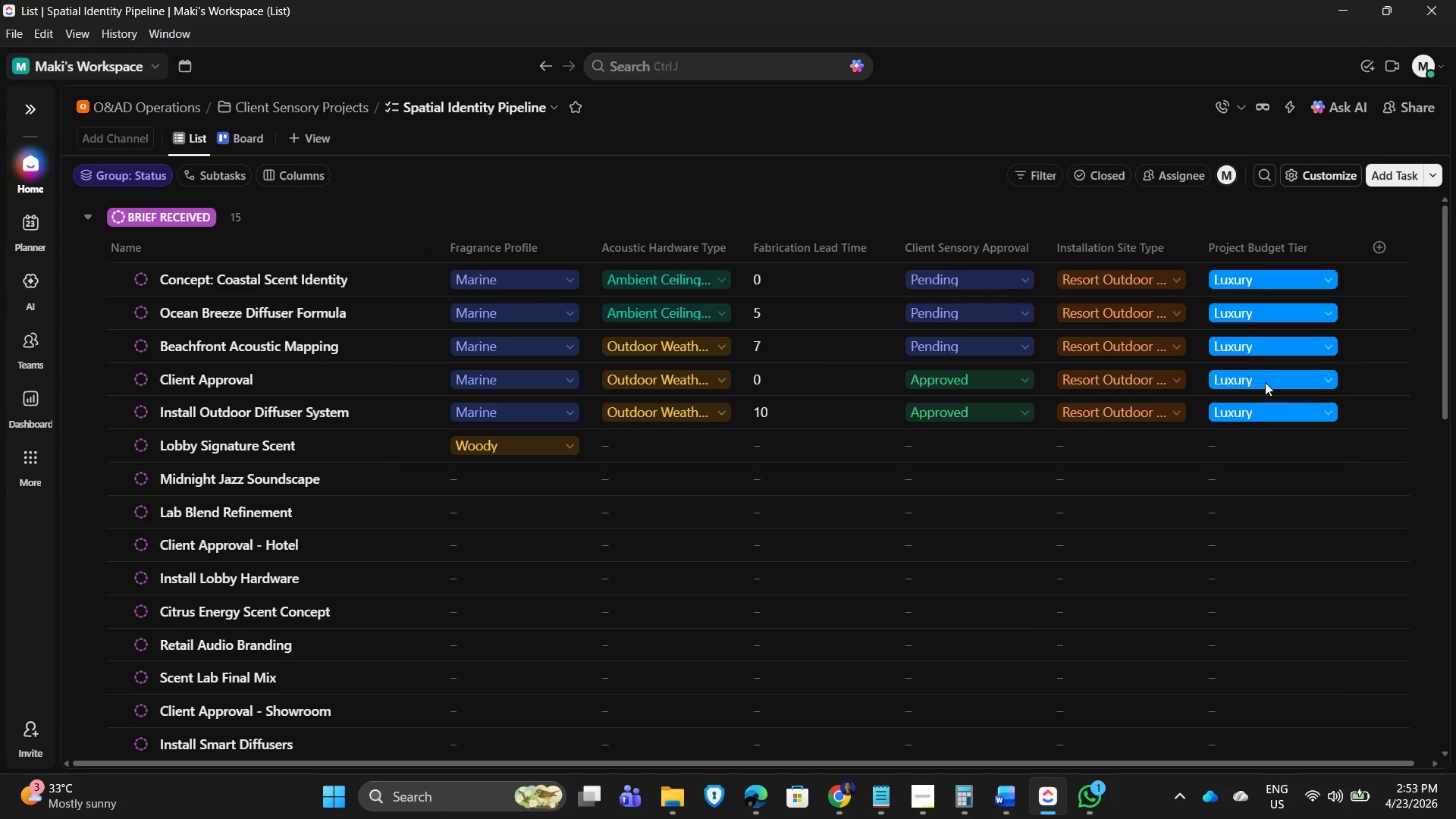 
scroll: coordinate [1084, 537], scroll_direction: down, amount: 4.0
 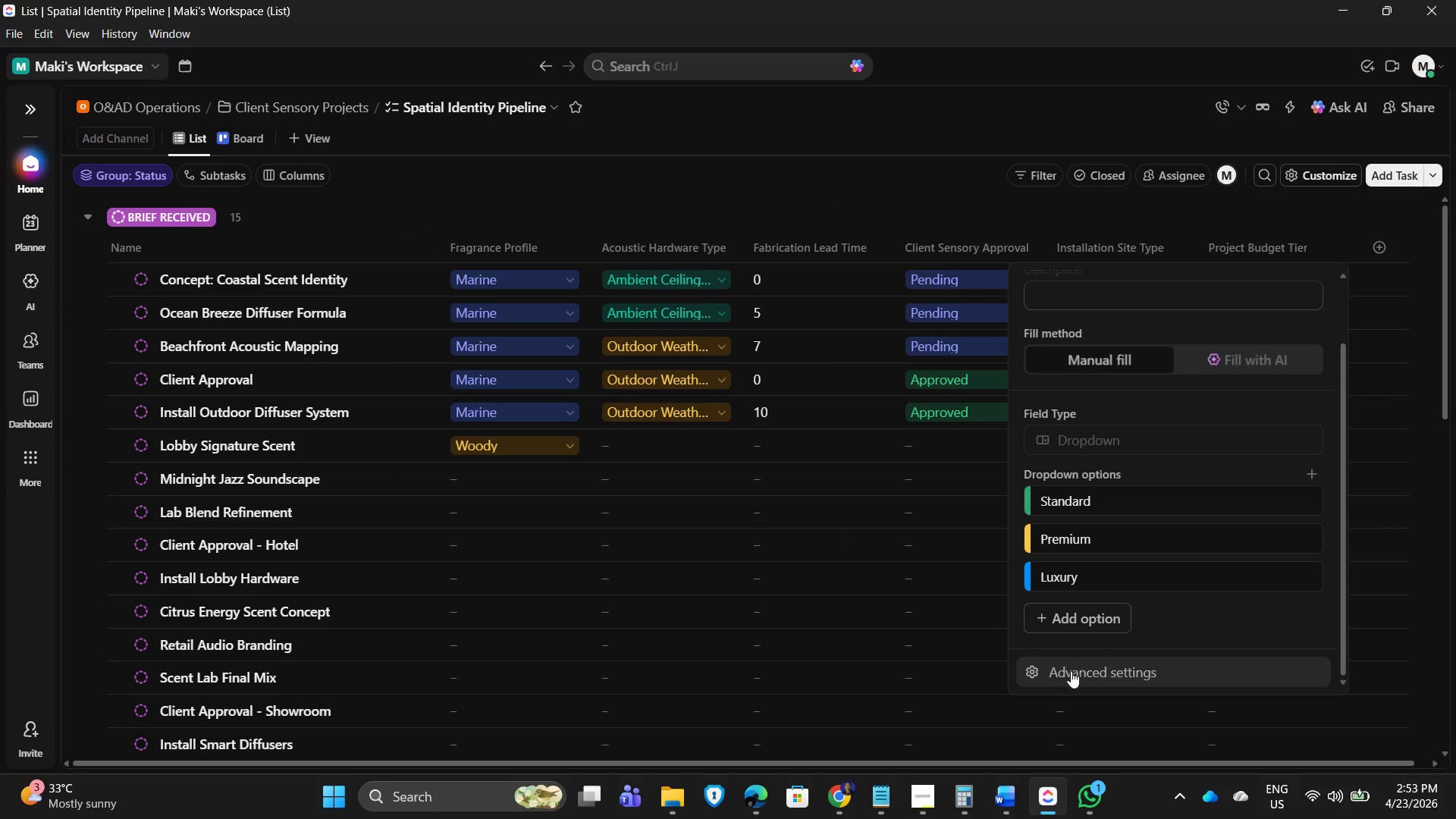 
left_click([1071, 677])
 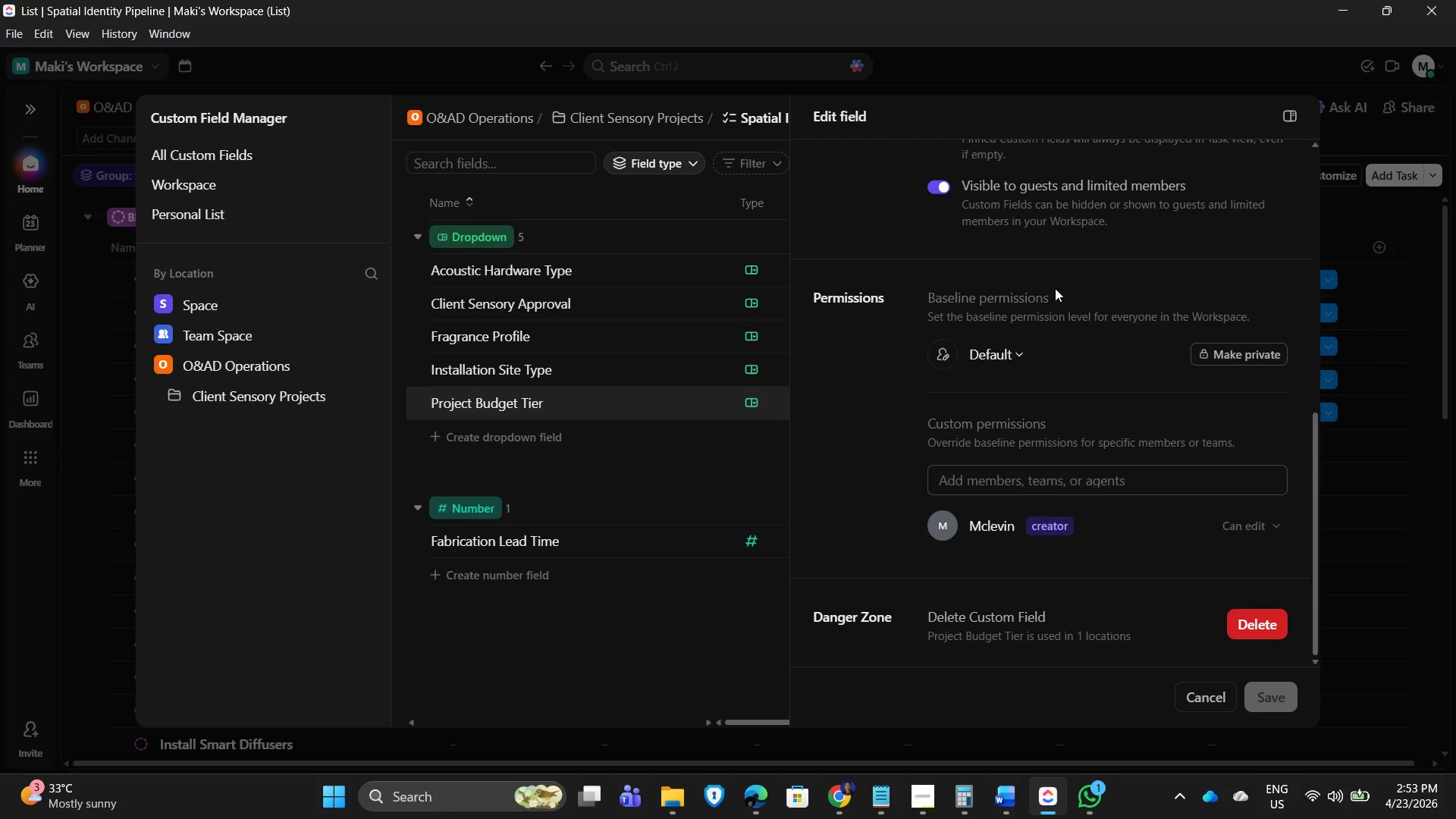 
scroll: coordinate [1003, 365], scroll_direction: up, amount: 4.0
 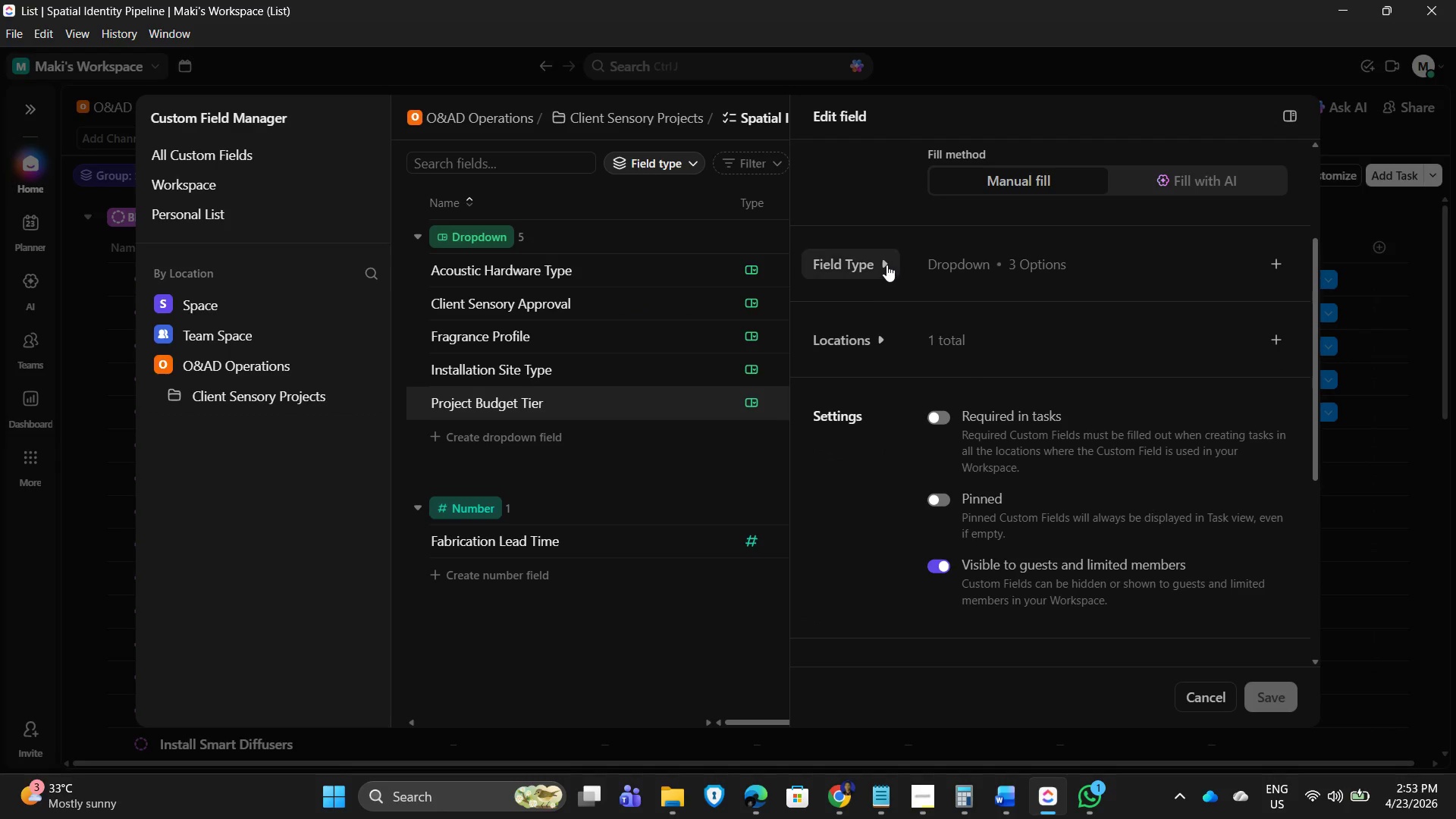 
left_click([886, 263])
 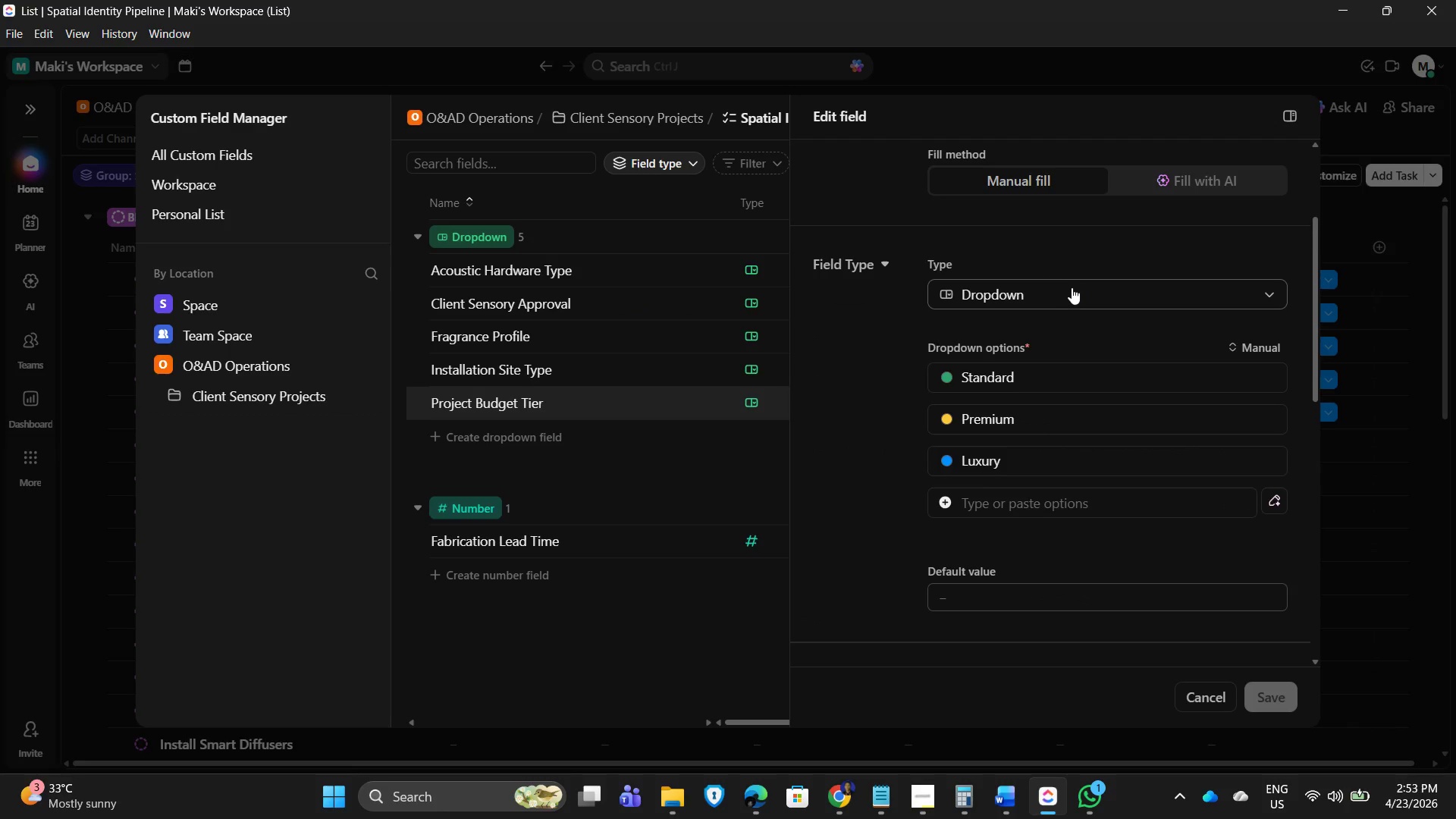 
scroll: coordinate [1064, 304], scroll_direction: down, amount: 1.0
 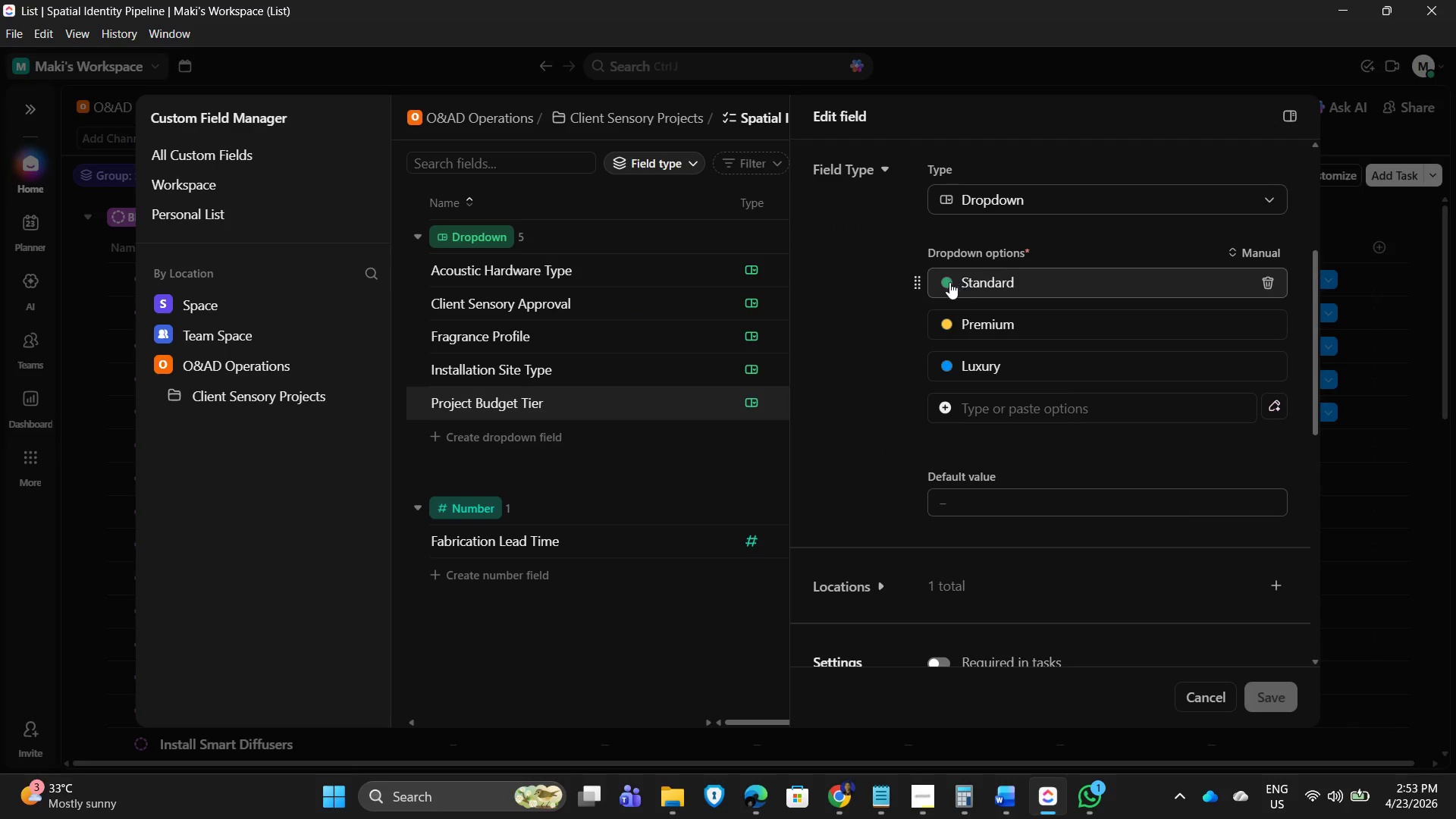 
left_click([949, 282])
 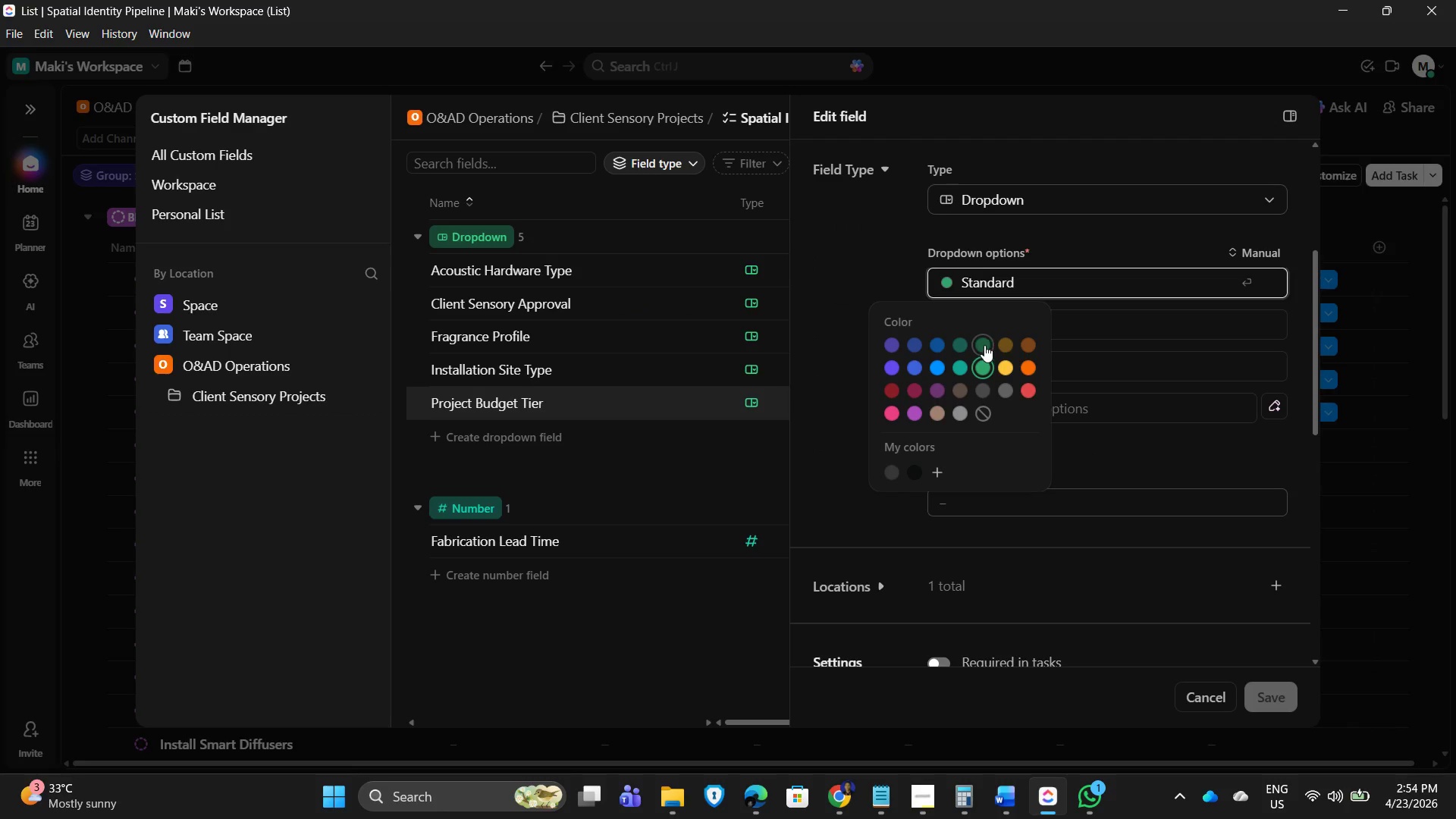 
left_click([984, 345])
 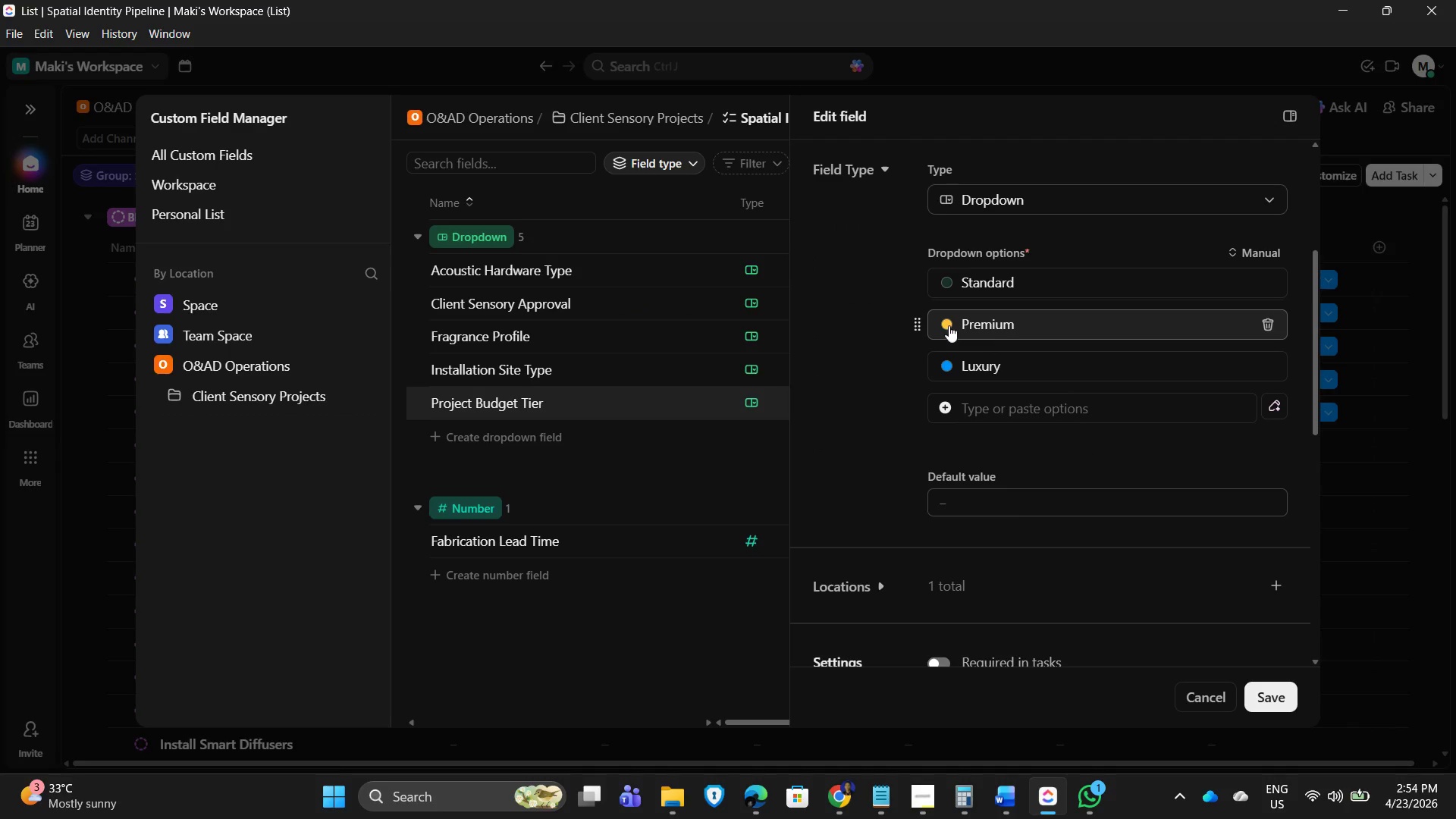 
left_click([949, 325])
 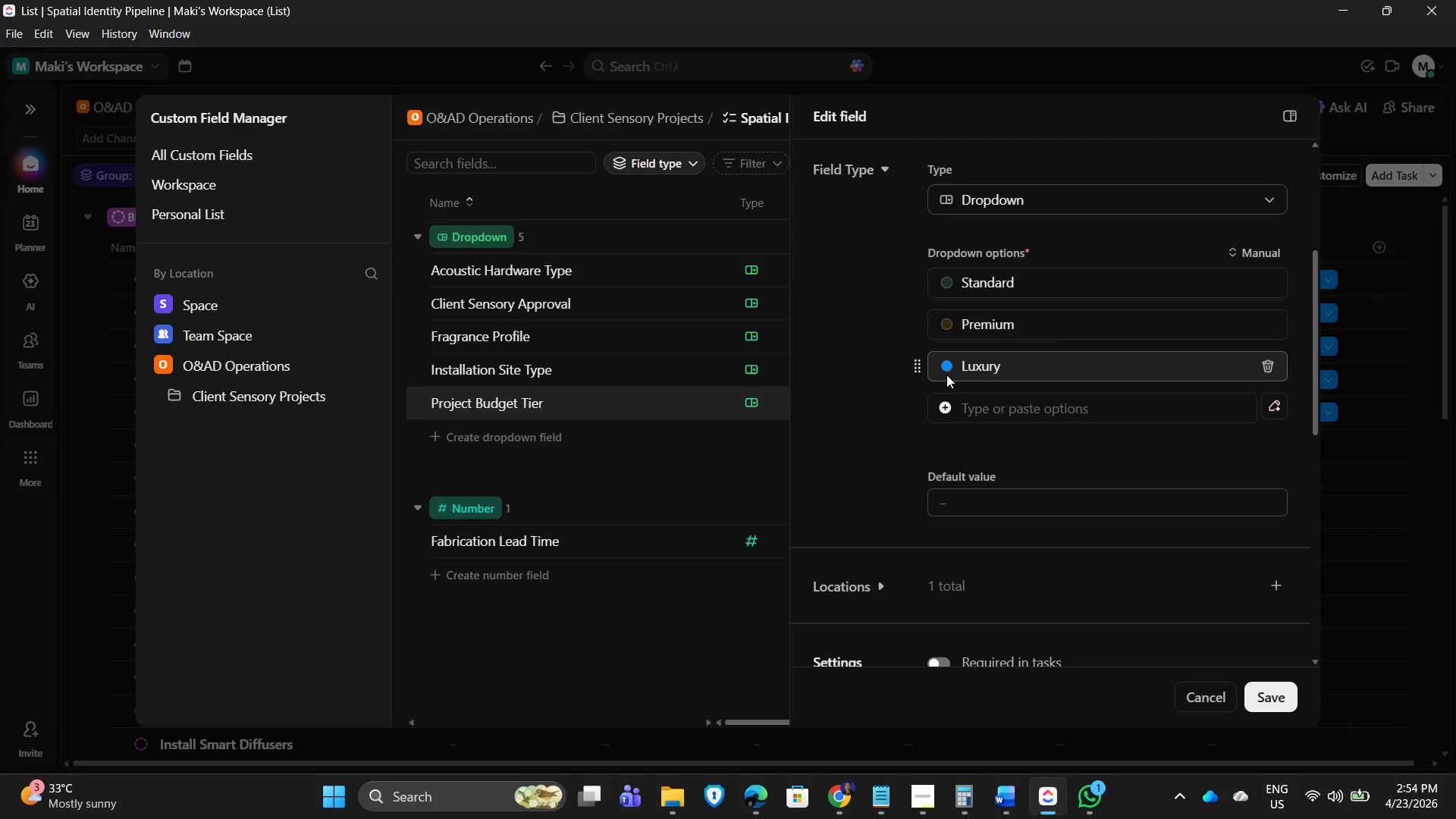 
left_click([945, 367])
 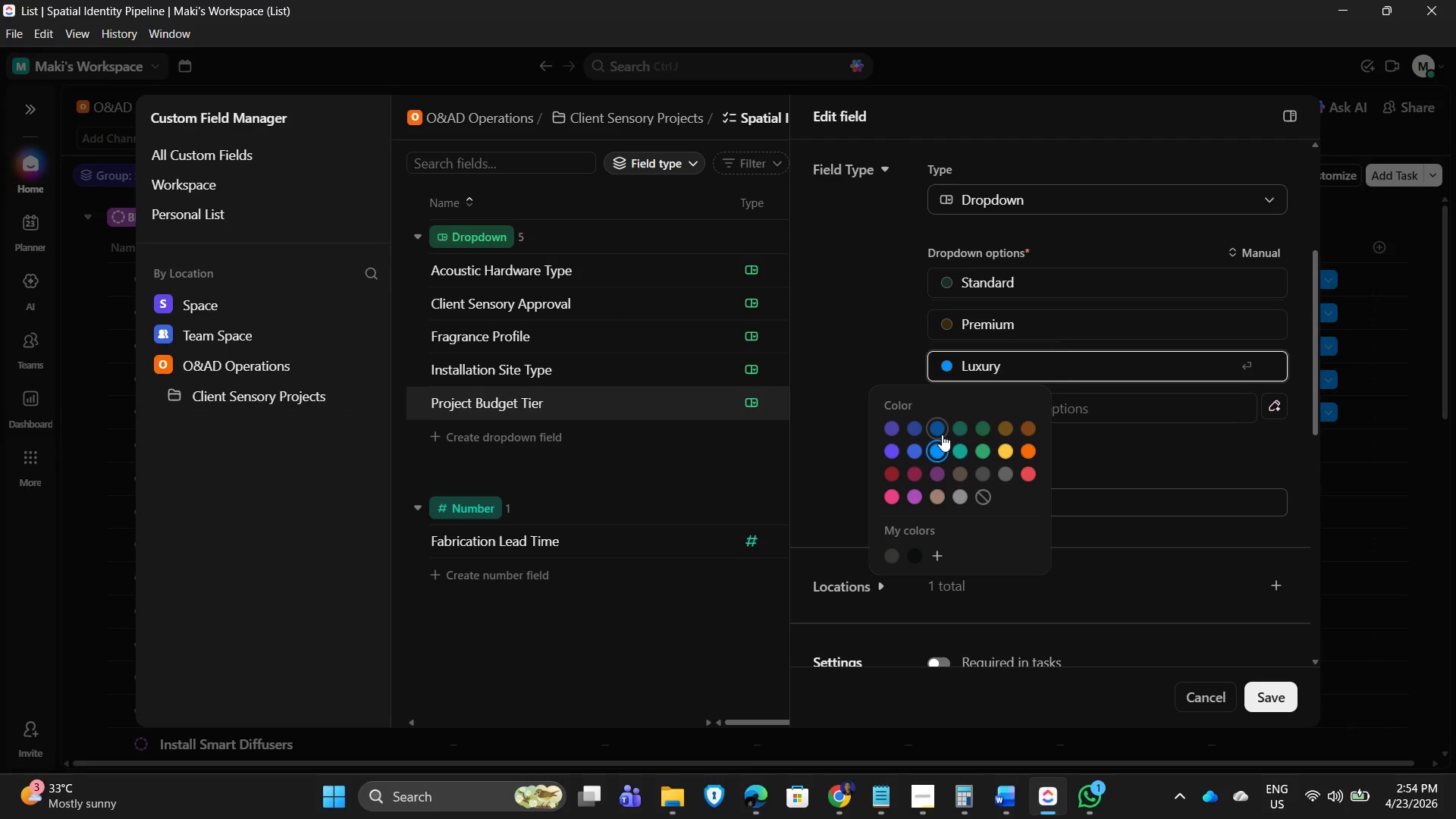 
left_click([930, 432])
 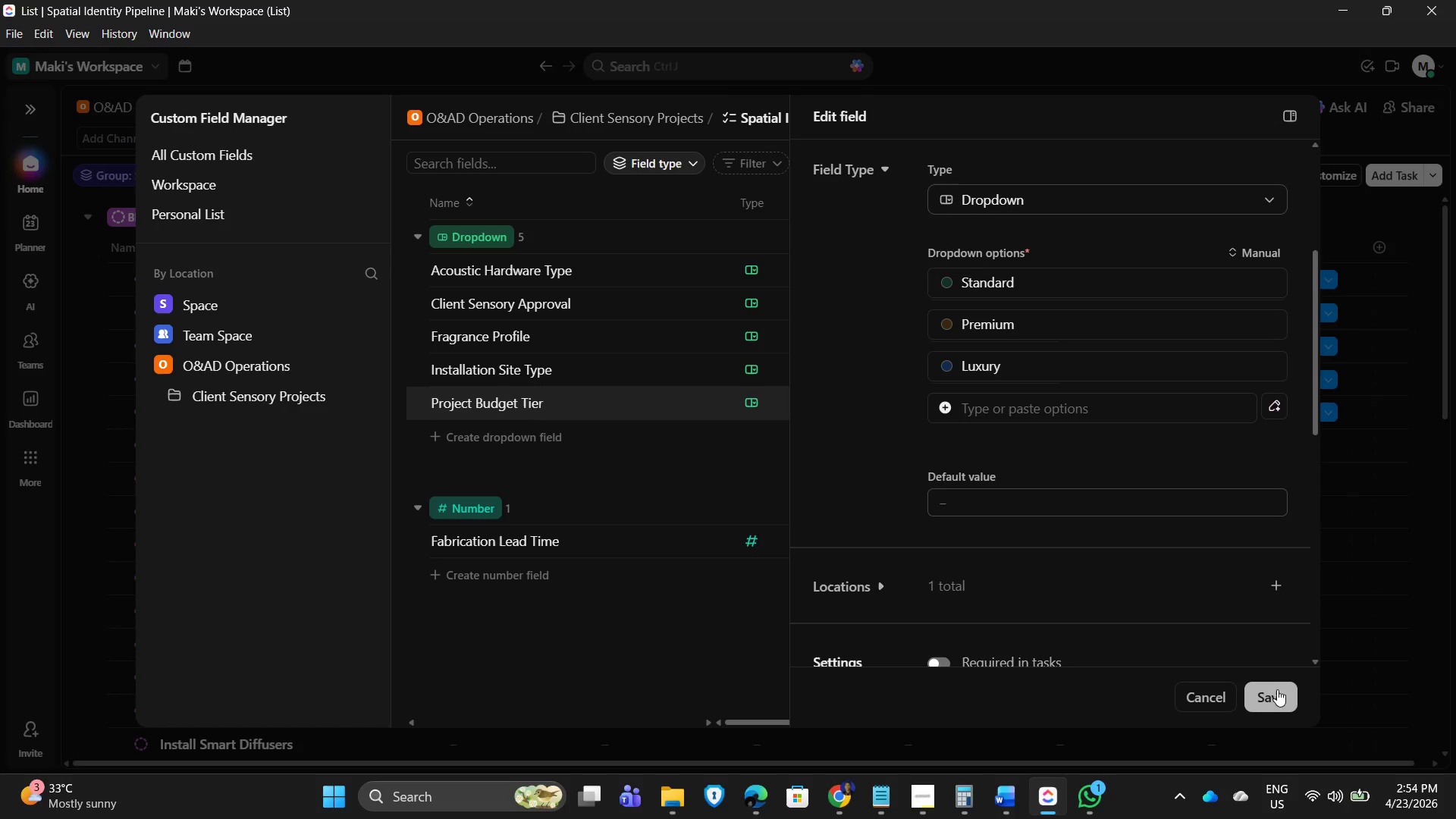 
left_click([1288, 699])
 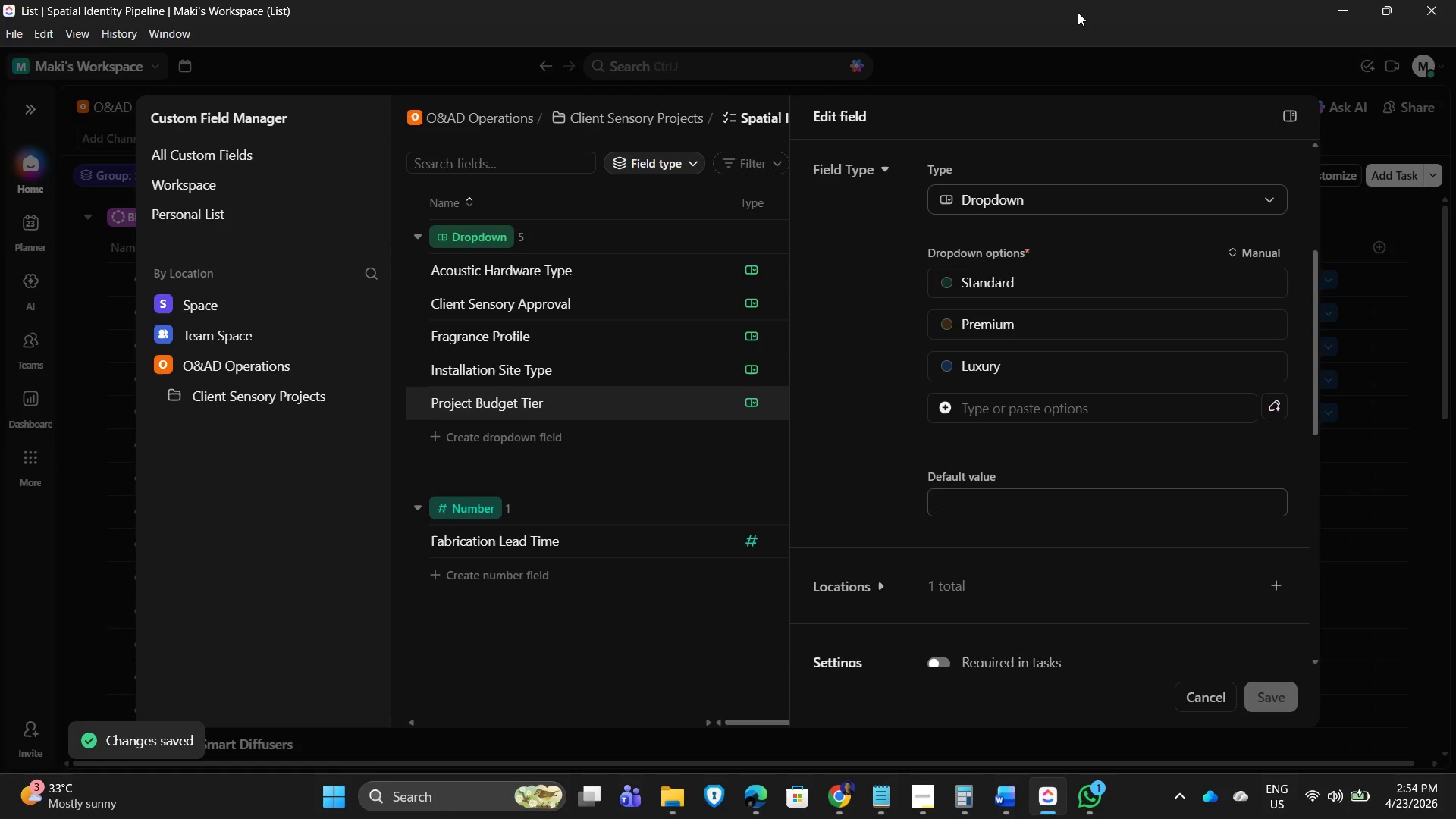 
left_click([1078, 12])
 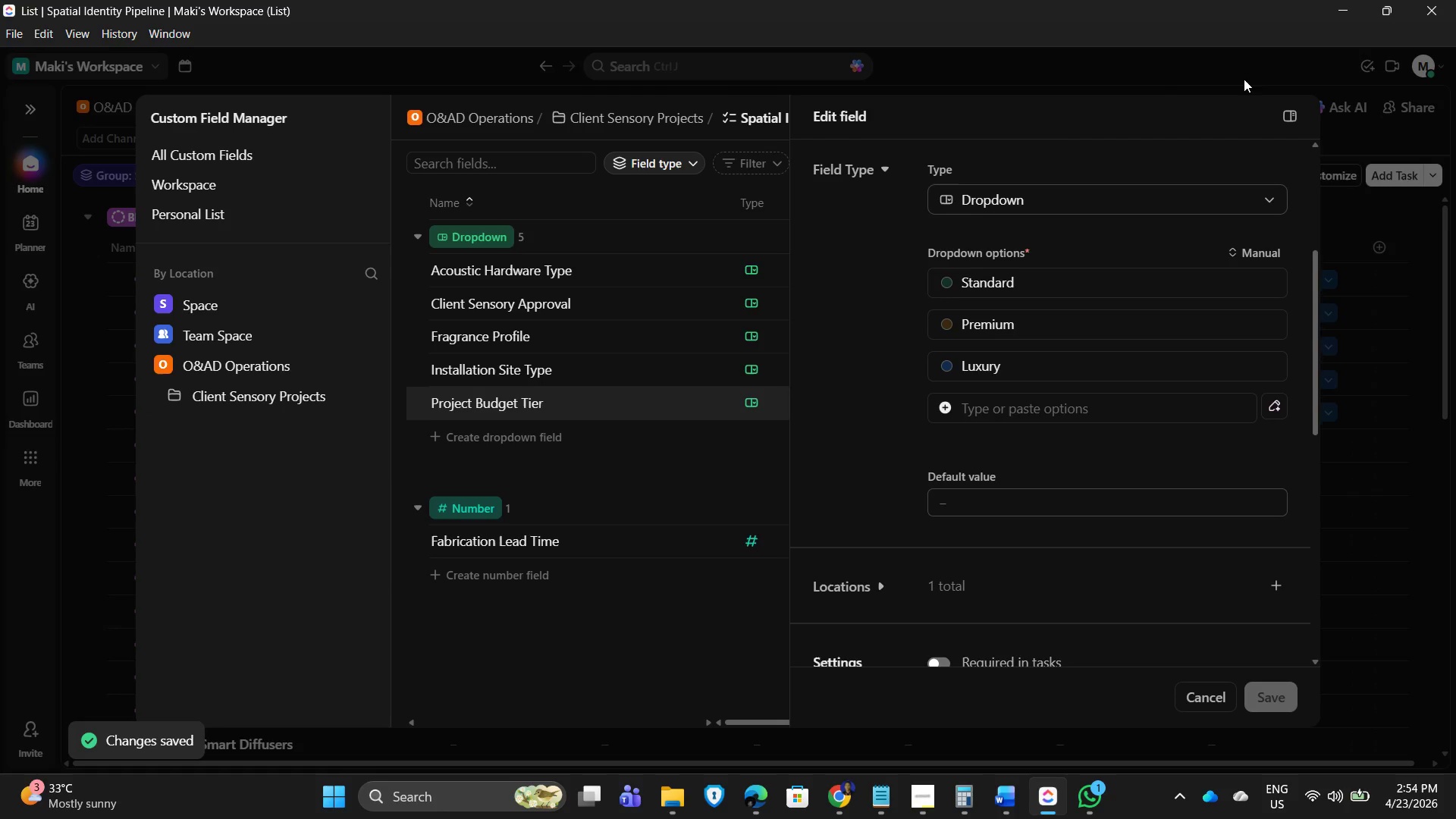 
left_click([1232, 72])
 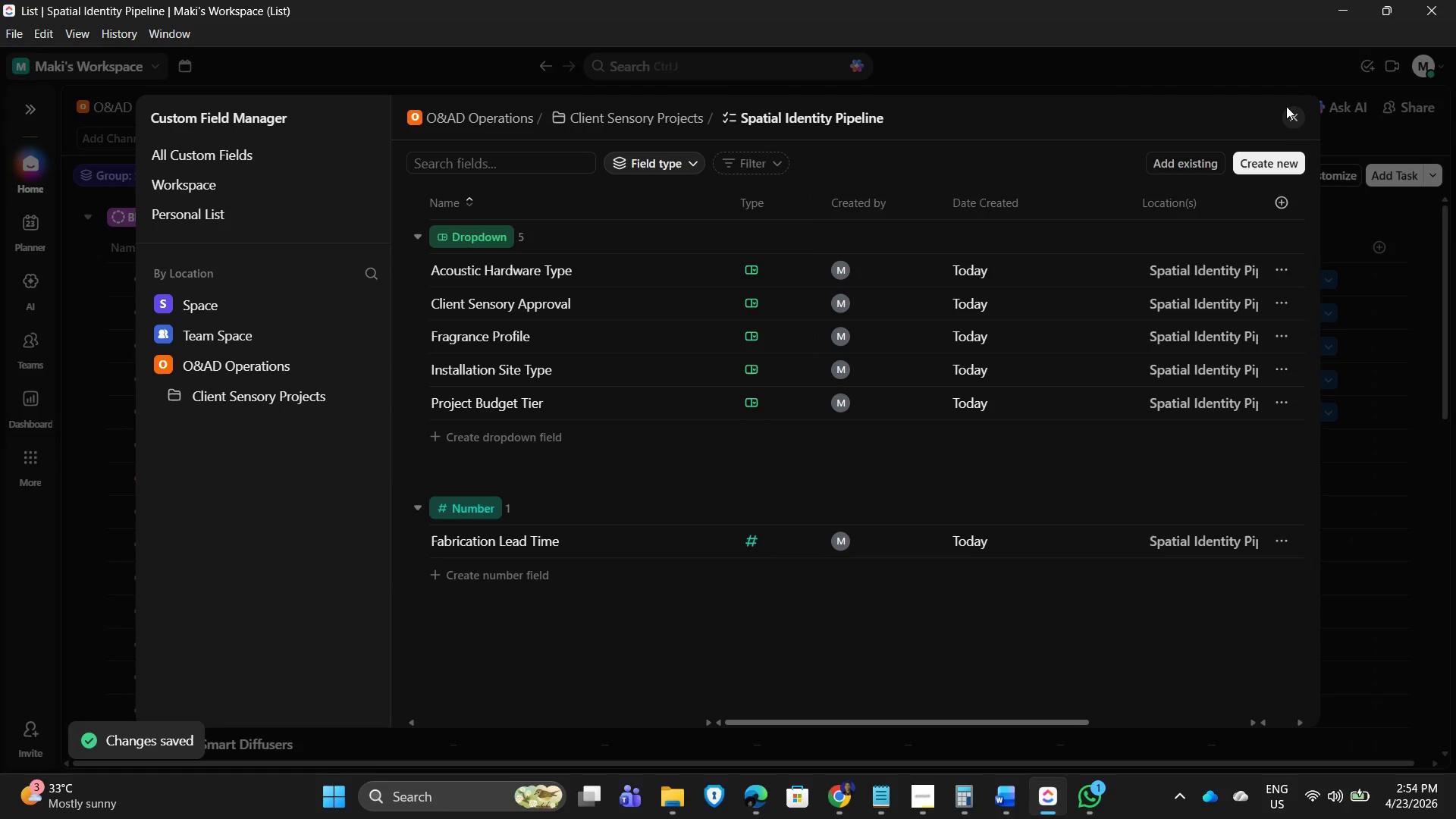 
left_click([1294, 118])
 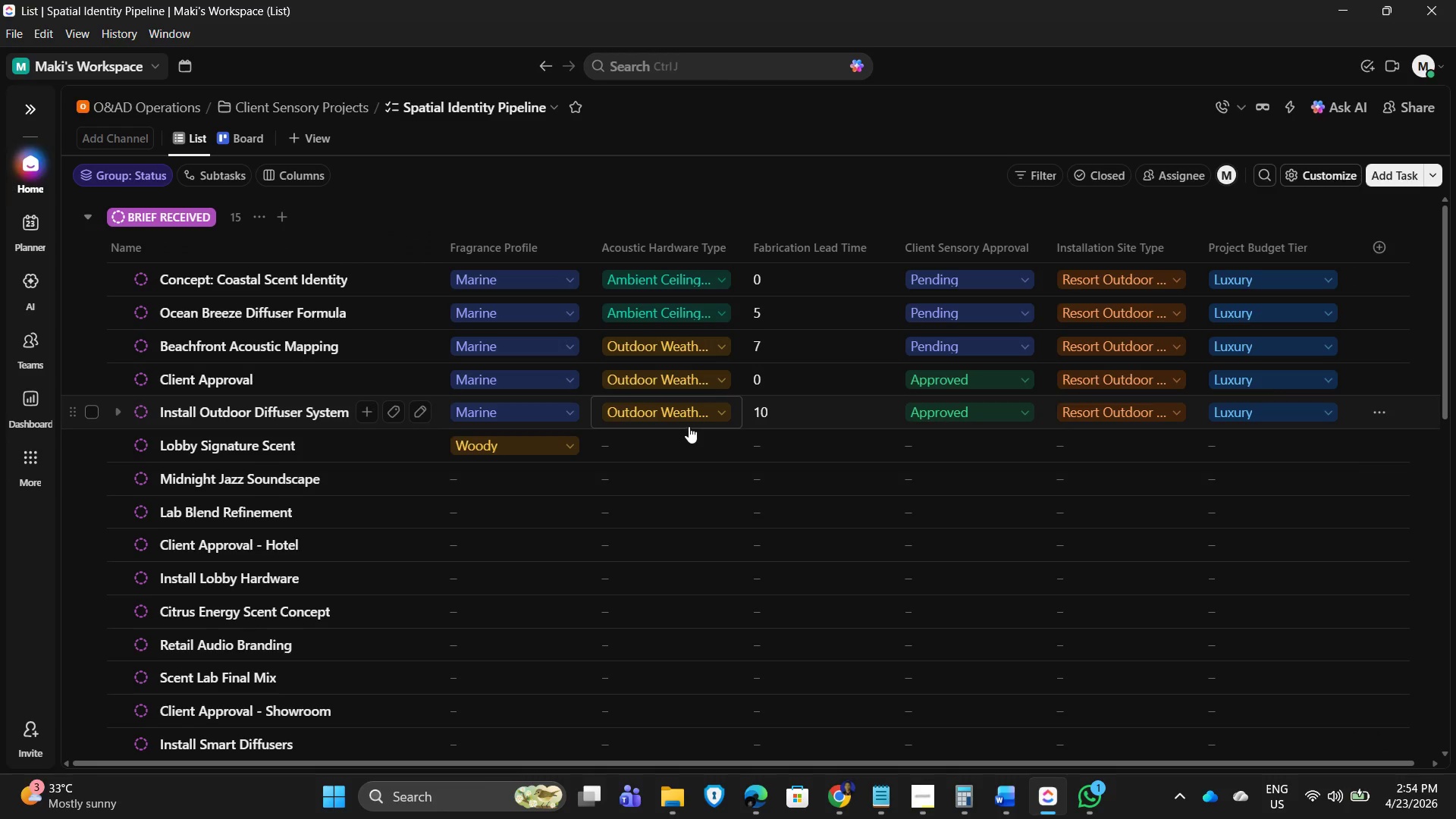 
wait(12.31)
 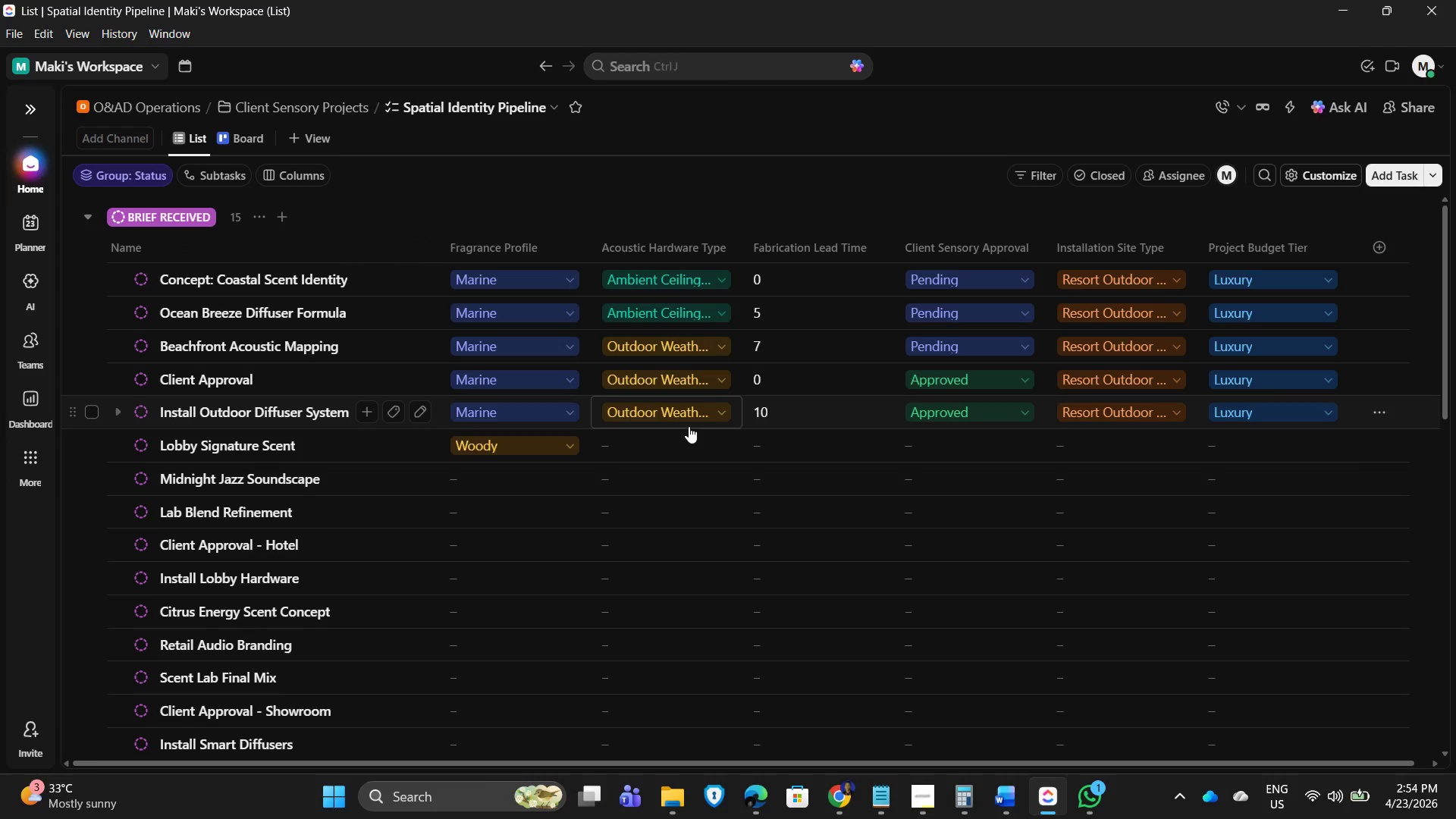 
left_click([667, 450])
 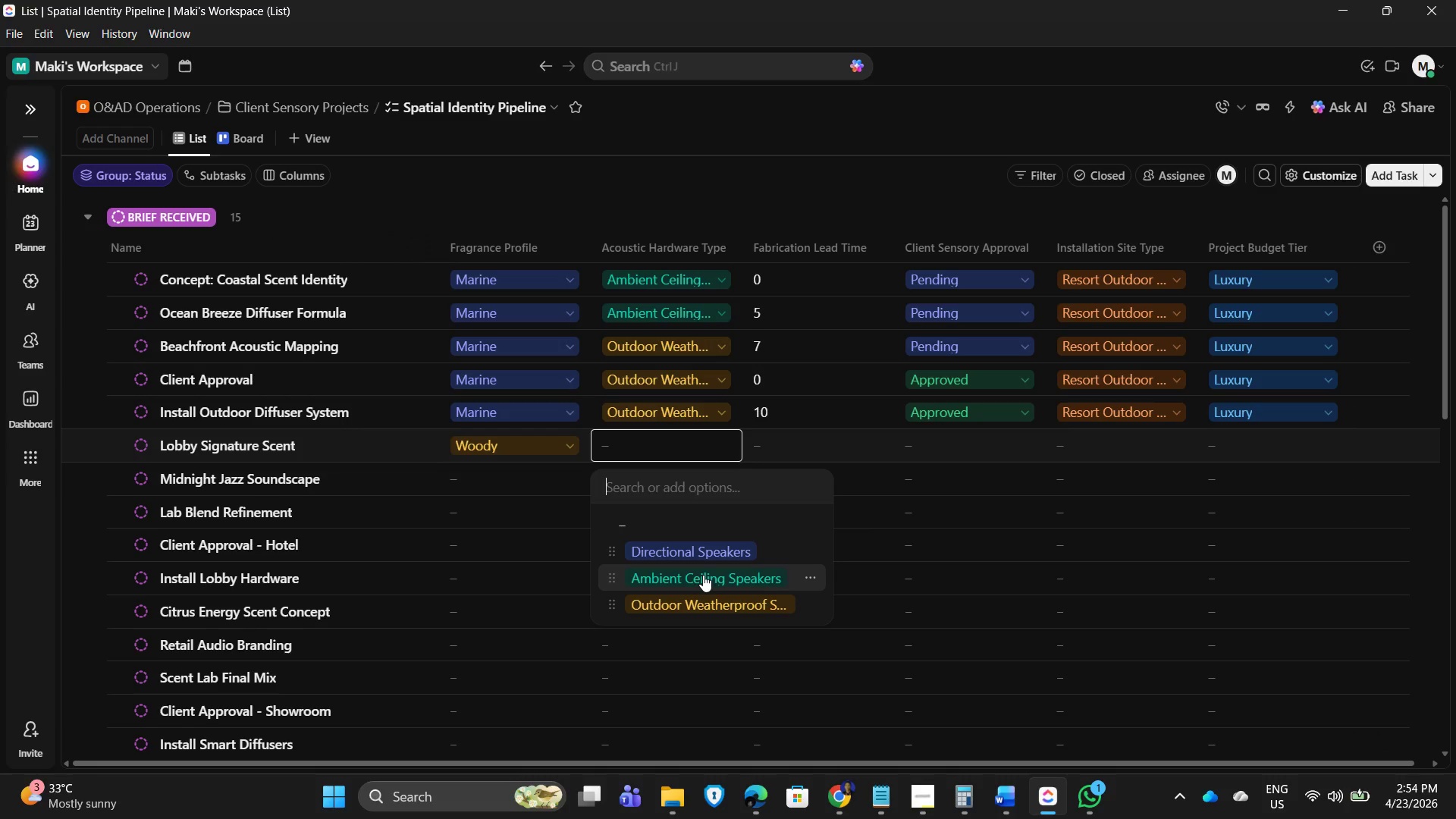 
wait(6.38)
 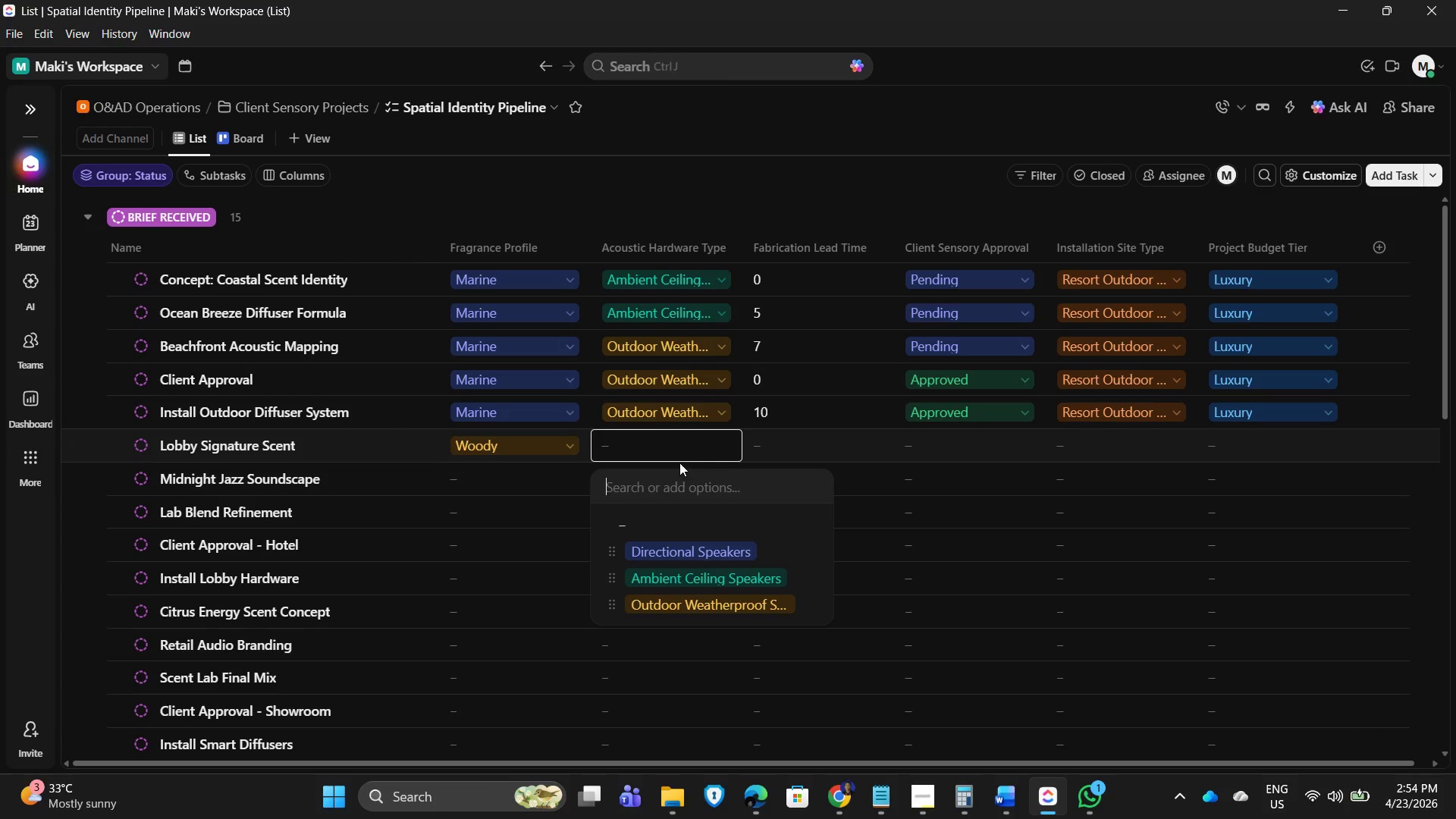 
left_click([703, 575])
 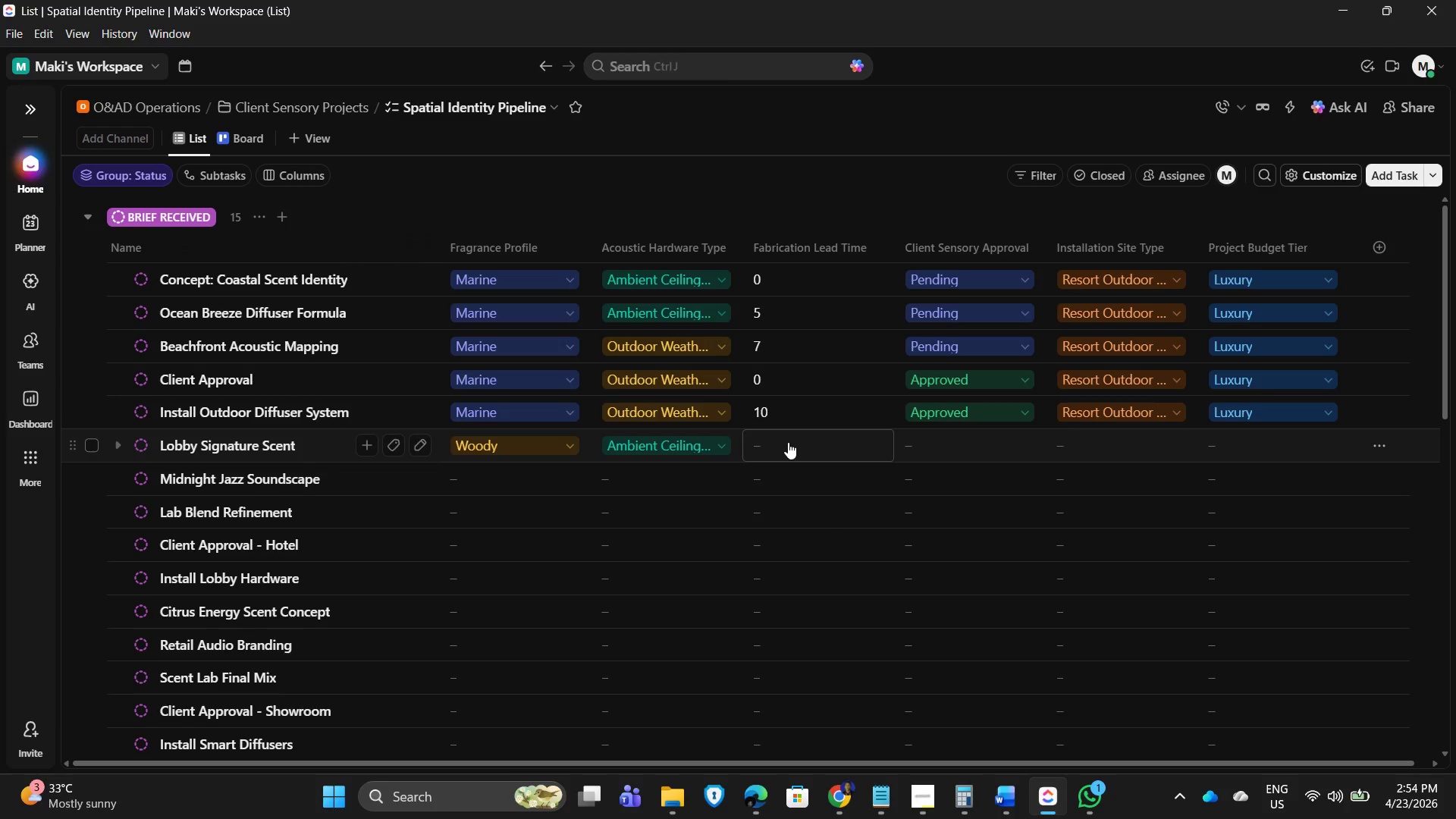 
left_click([788, 442])
 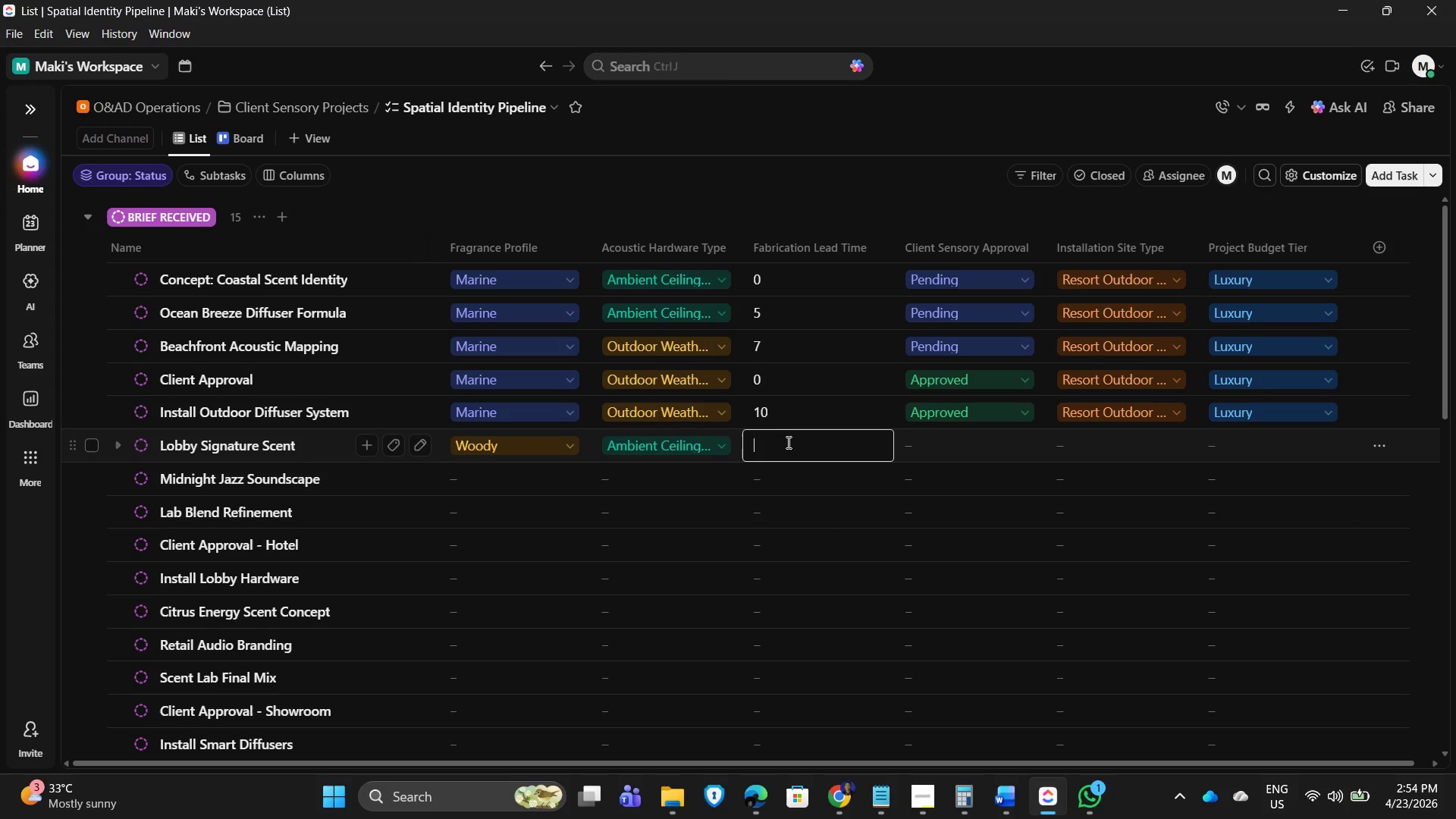 
wait(9.7)
 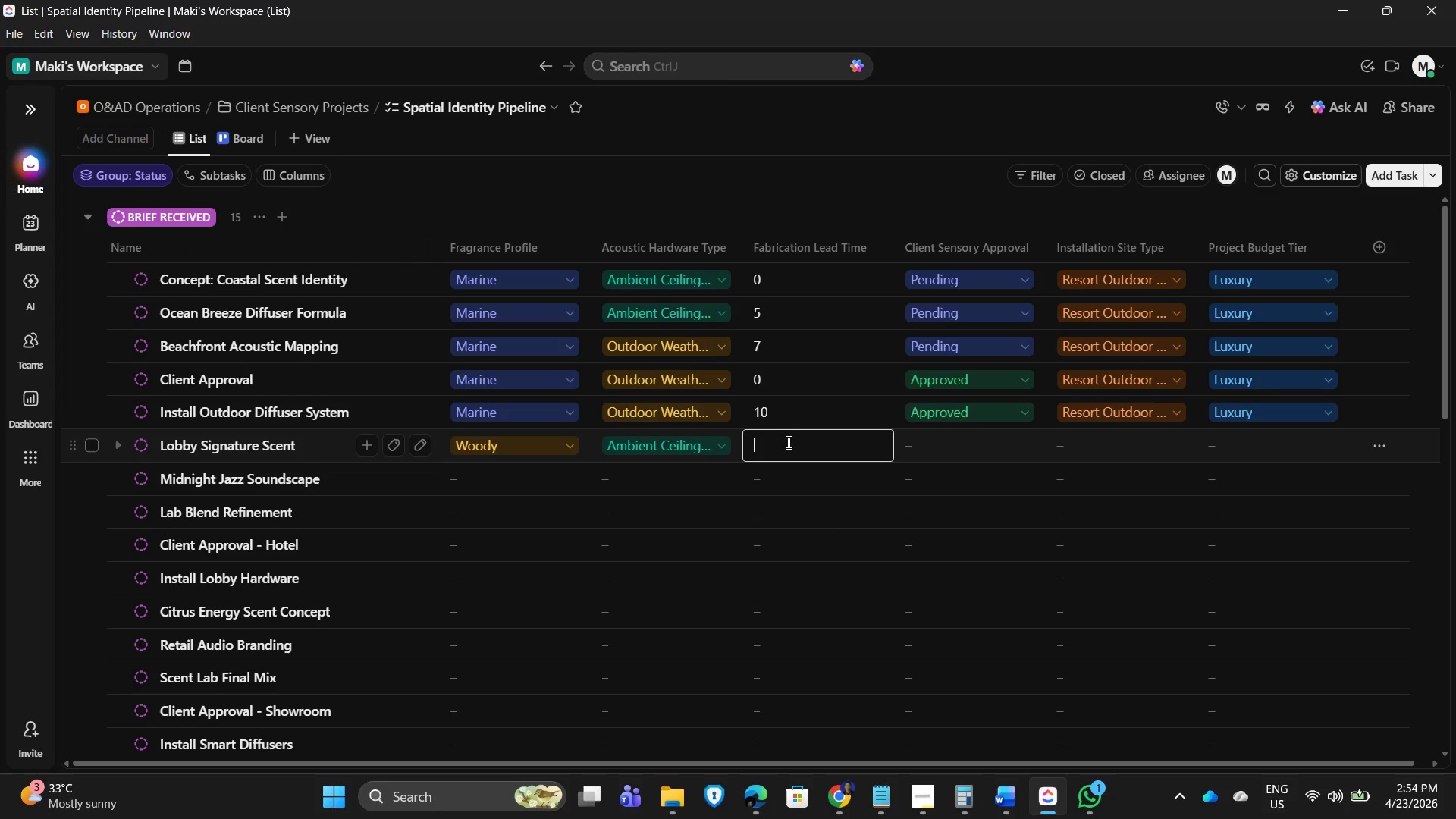 
key(Numpad0)
 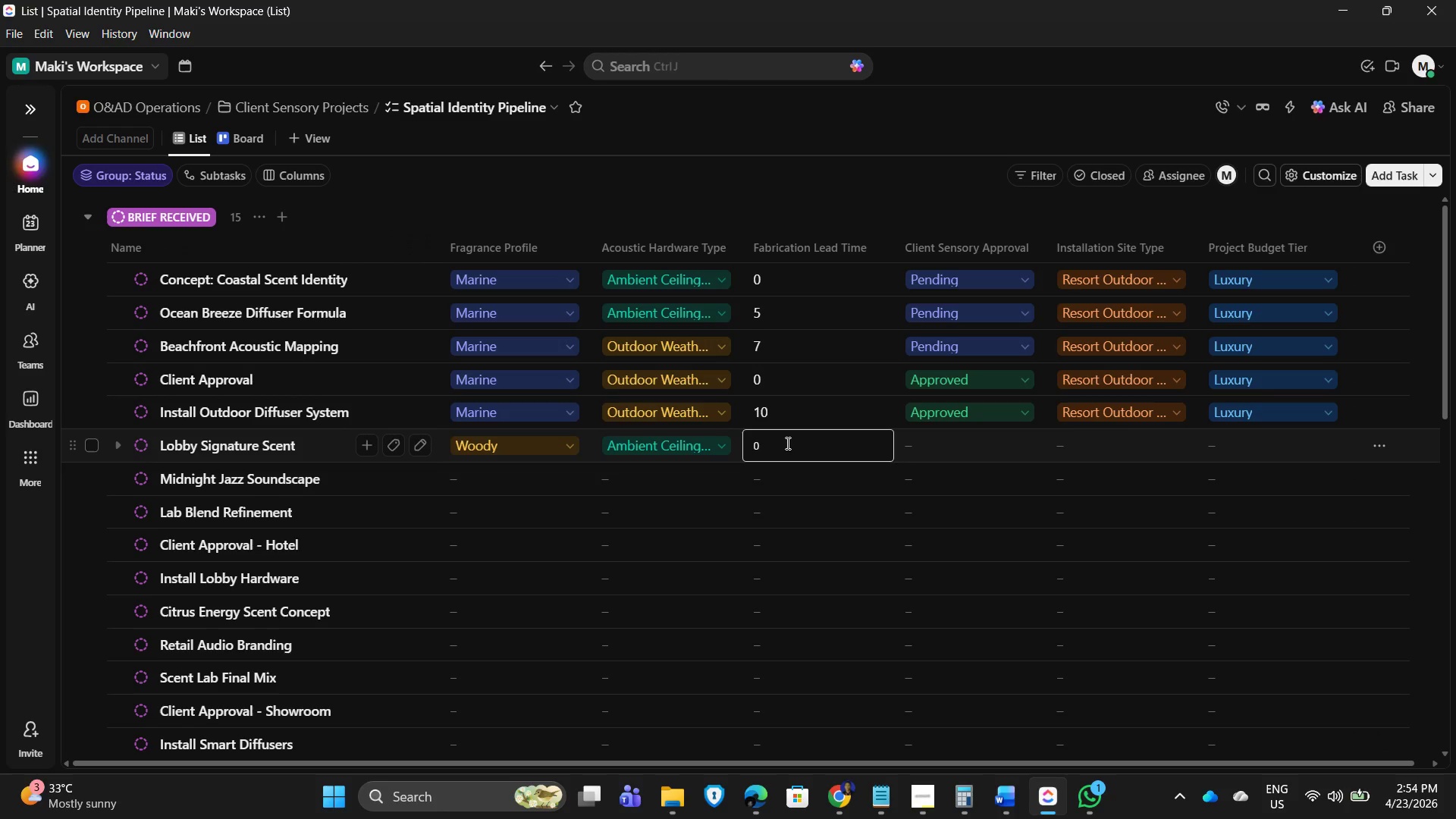 
key(NumpadEnter)
 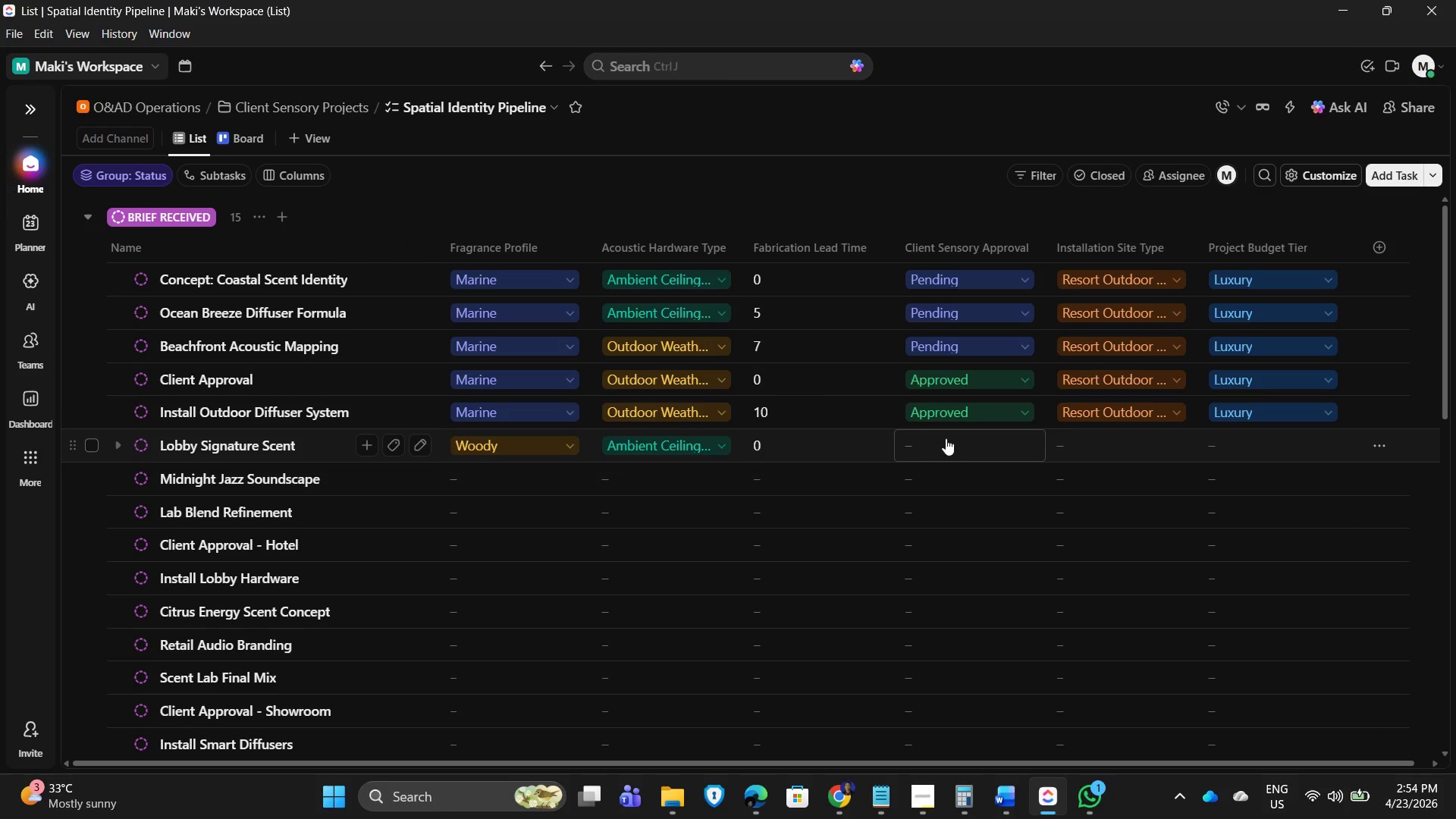 
left_click([943, 438])
 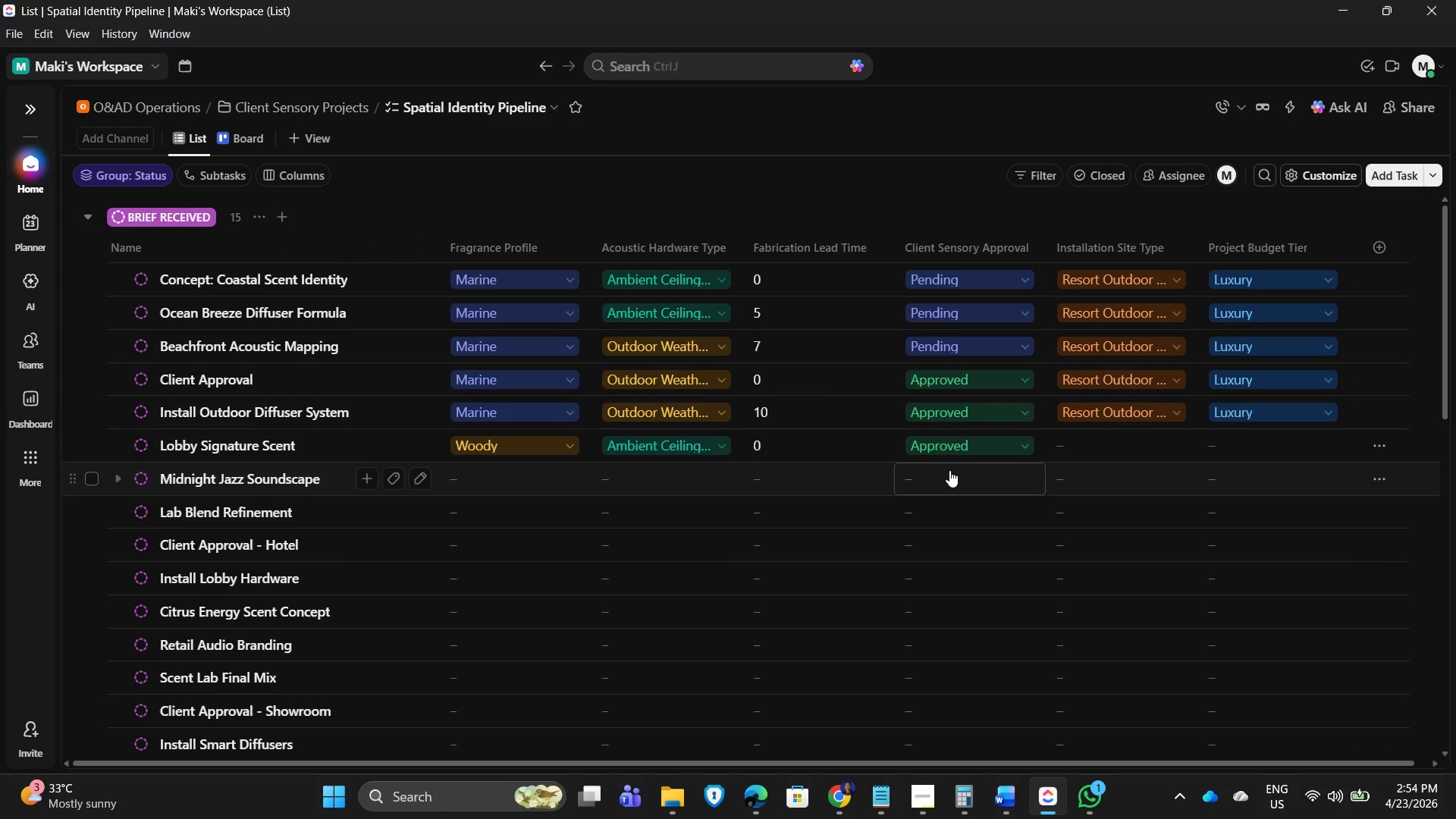 
left_click([940, 442])
 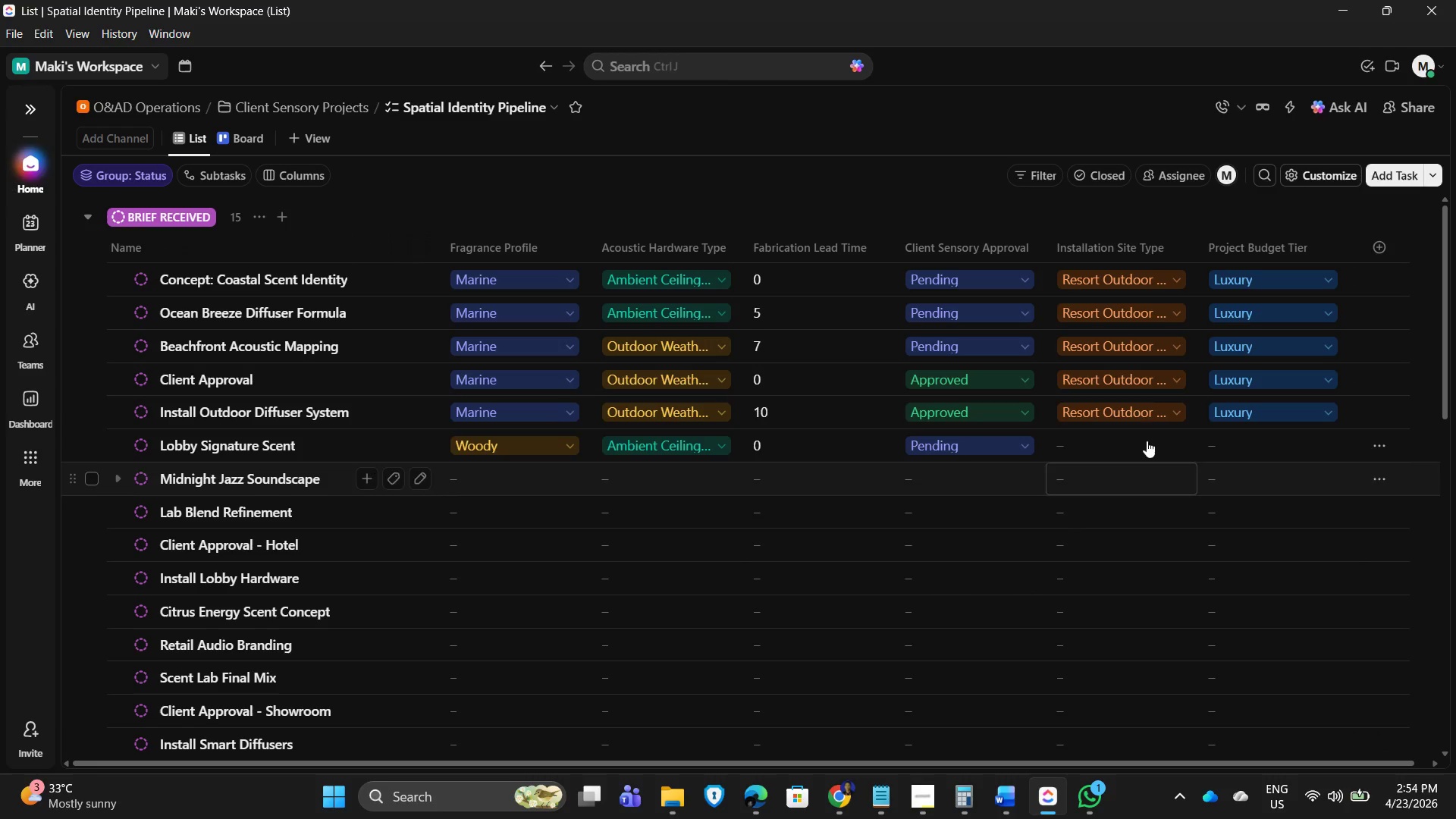 
left_click_drag(start_coordinate=[1115, 438], to_coordinate=[1125, 444])
 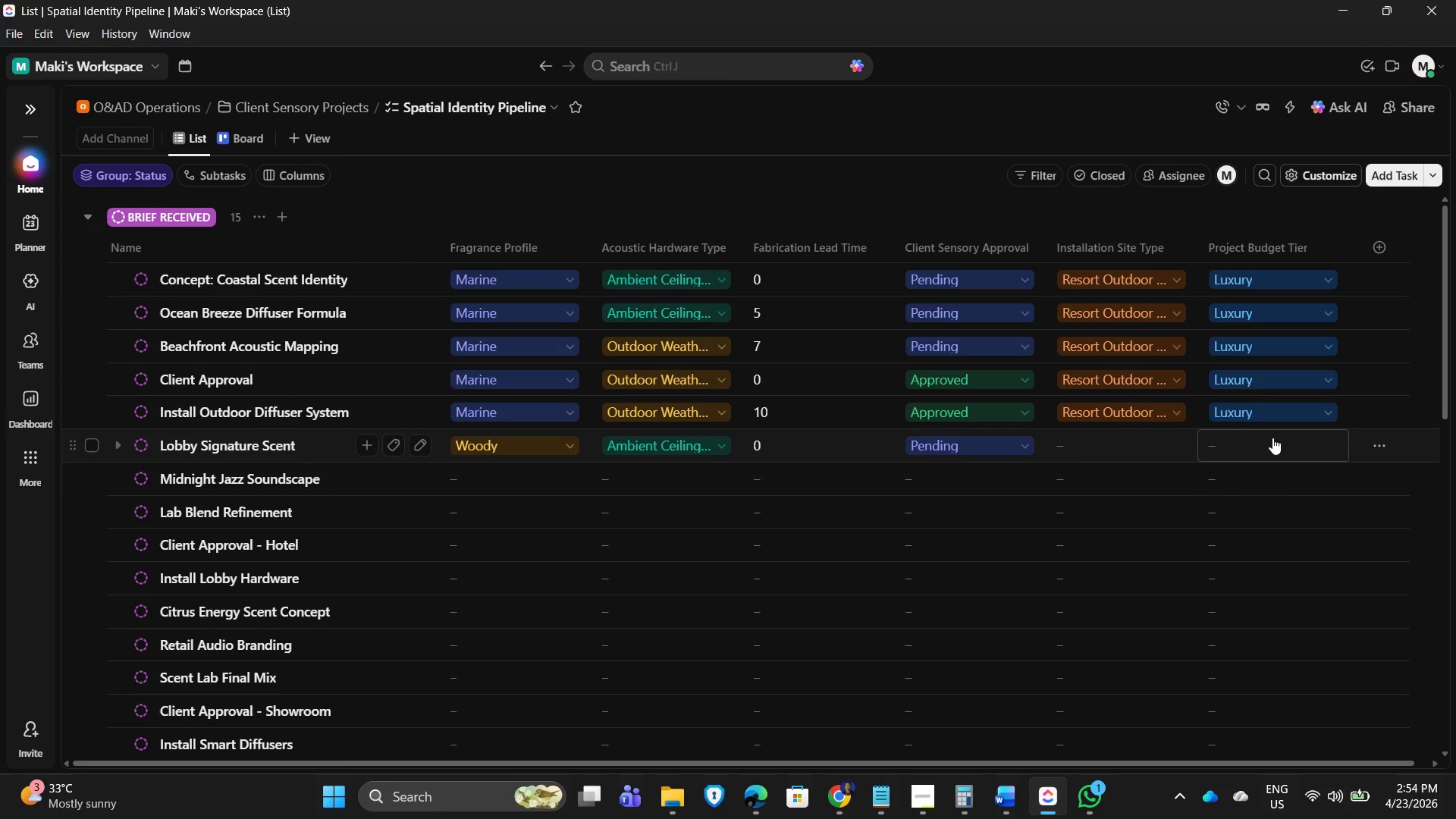 
left_click([1272, 438])
 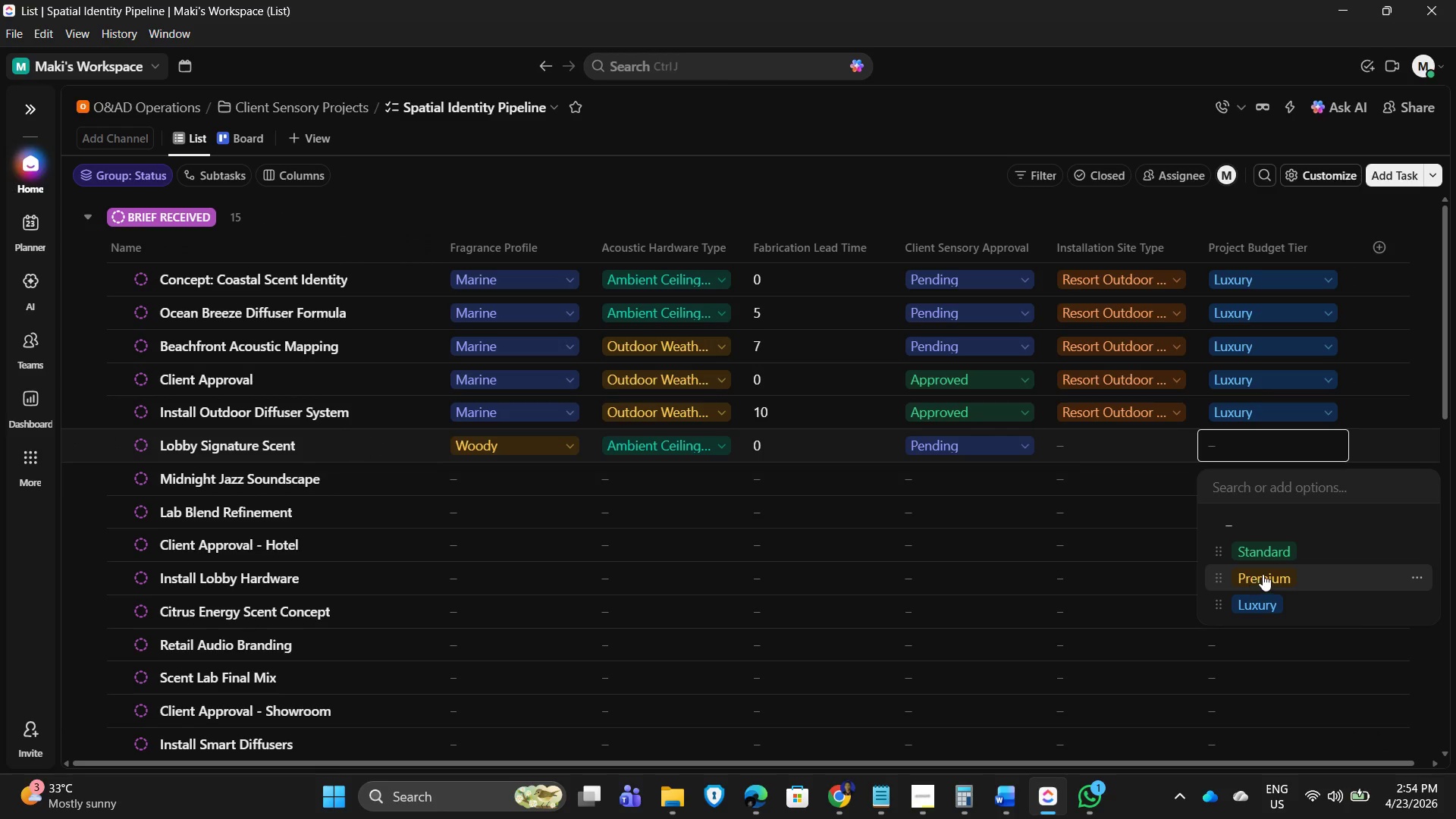 
left_click([1263, 574])
 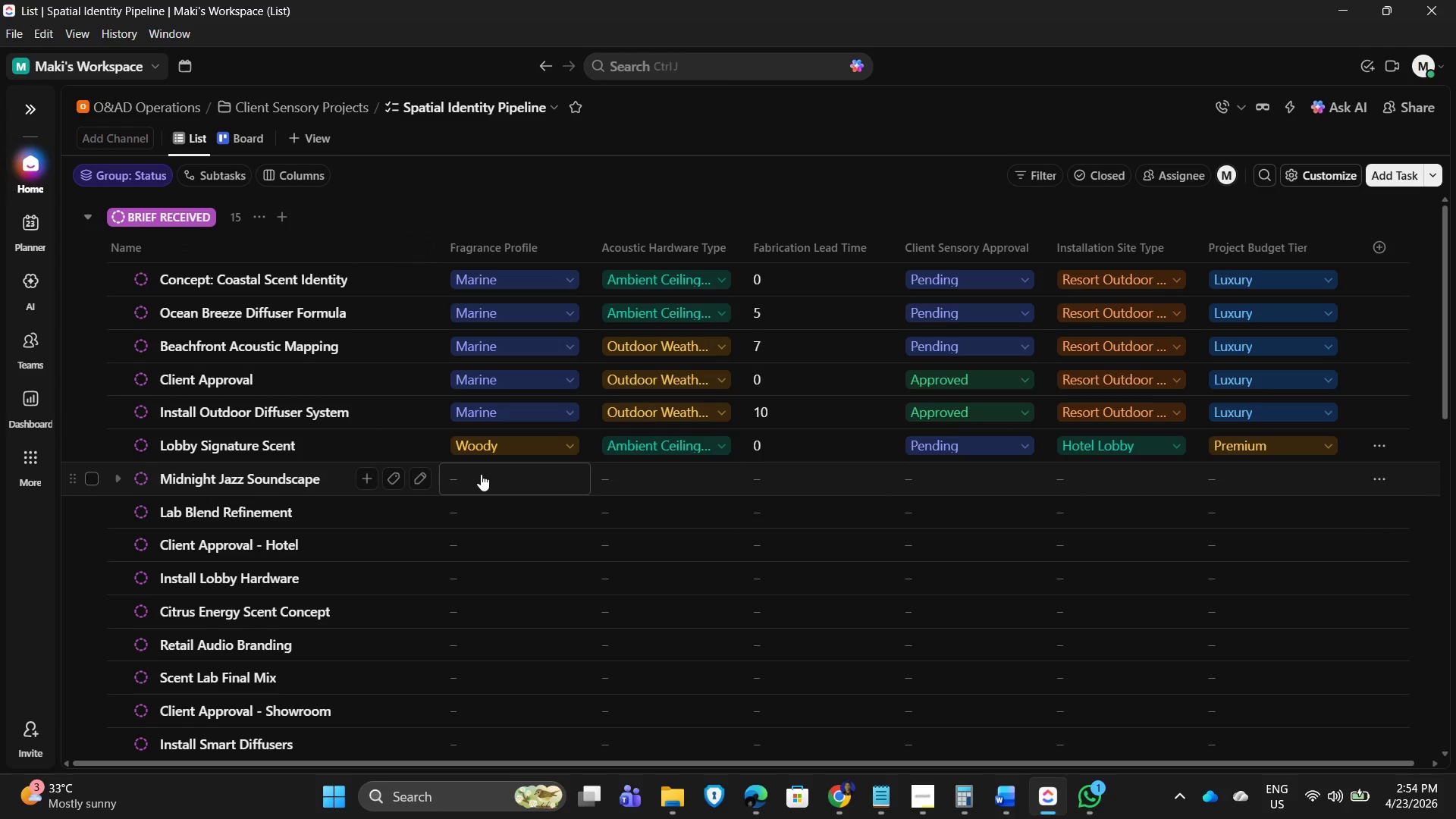 
wait(13.14)
 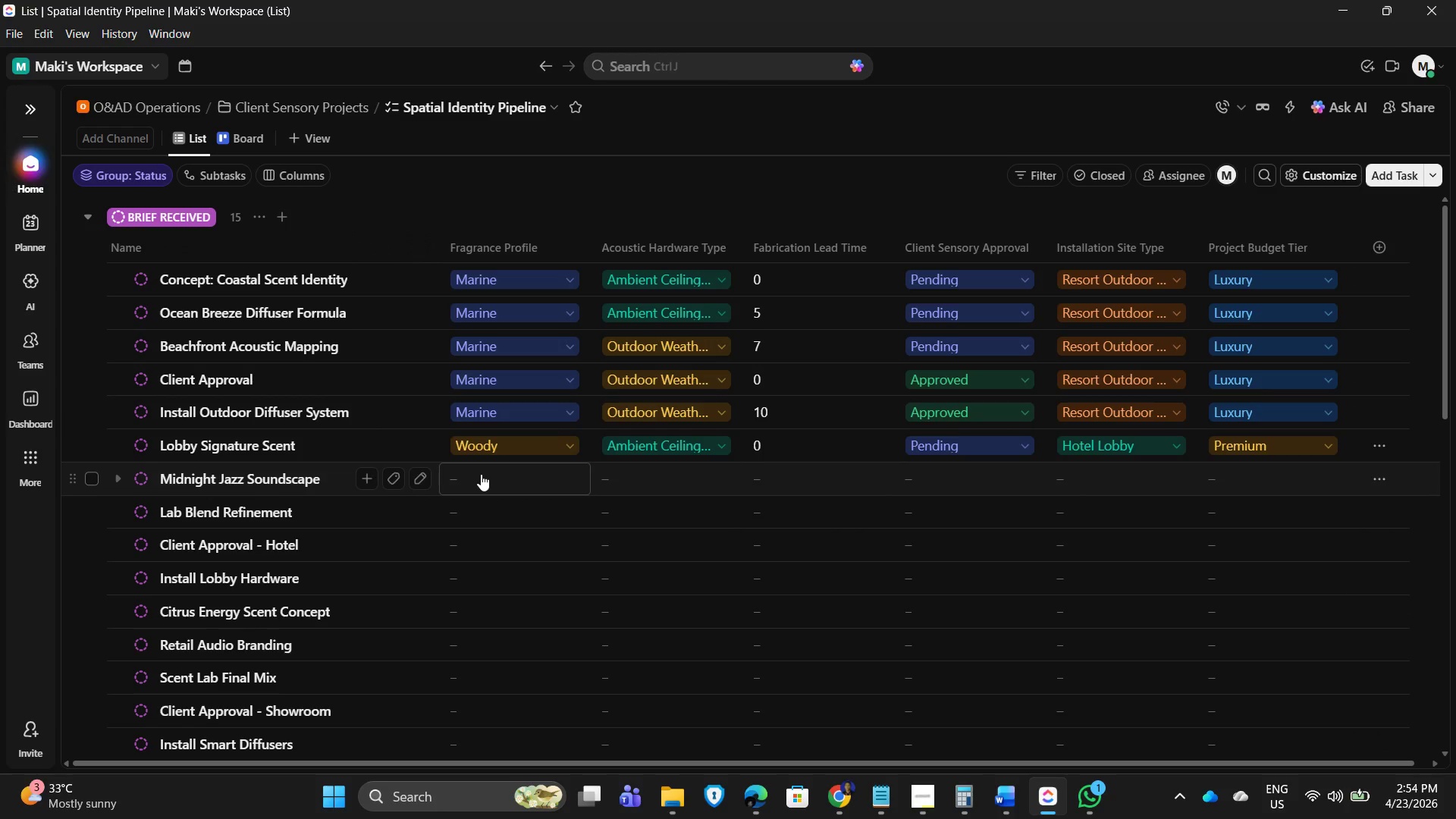 
left_click([480, 474])
 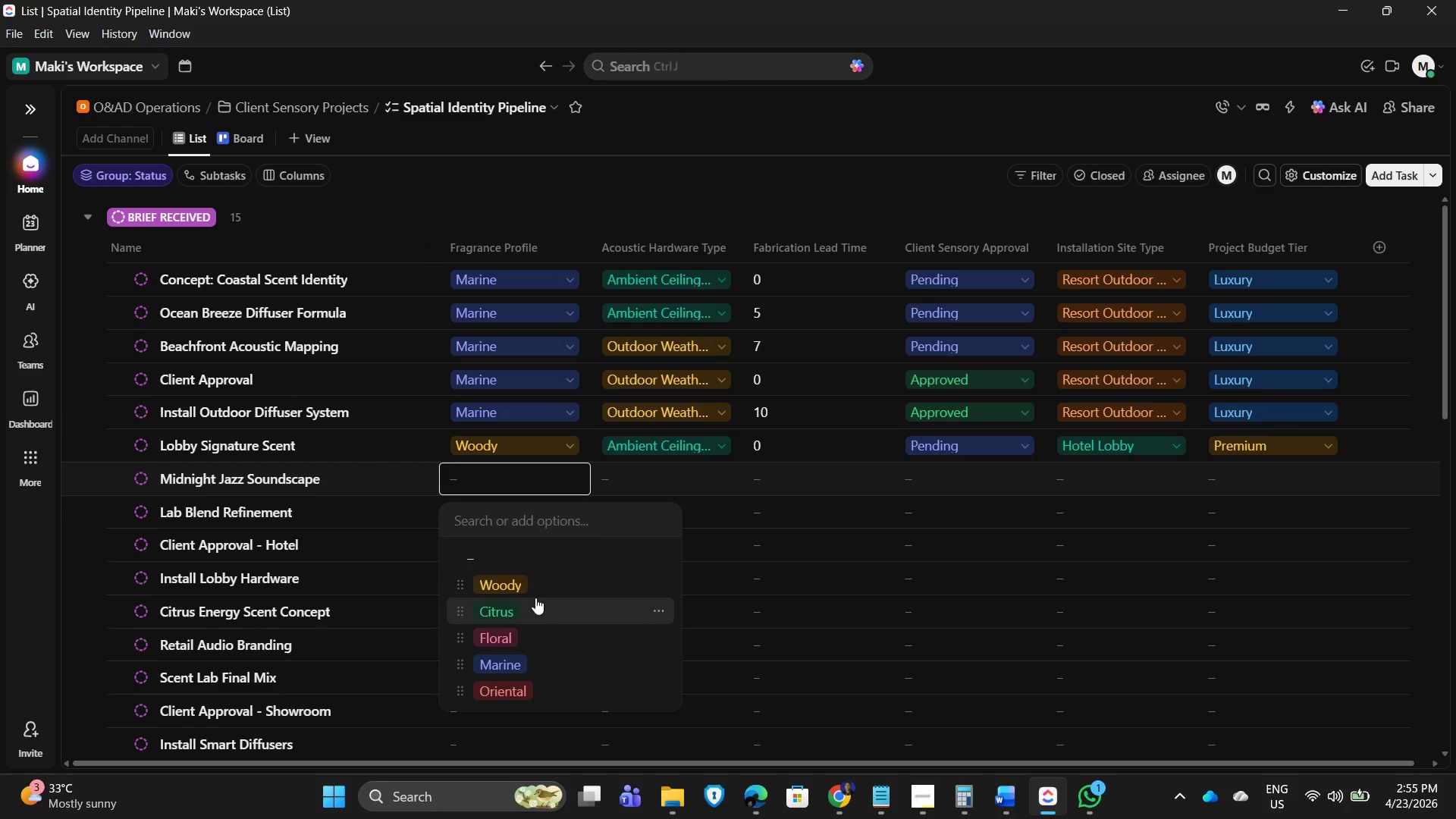 
left_click([538, 581])
 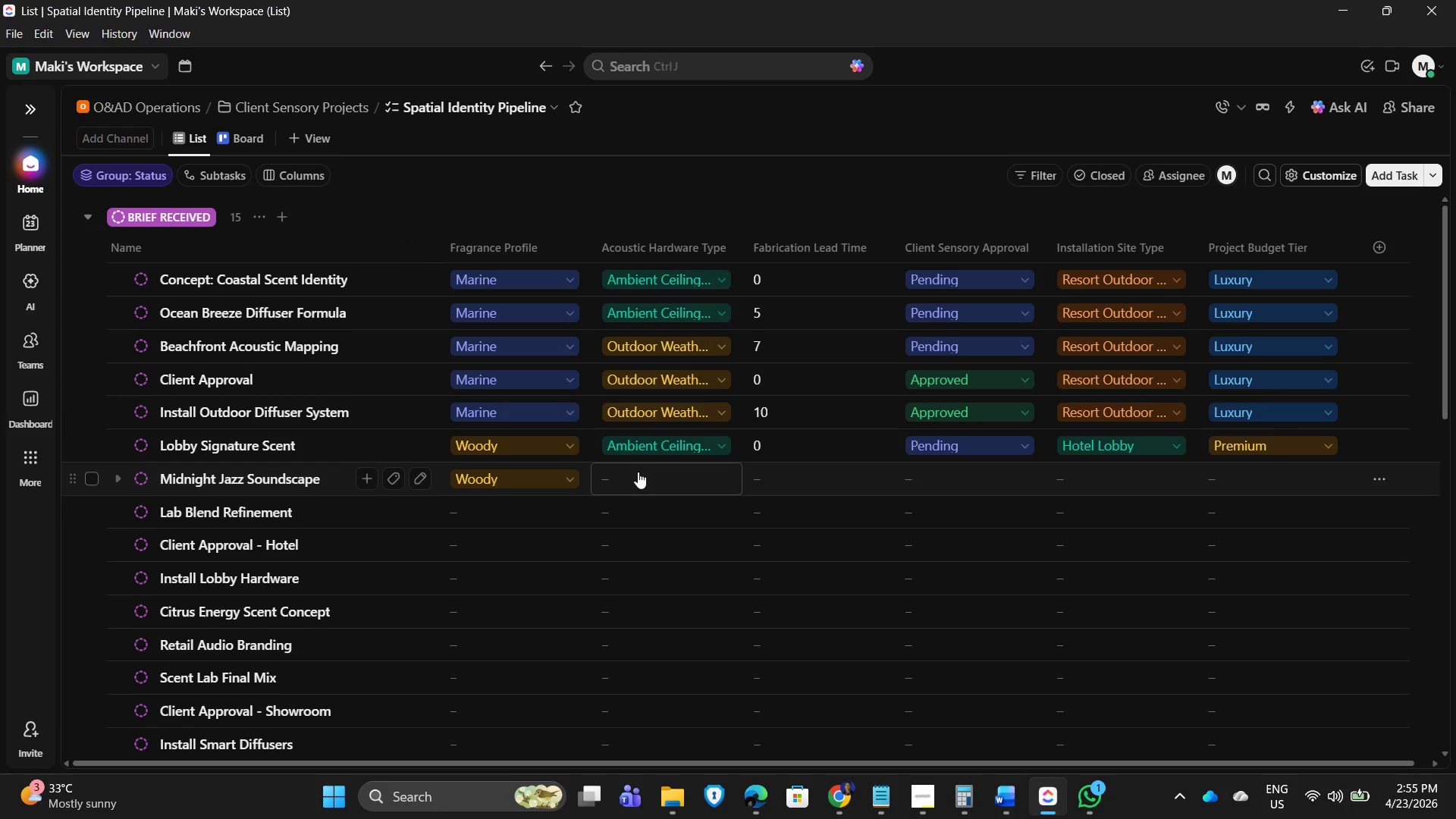 
left_click([638, 472])
 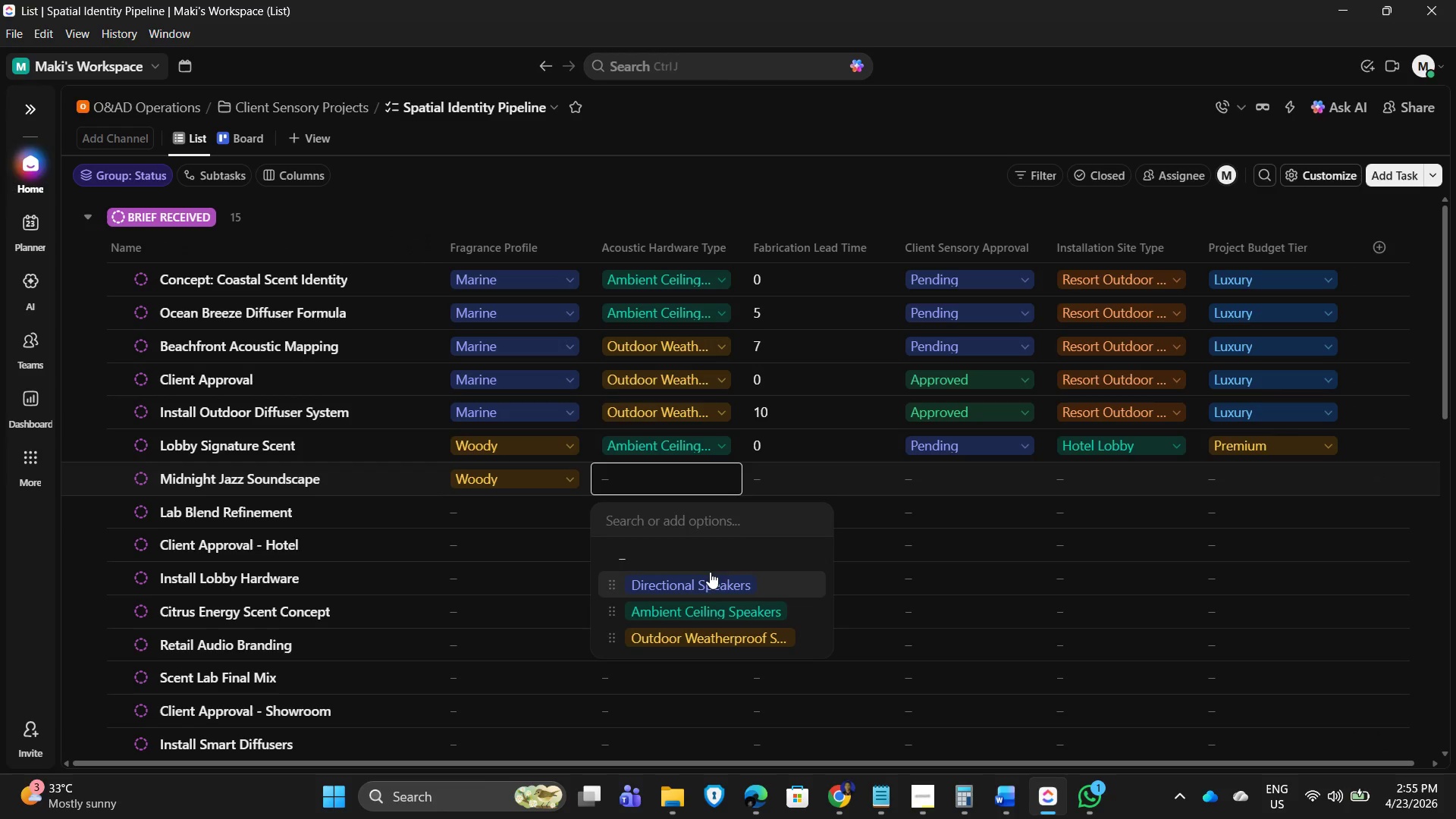 
left_click([710, 579])
 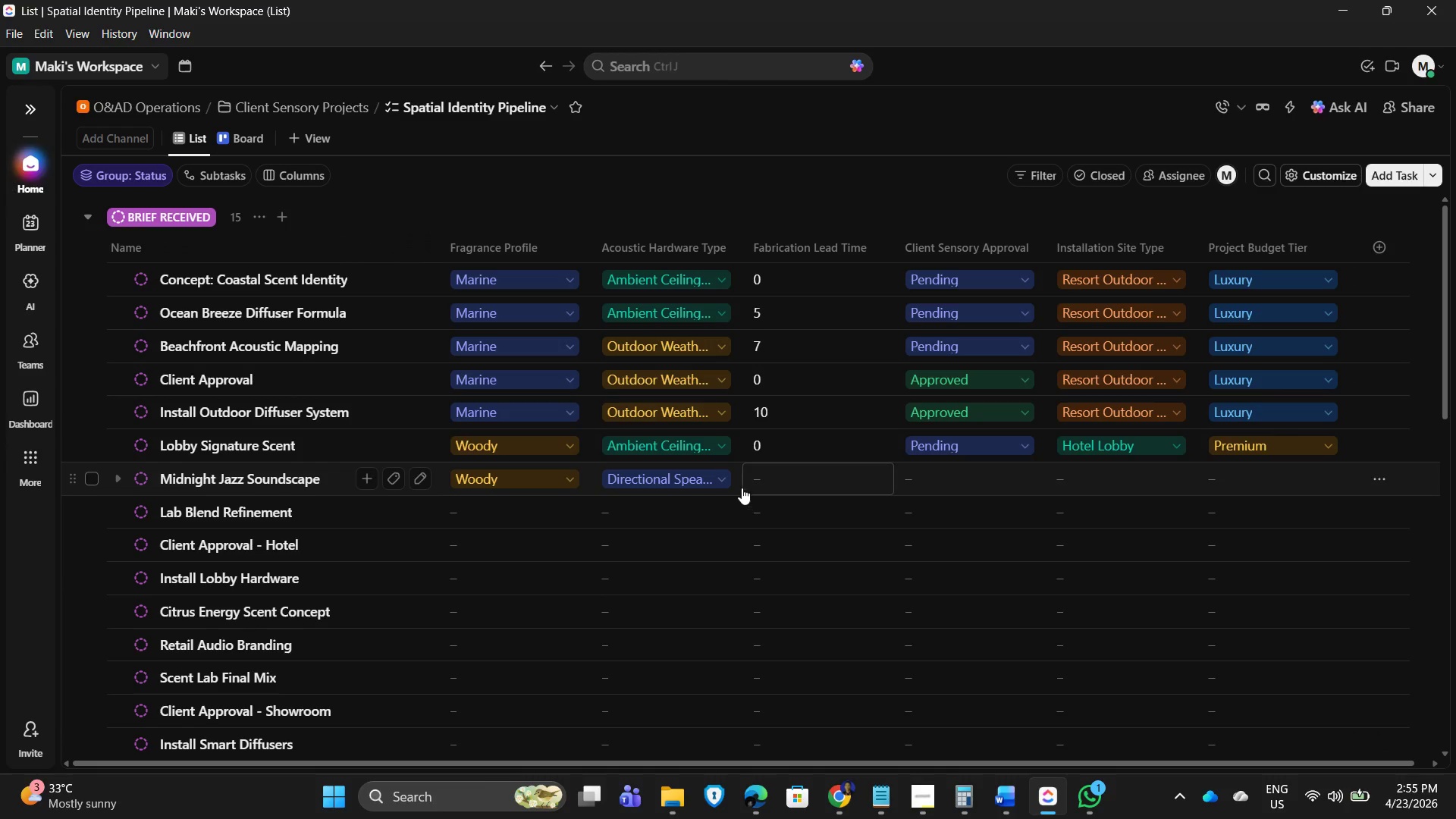 
left_click([767, 475])
 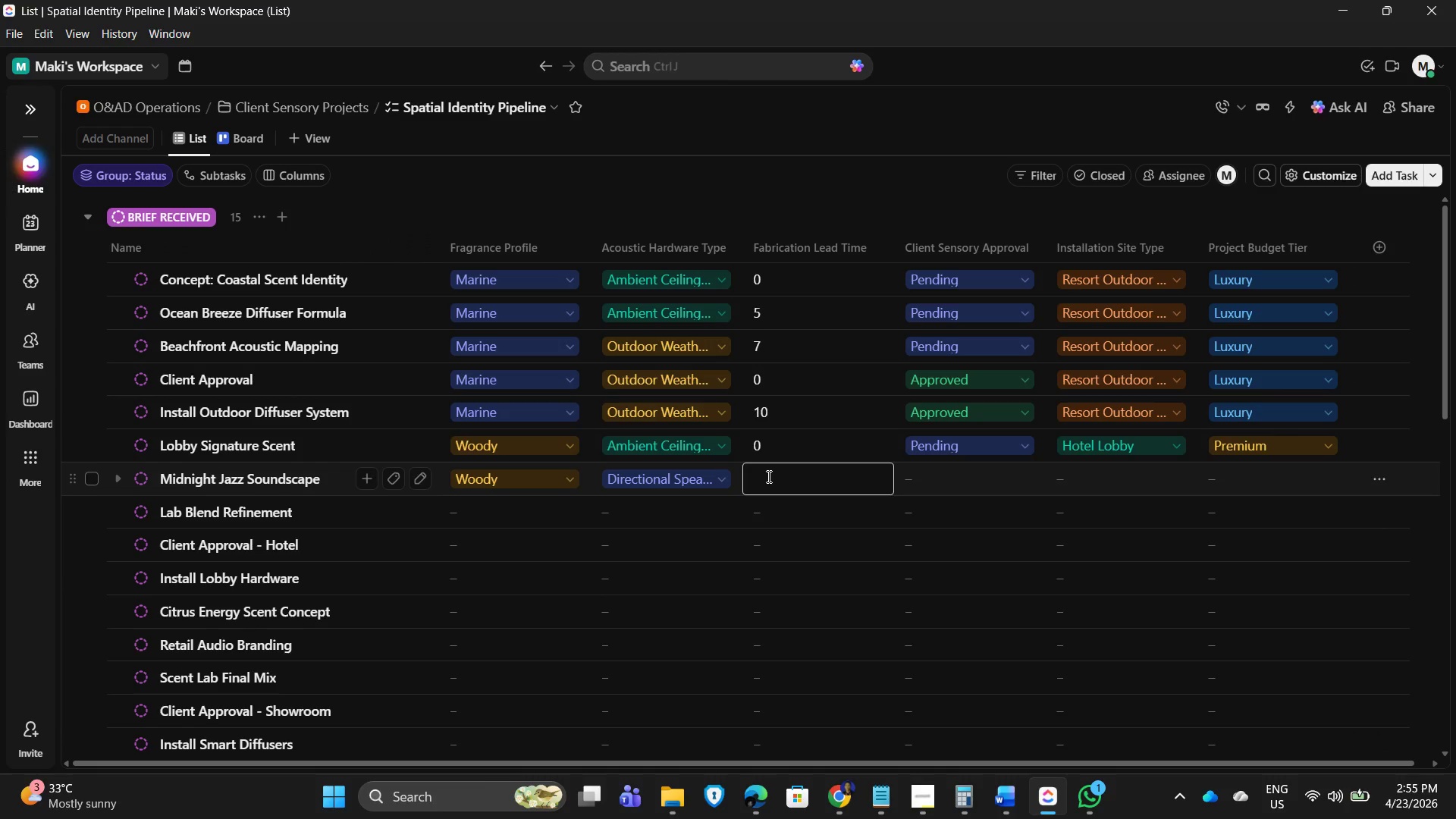 
key(Numpad4)
 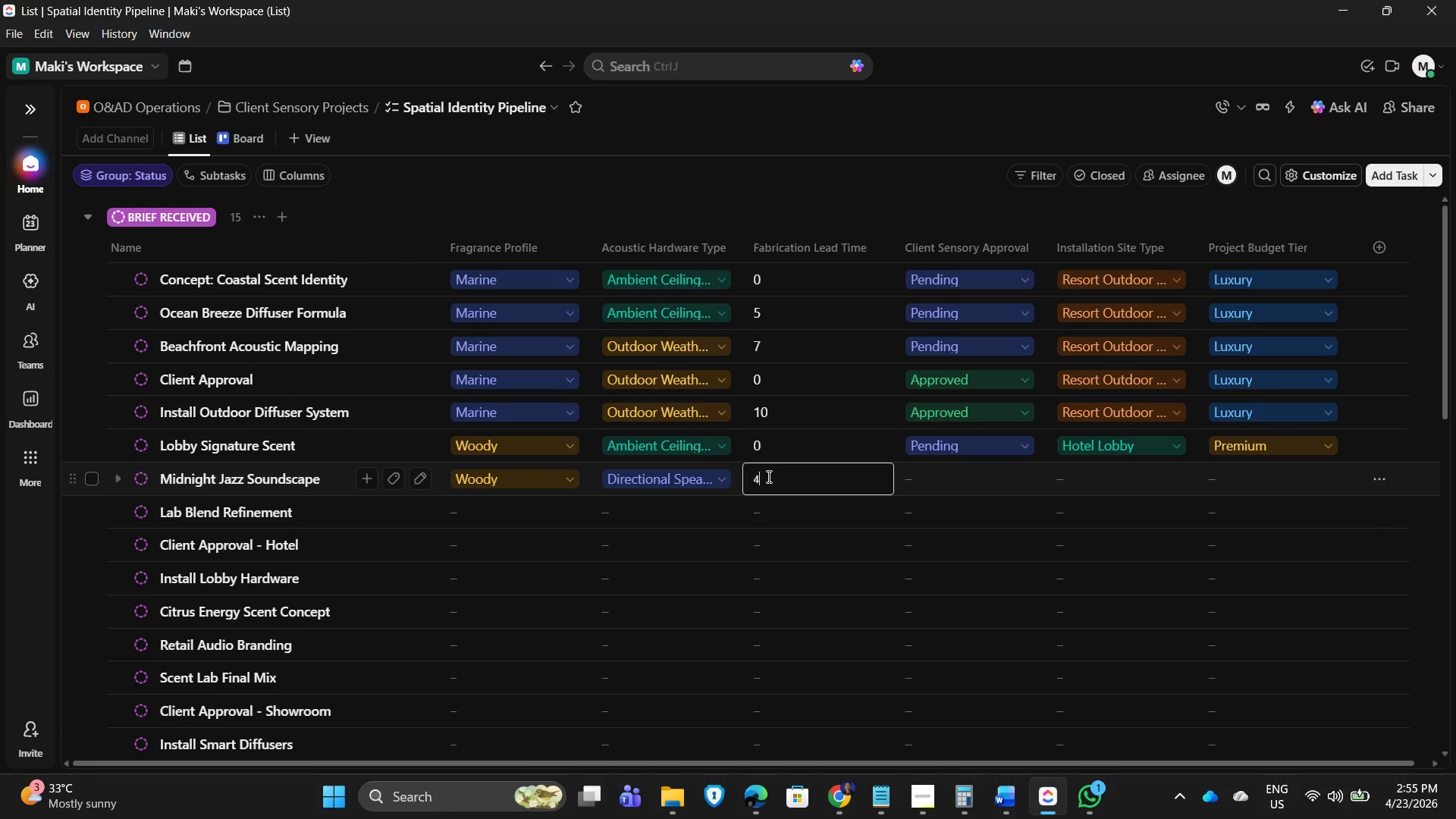 
key(NumpadEnter)
 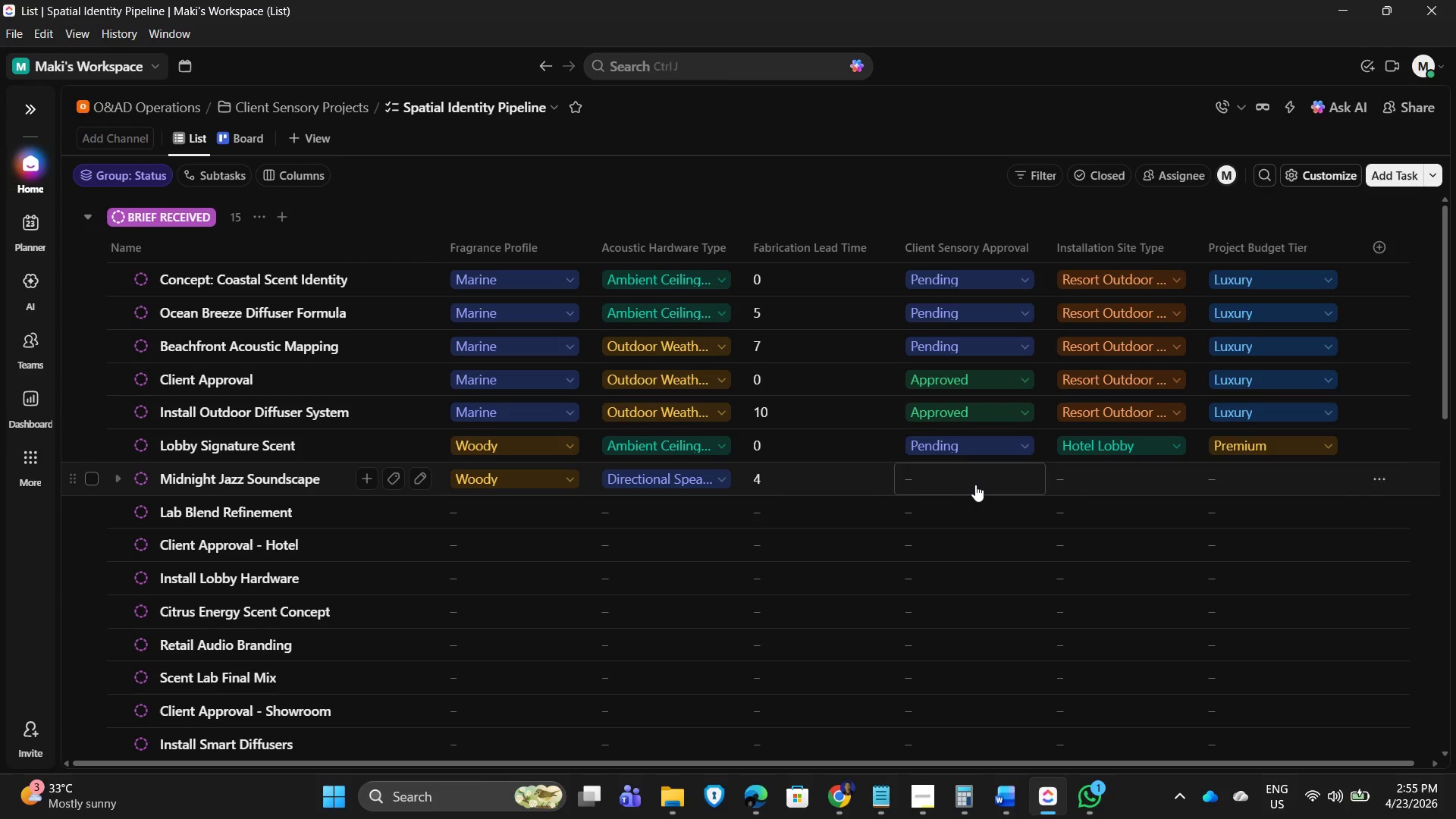 
left_click([979, 483])
 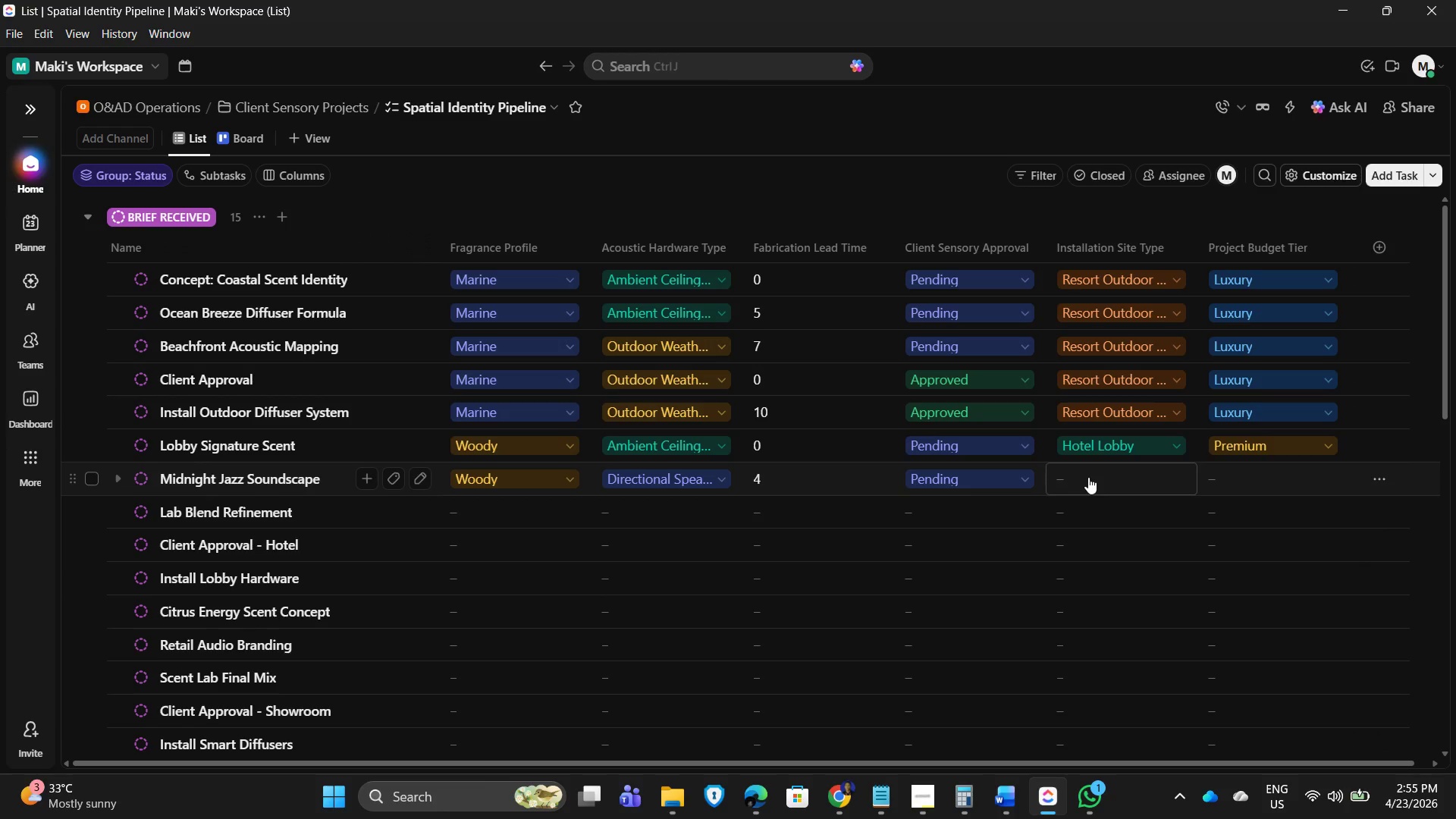 
left_click([1088, 476])
 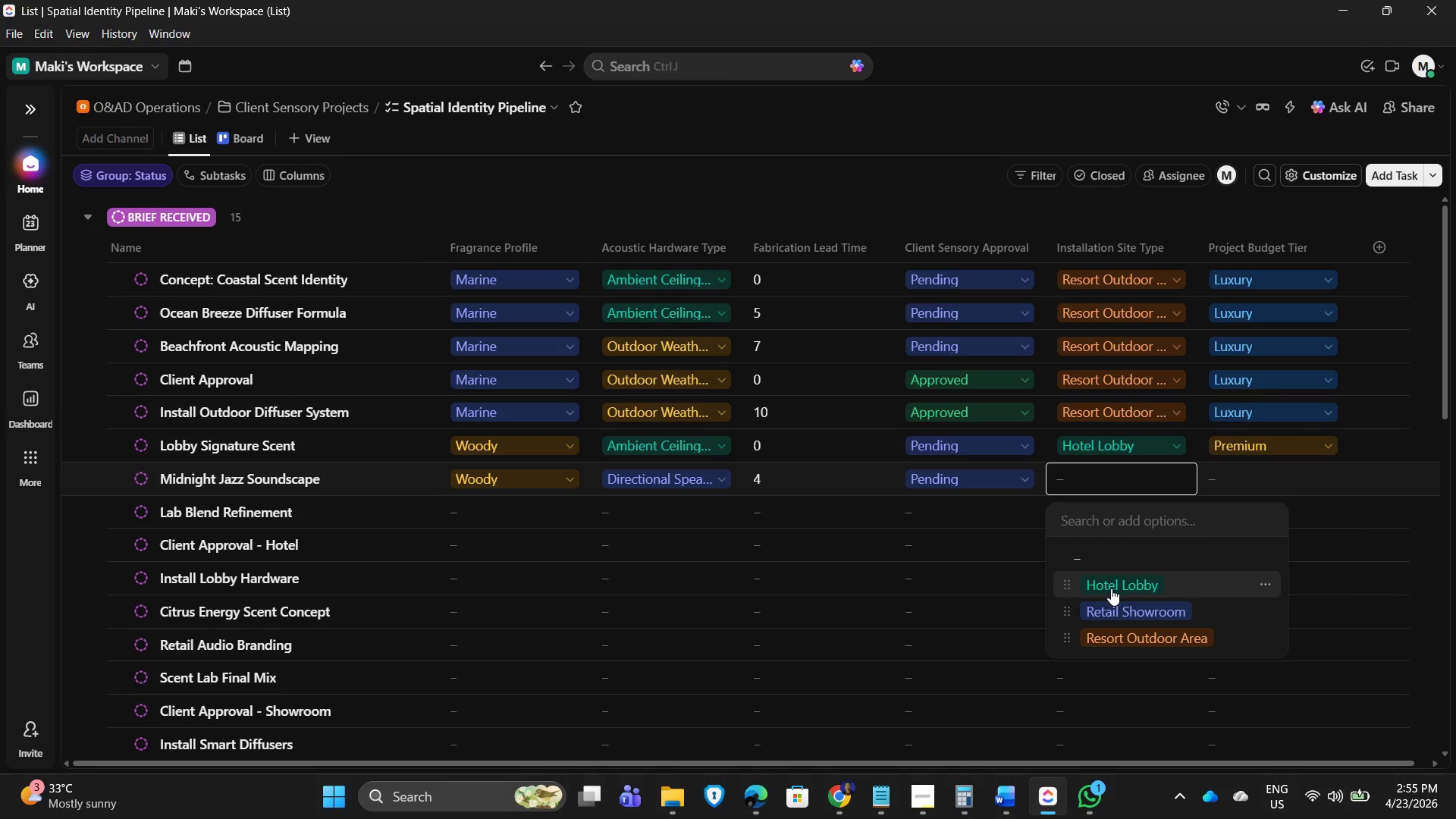 
left_click([1112, 588])
 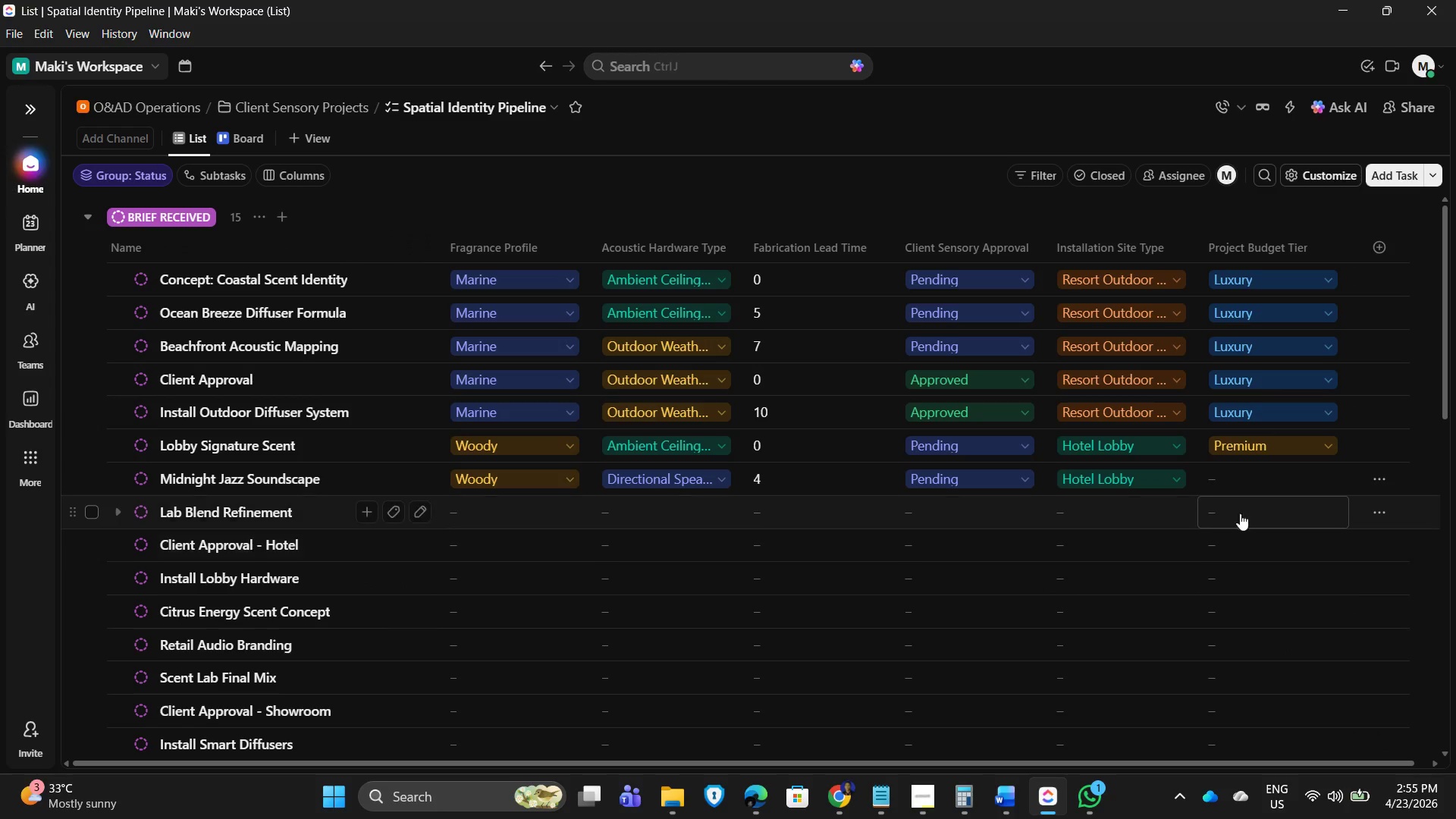 
left_click([1247, 472])
 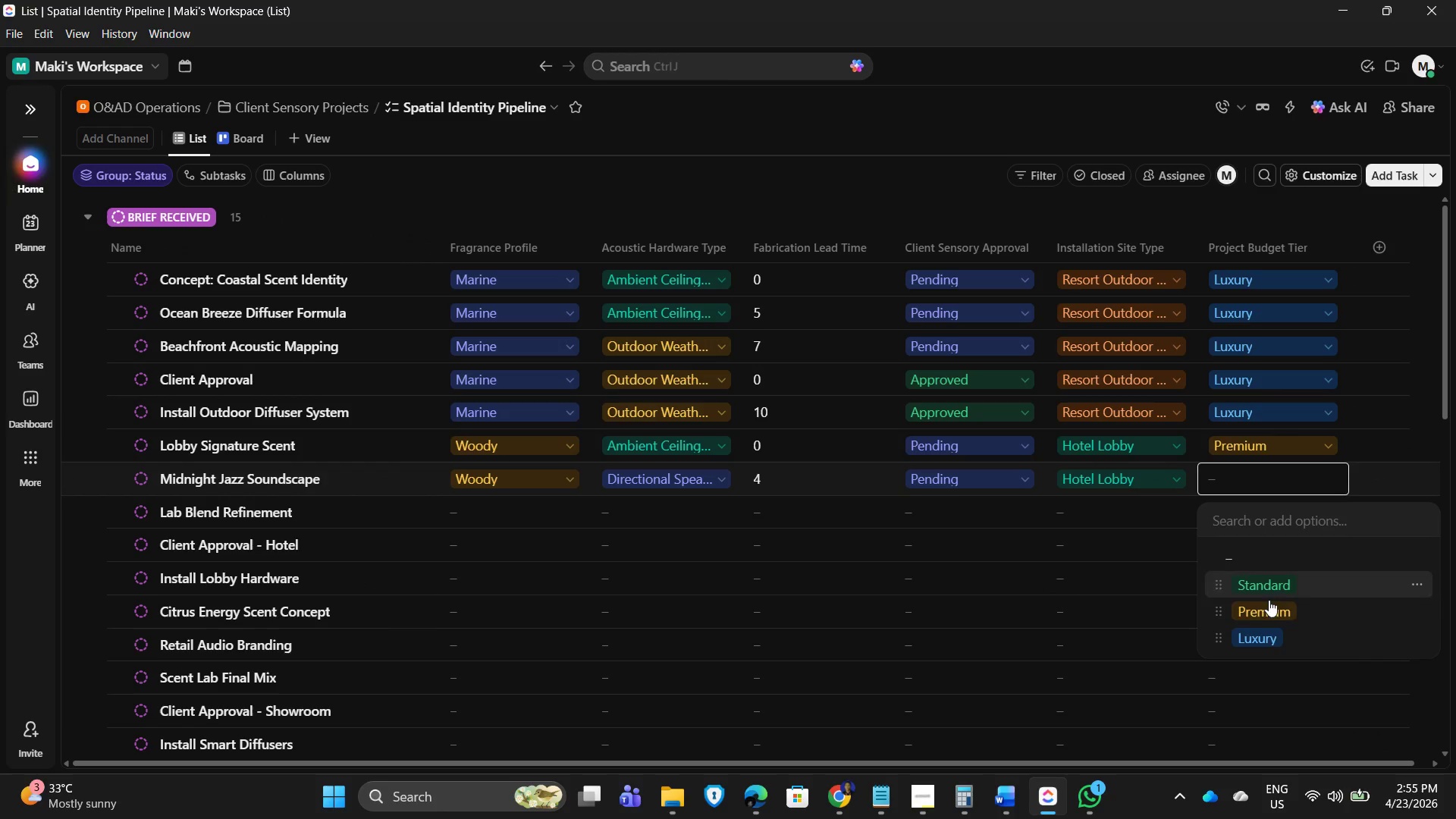 
left_click([1269, 609])
 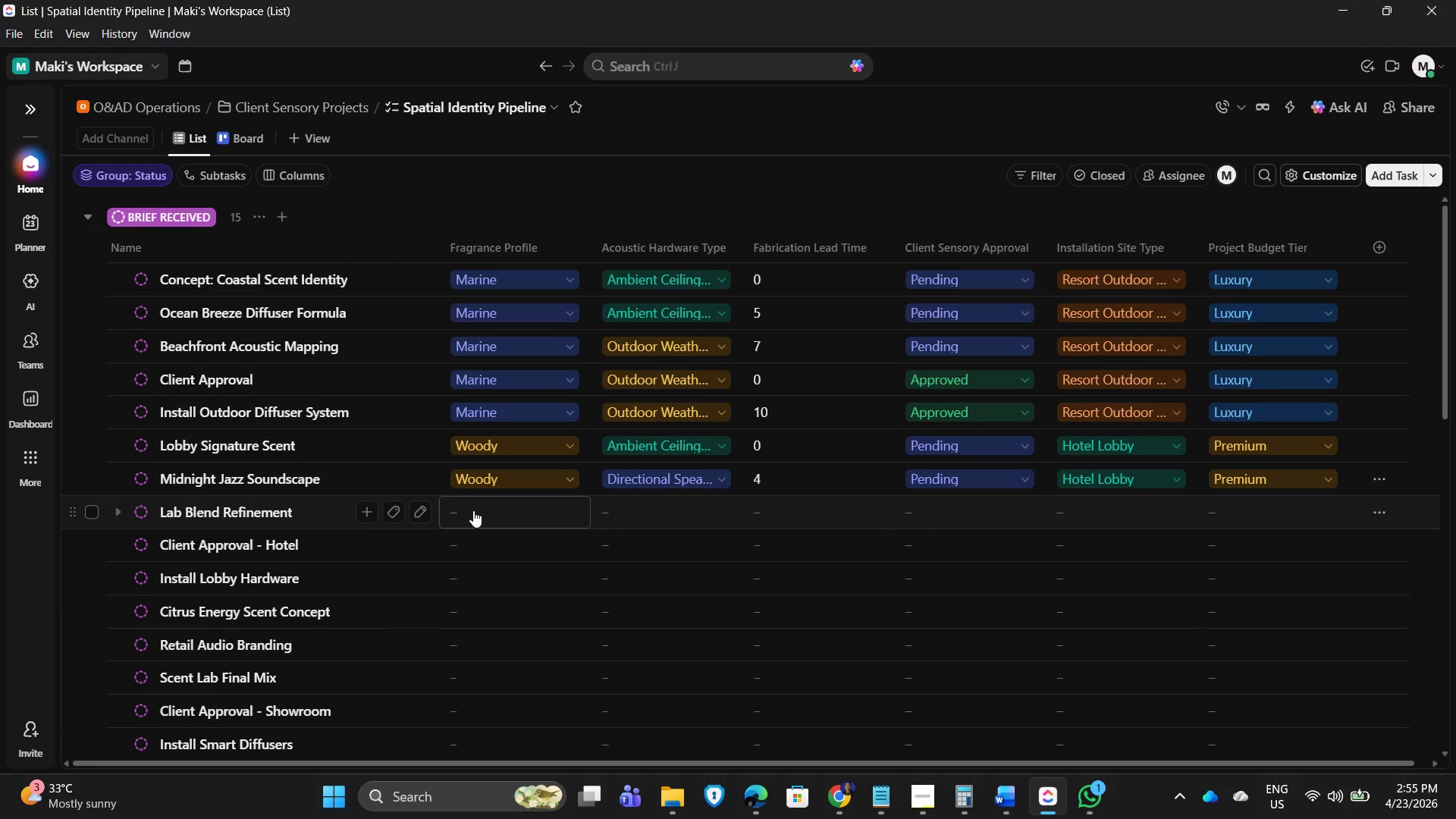 
left_click([474, 510])
 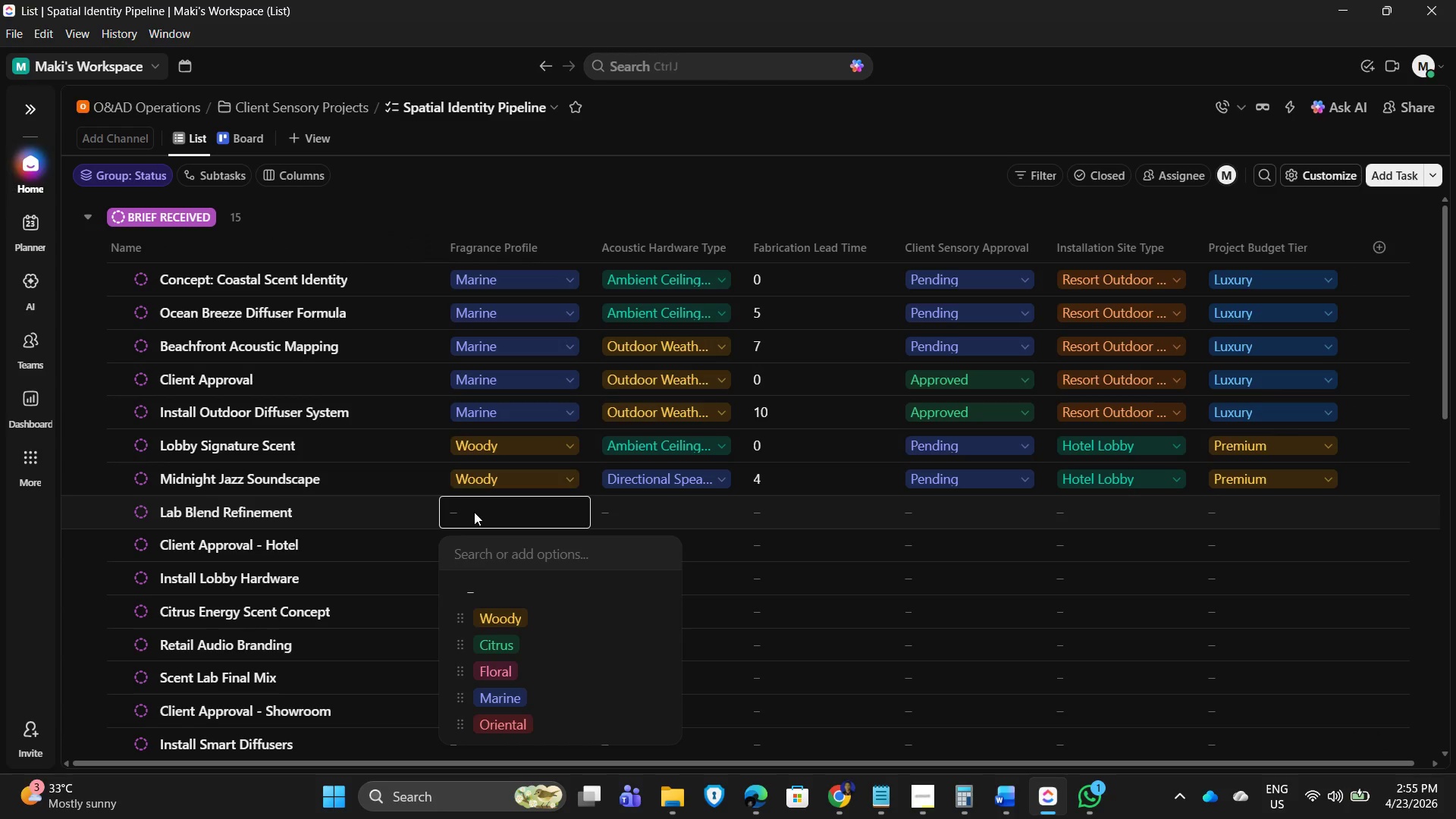 
wait(8.89)
 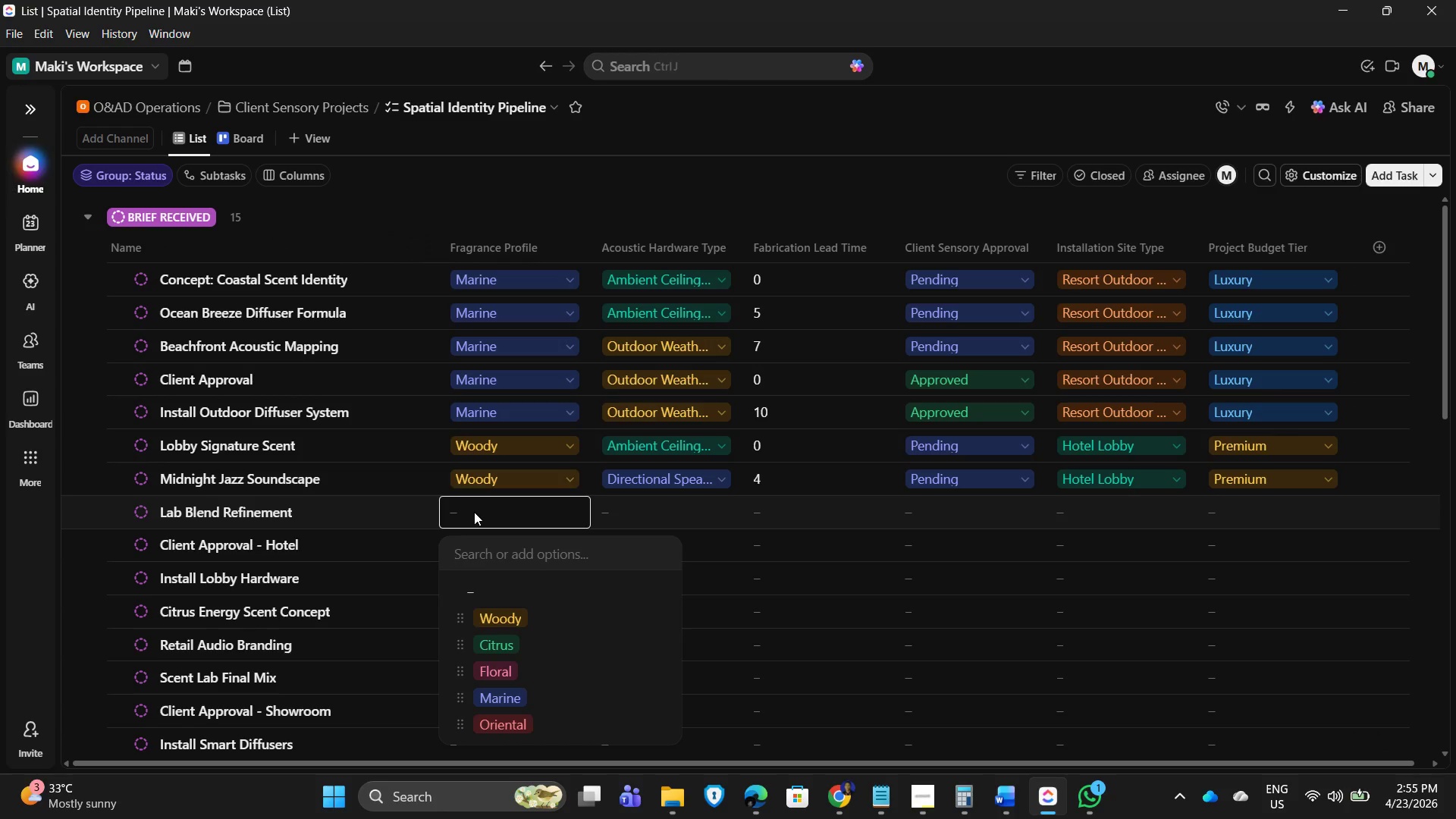 
left_click([499, 511])
 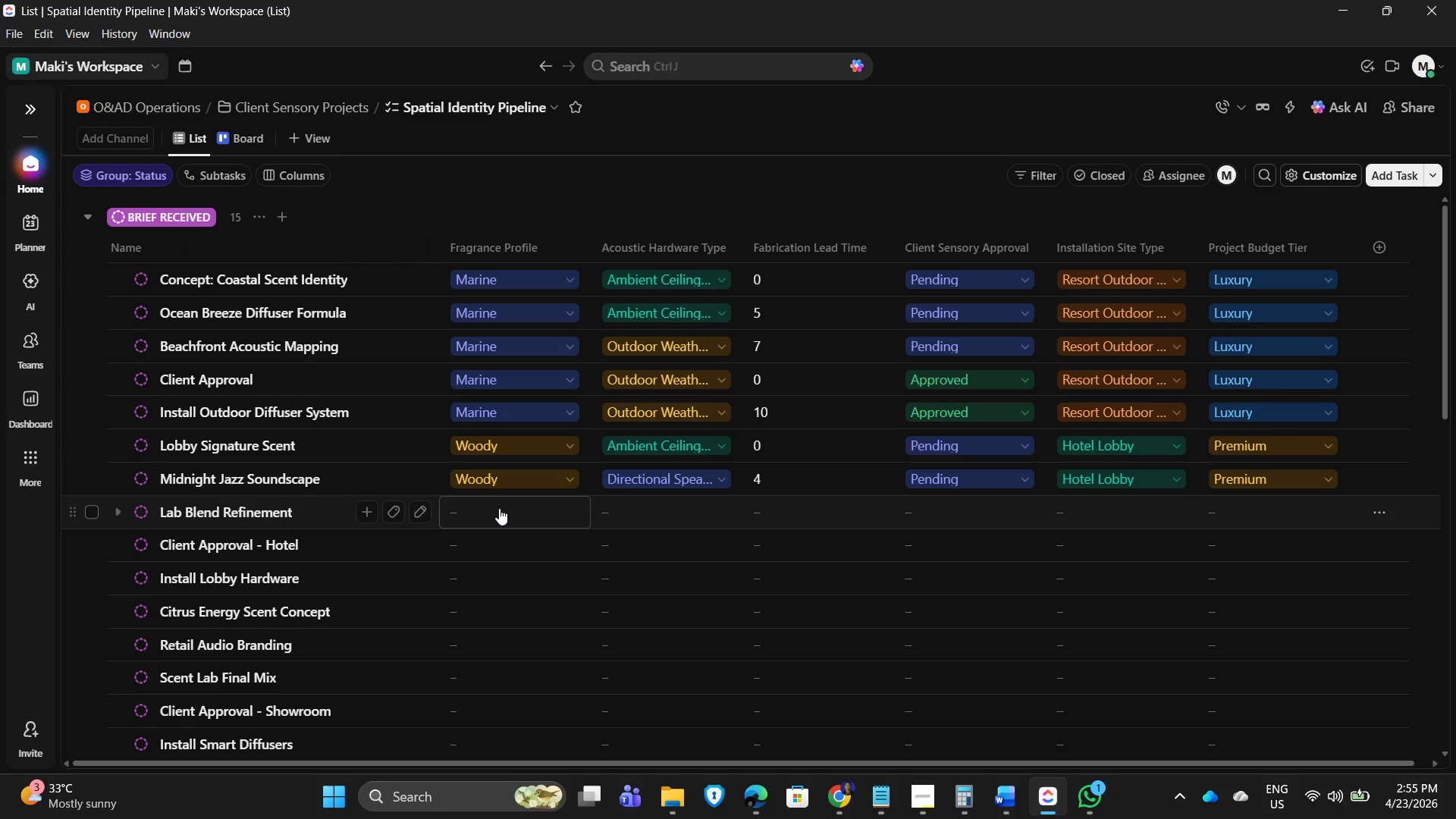 
wait(5.41)
 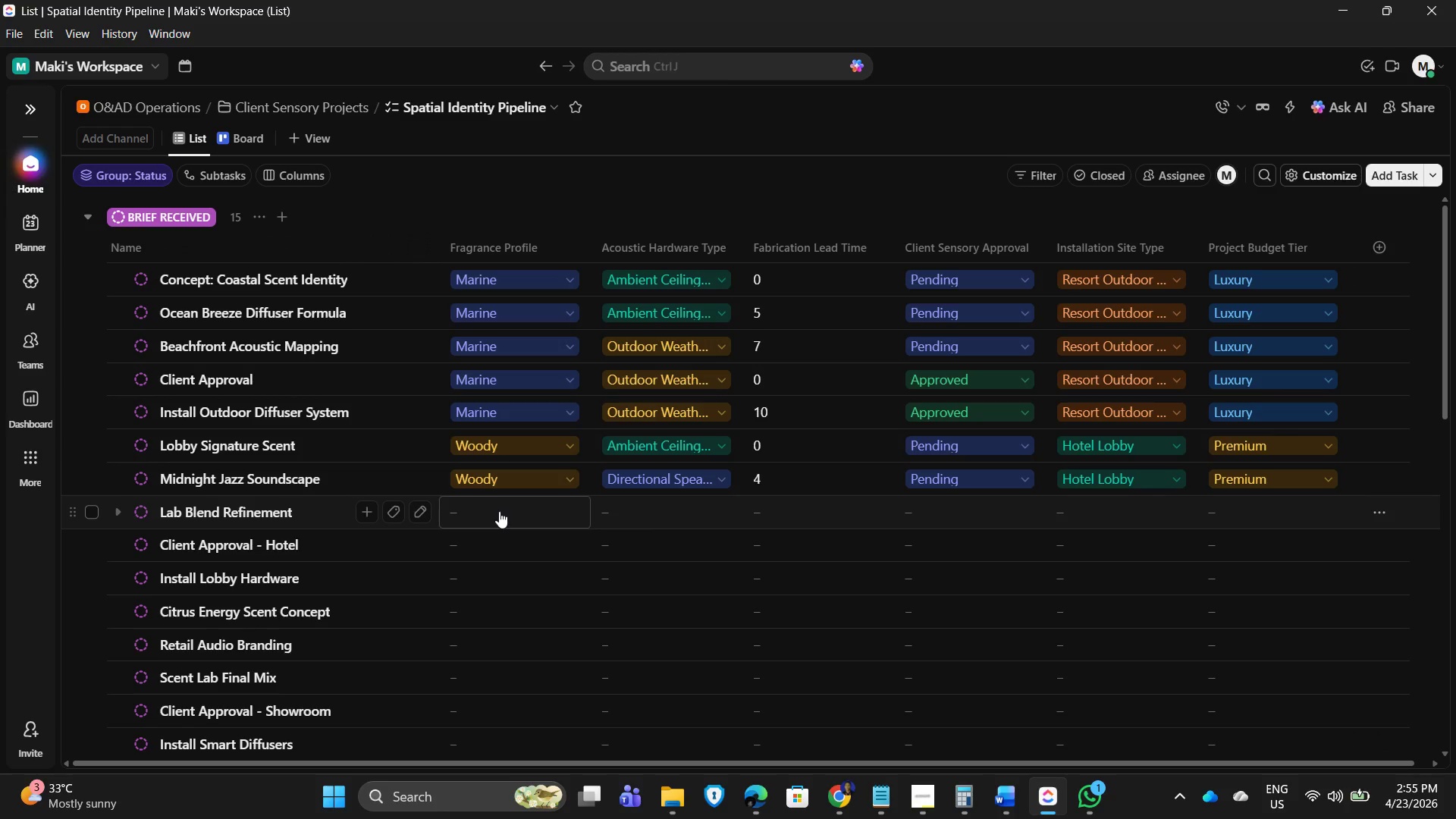 
left_click([499, 508])
 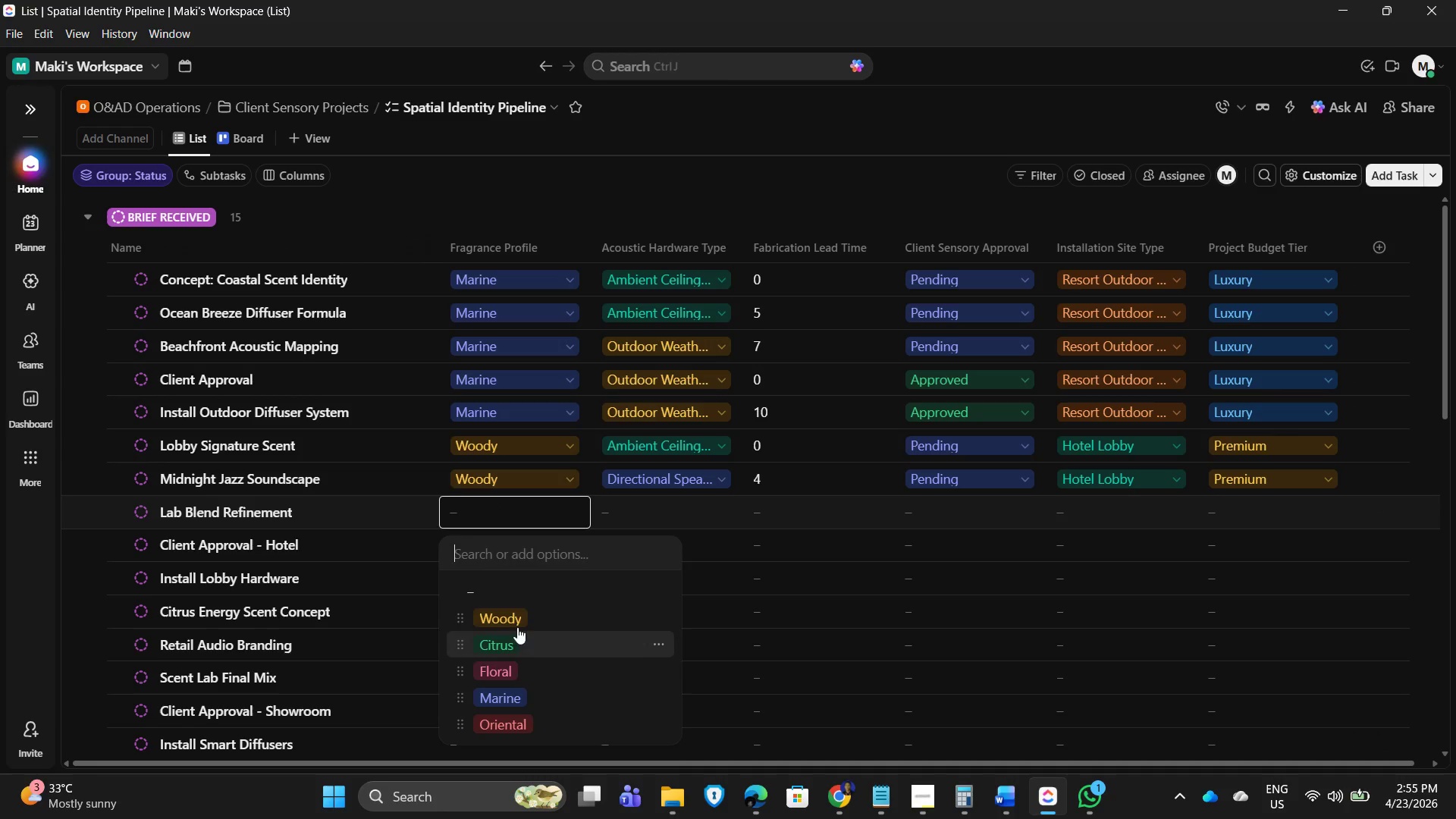 
left_click([514, 613])
 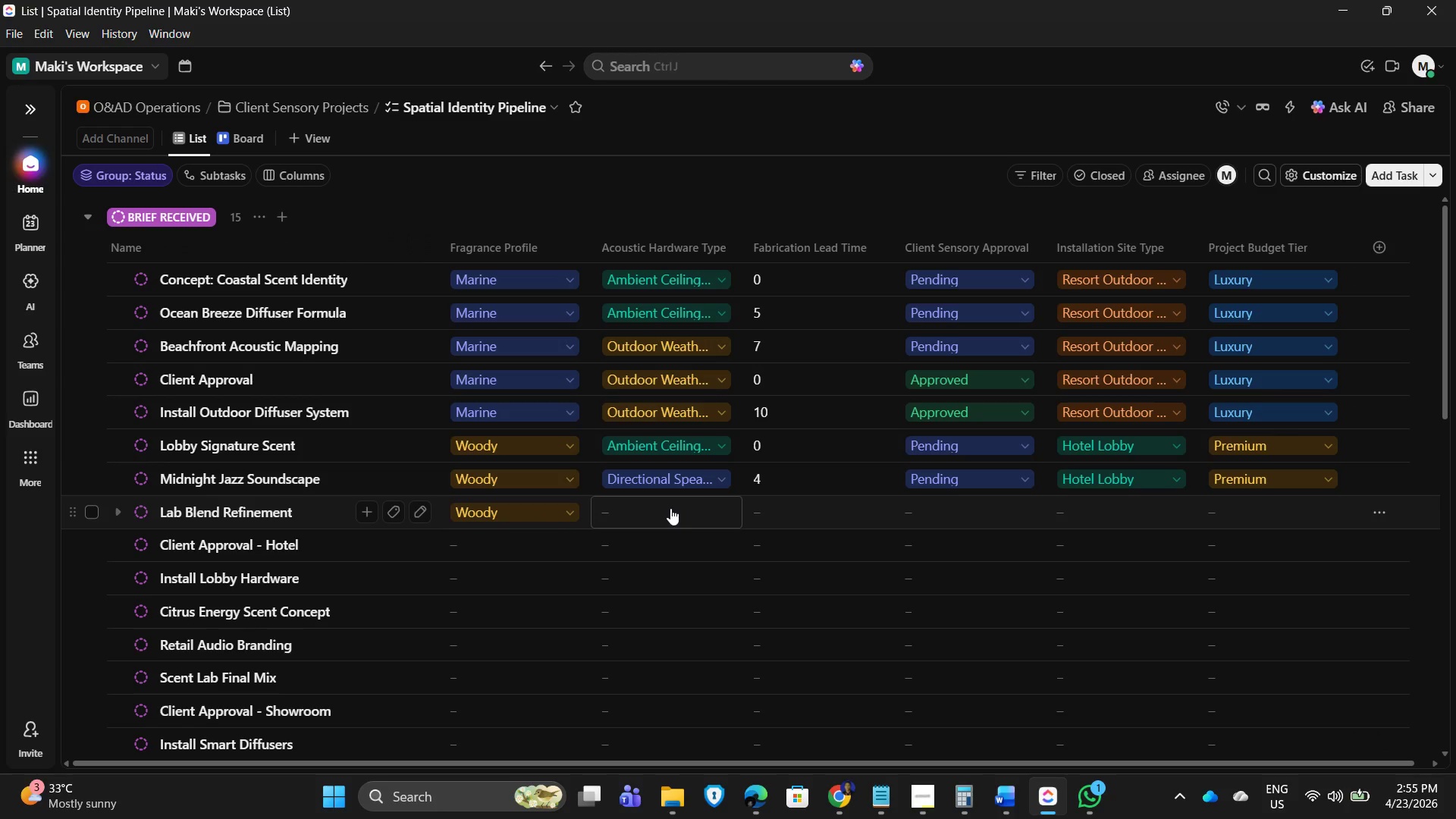 
left_click([670, 508])
 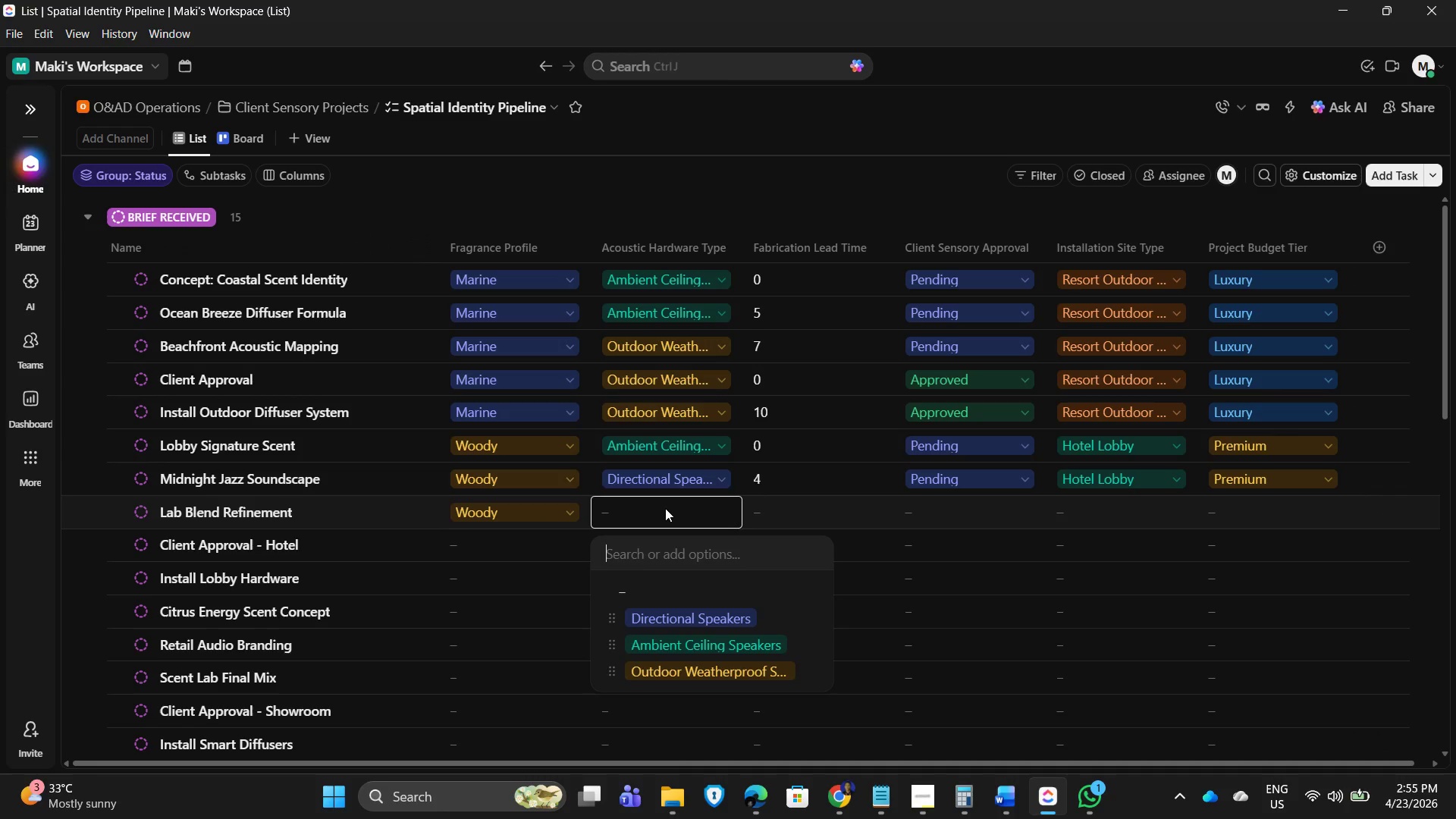 
wait(6.05)
 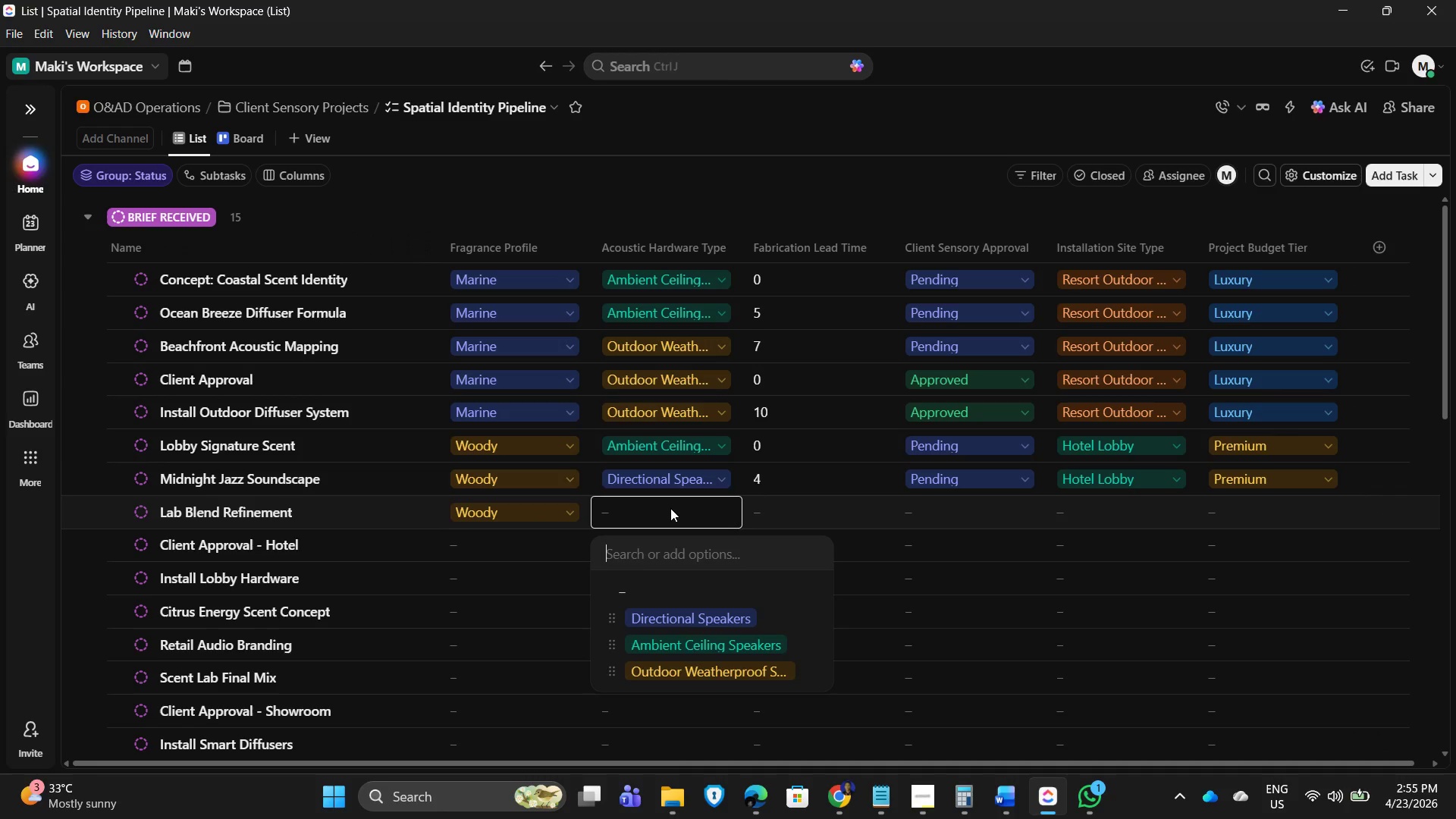 
left_click([719, 650])
 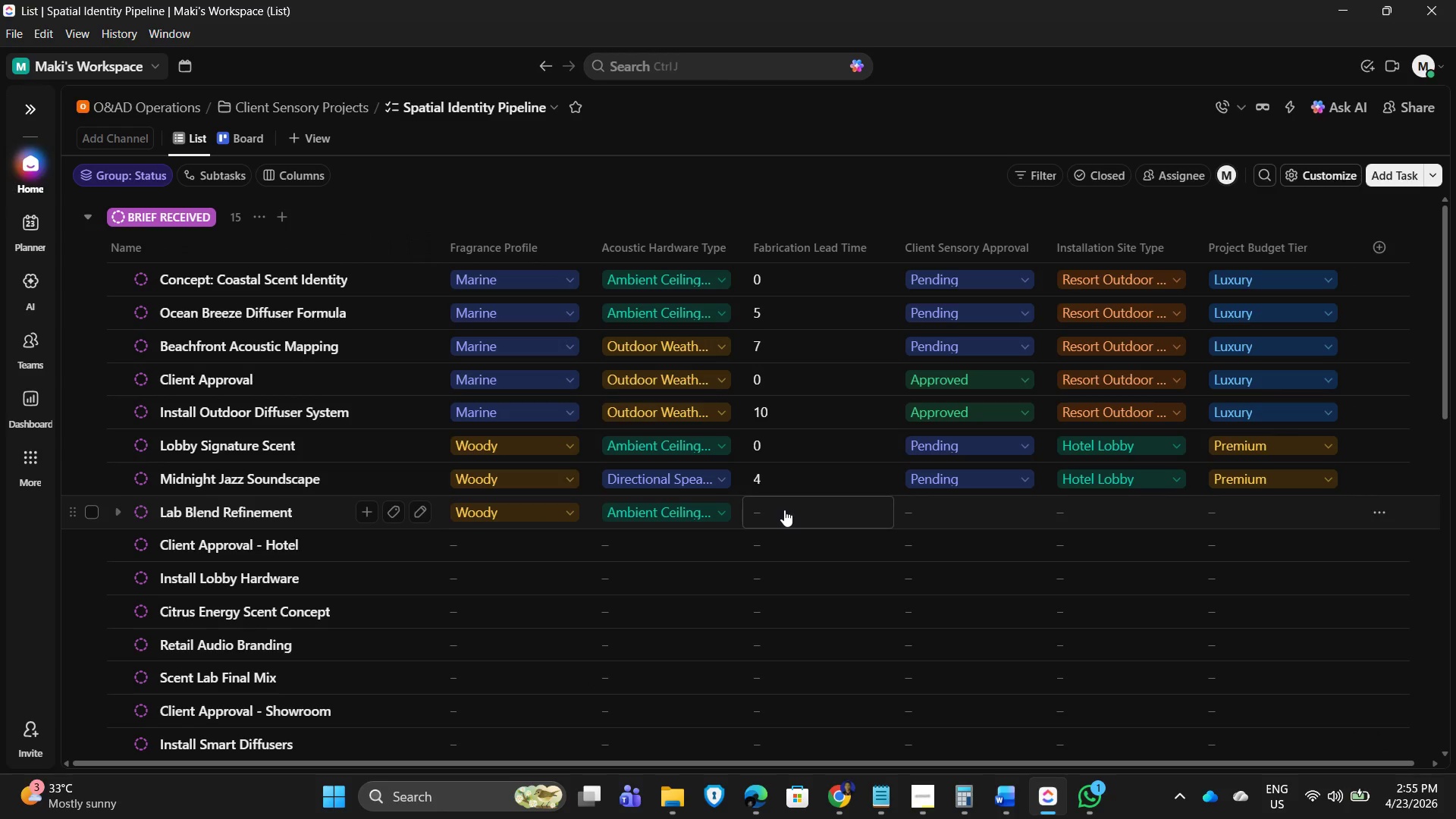 
left_click([784, 510])
 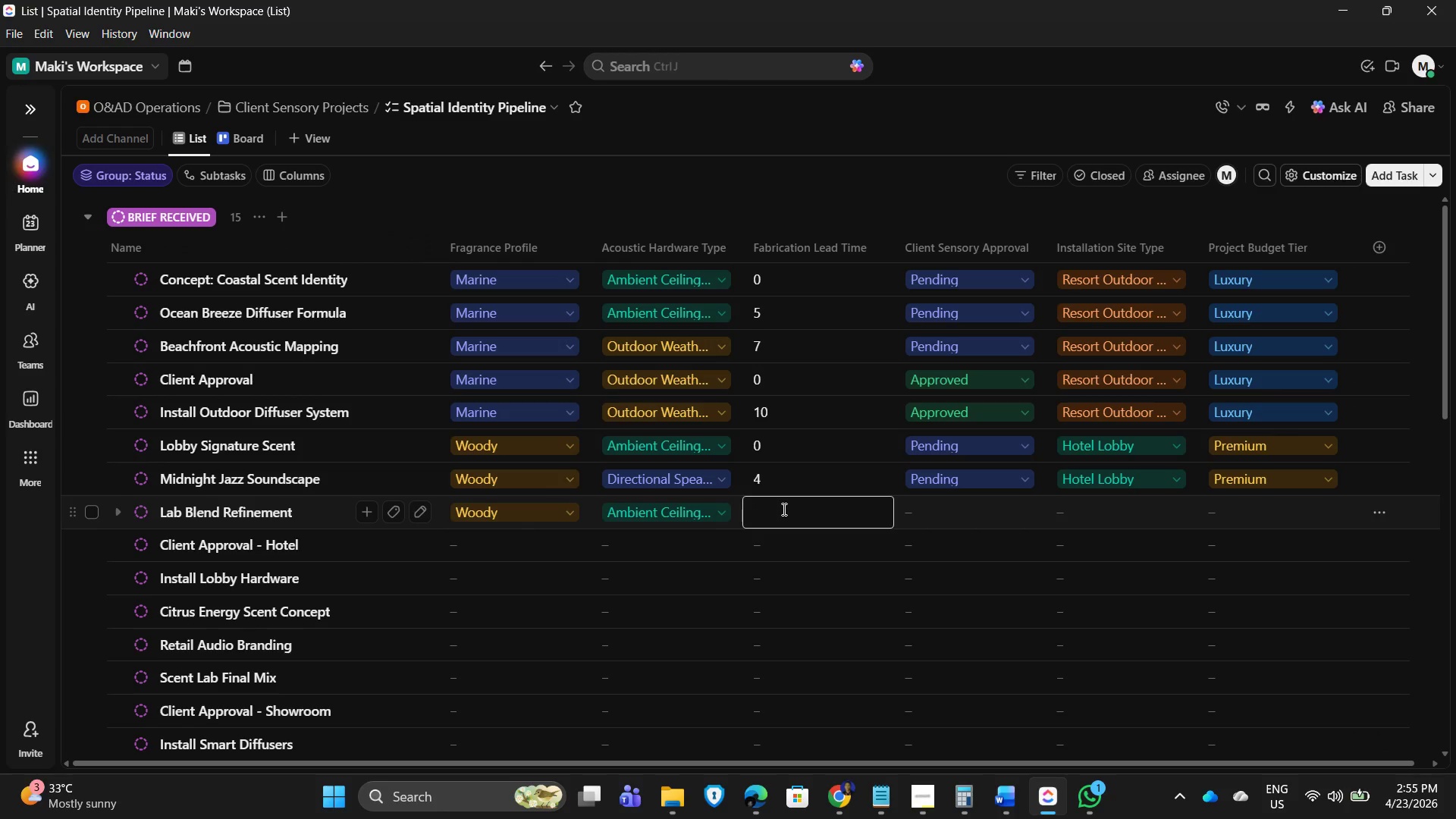 
key(Numpad6)
 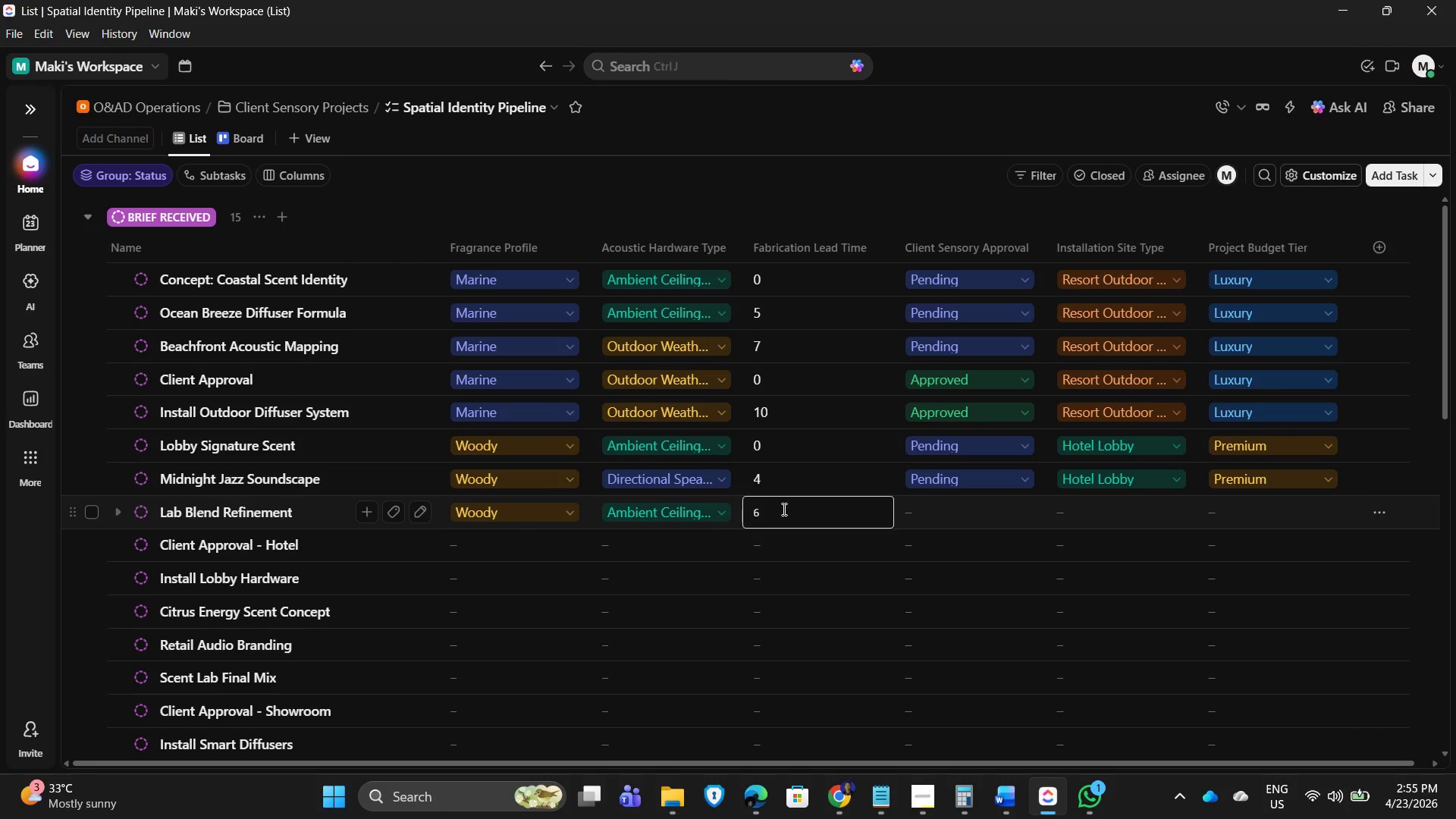 
key(NumpadEnter)
 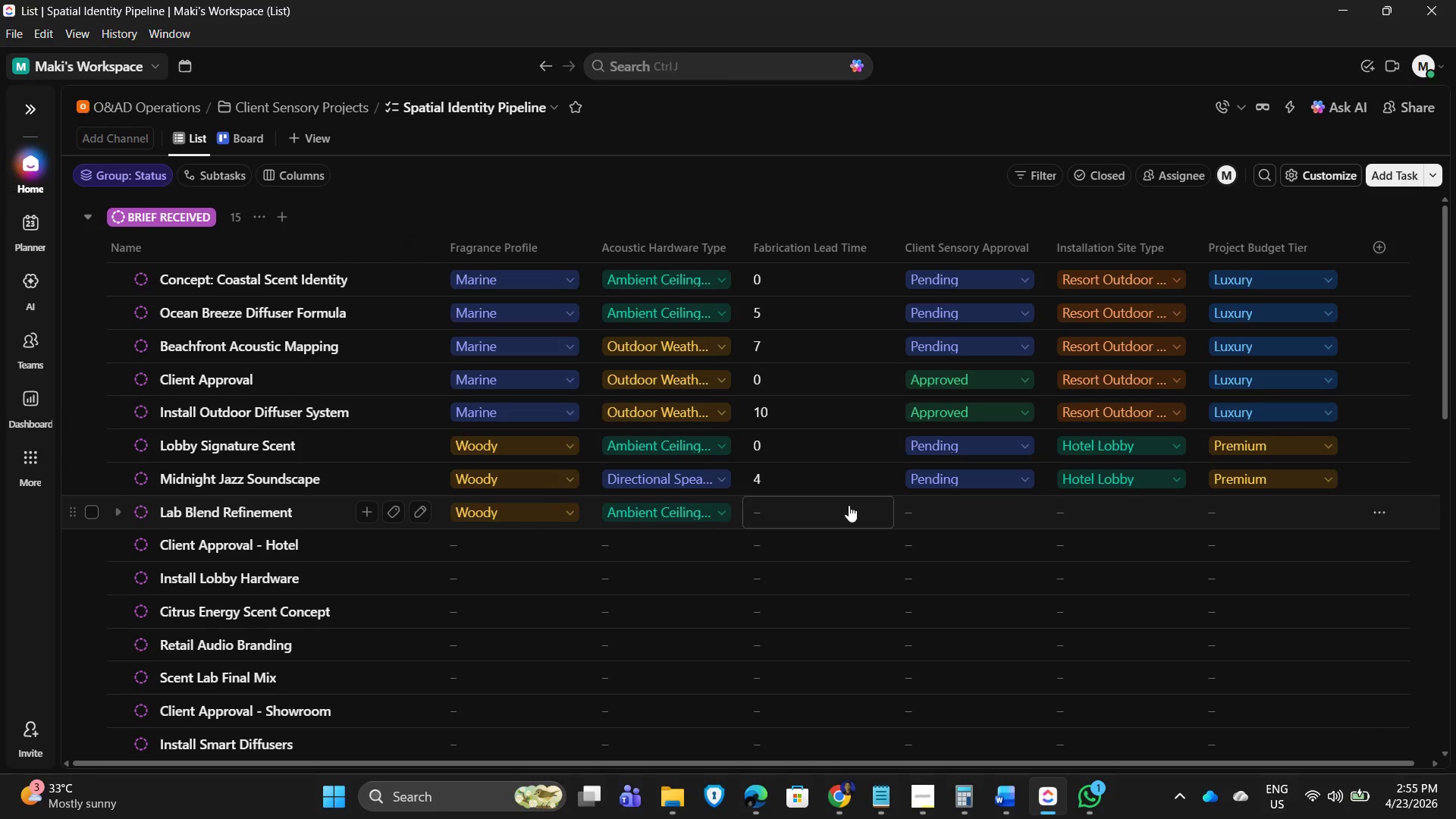 
mouse_move([953, 535])
 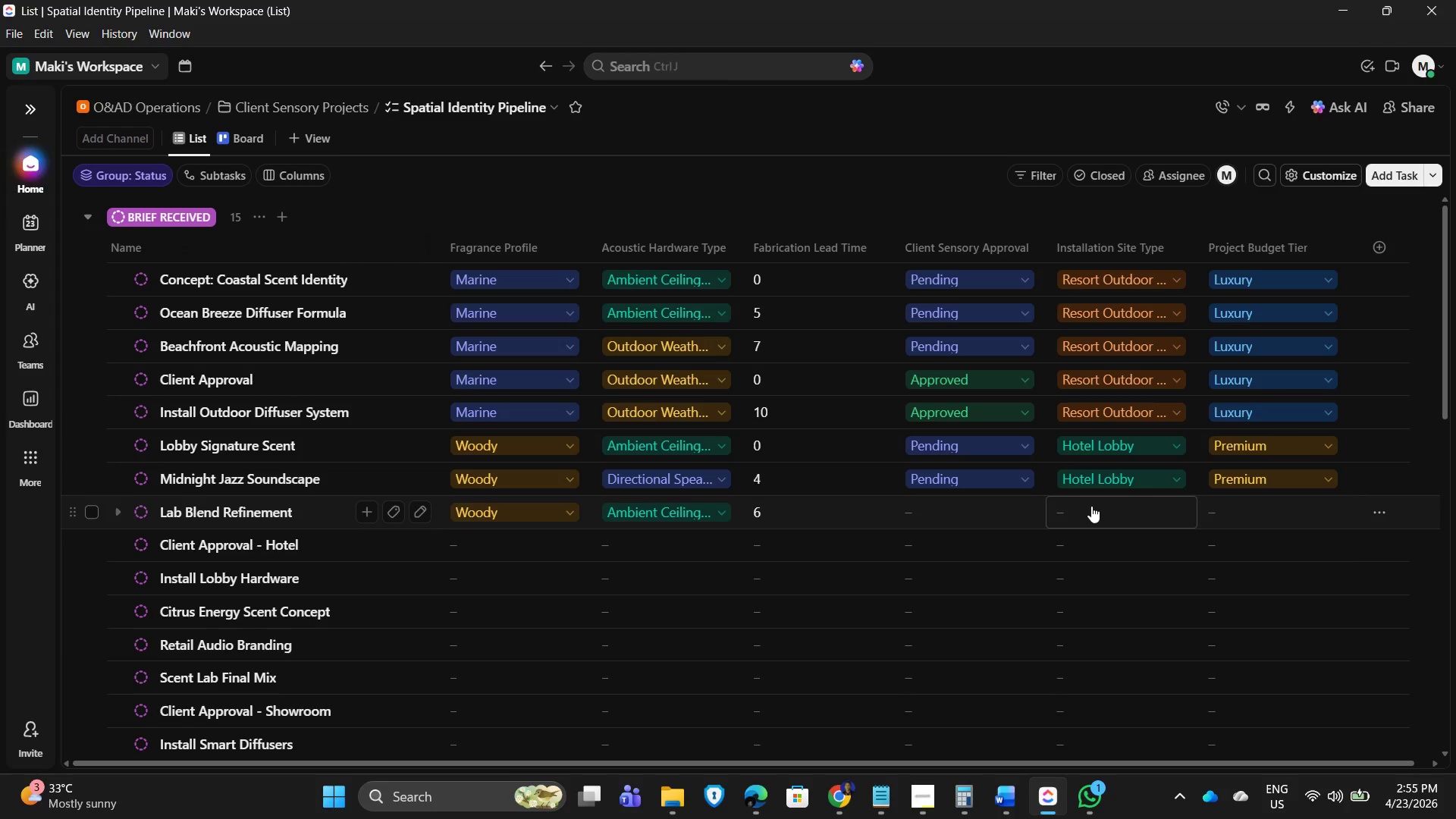 
left_click([1091, 506])
 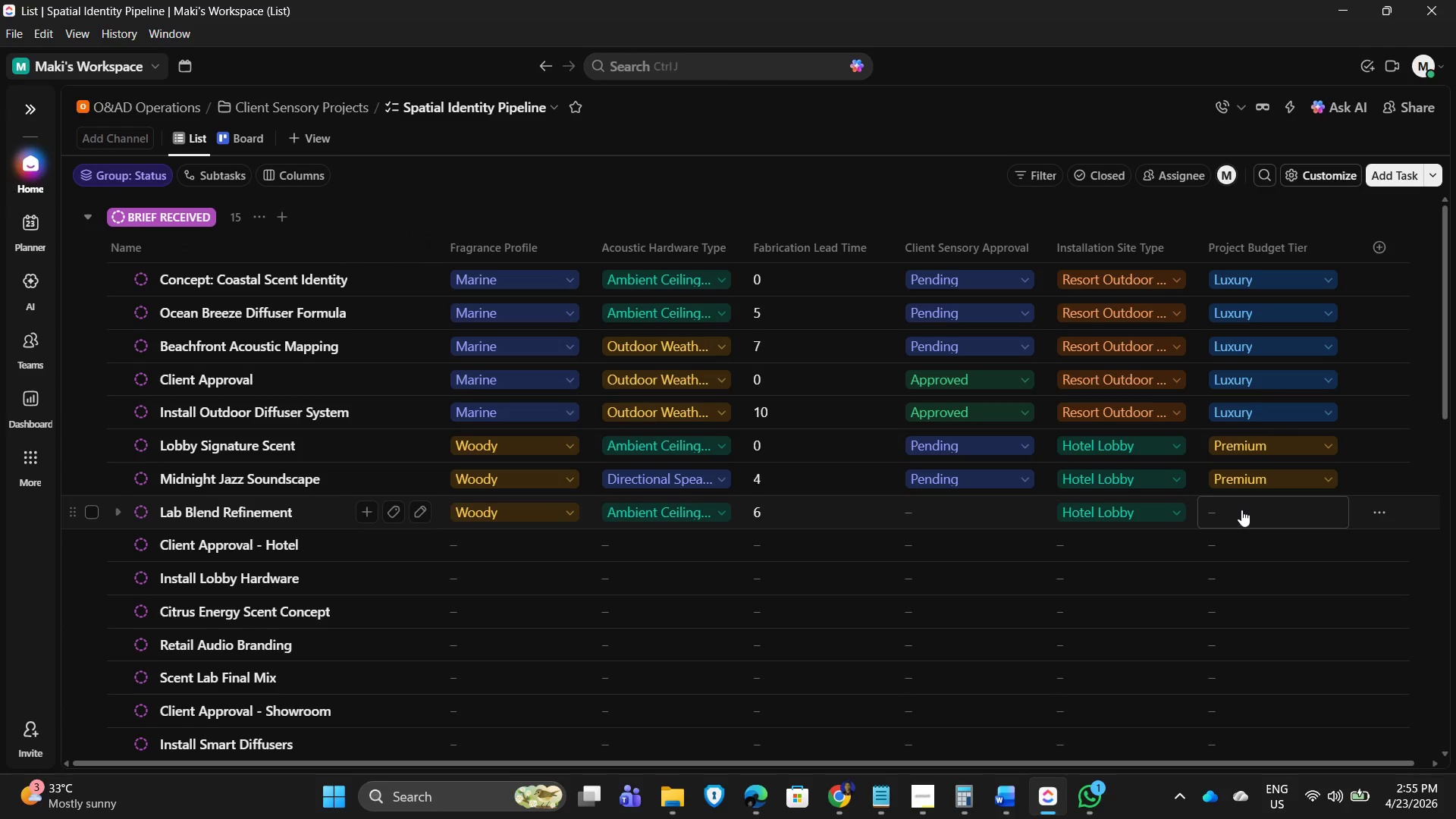 
left_click([1241, 510])
 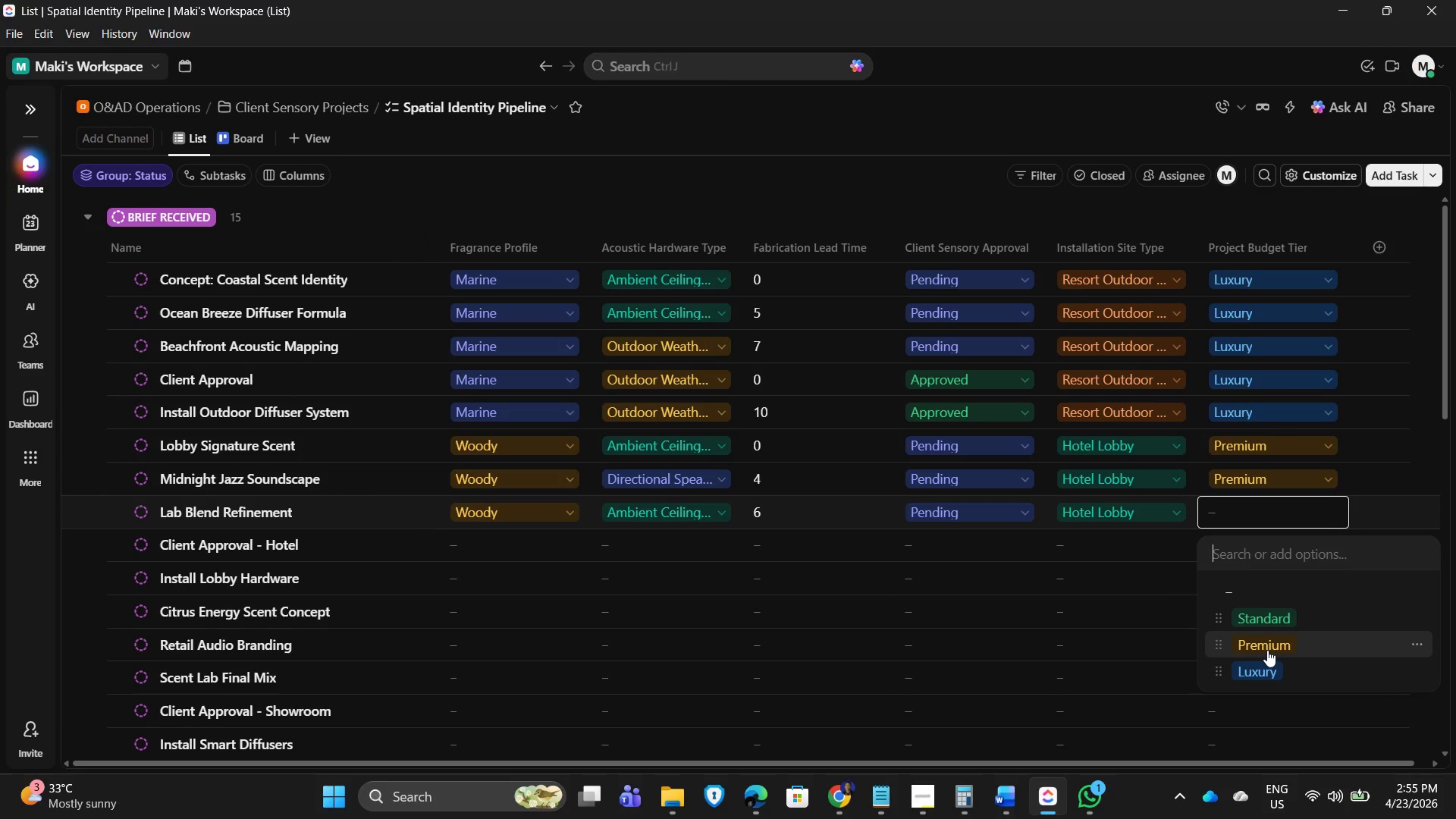 
left_click([1267, 650])
 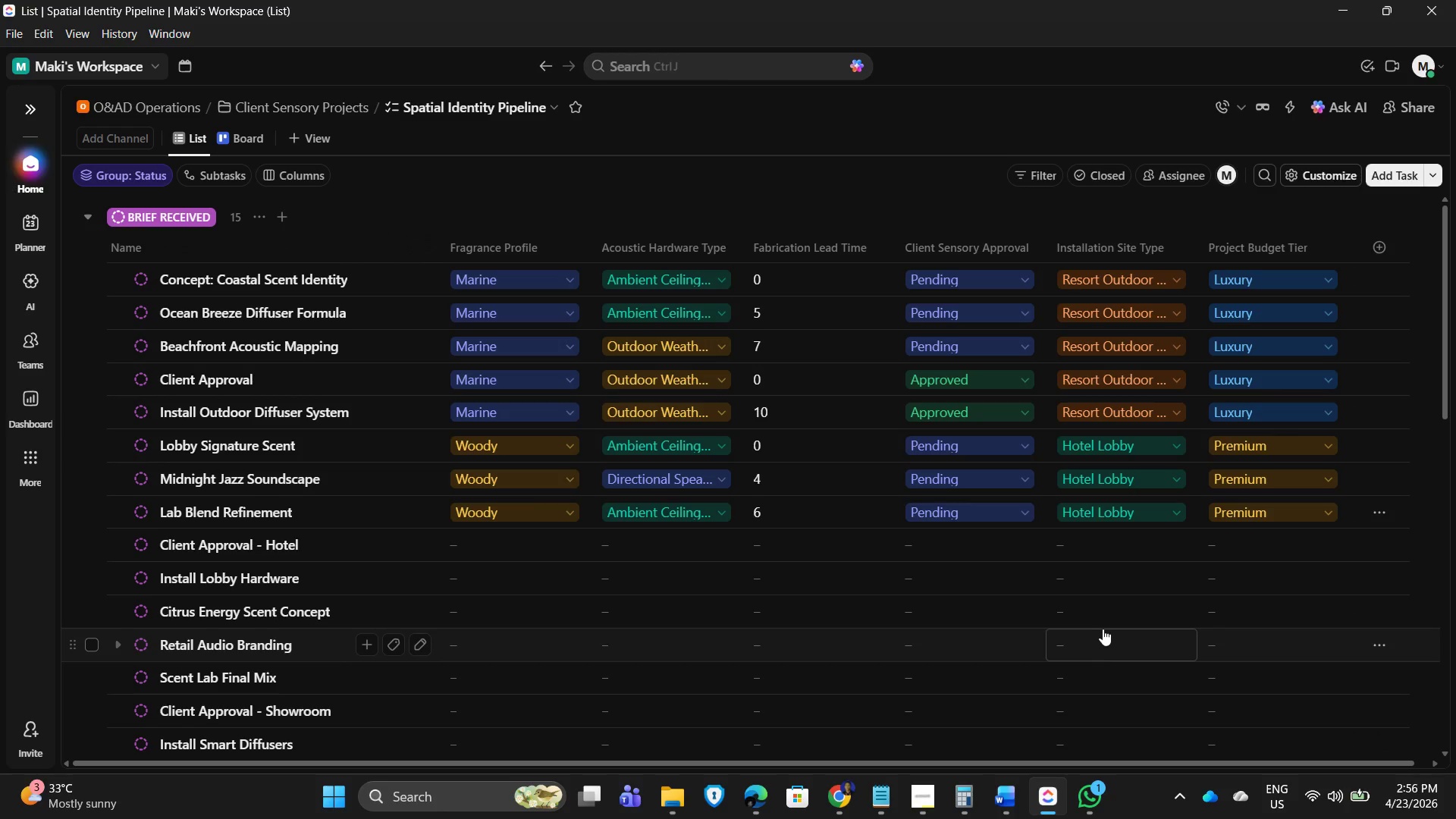 
mouse_move([460, 518])
 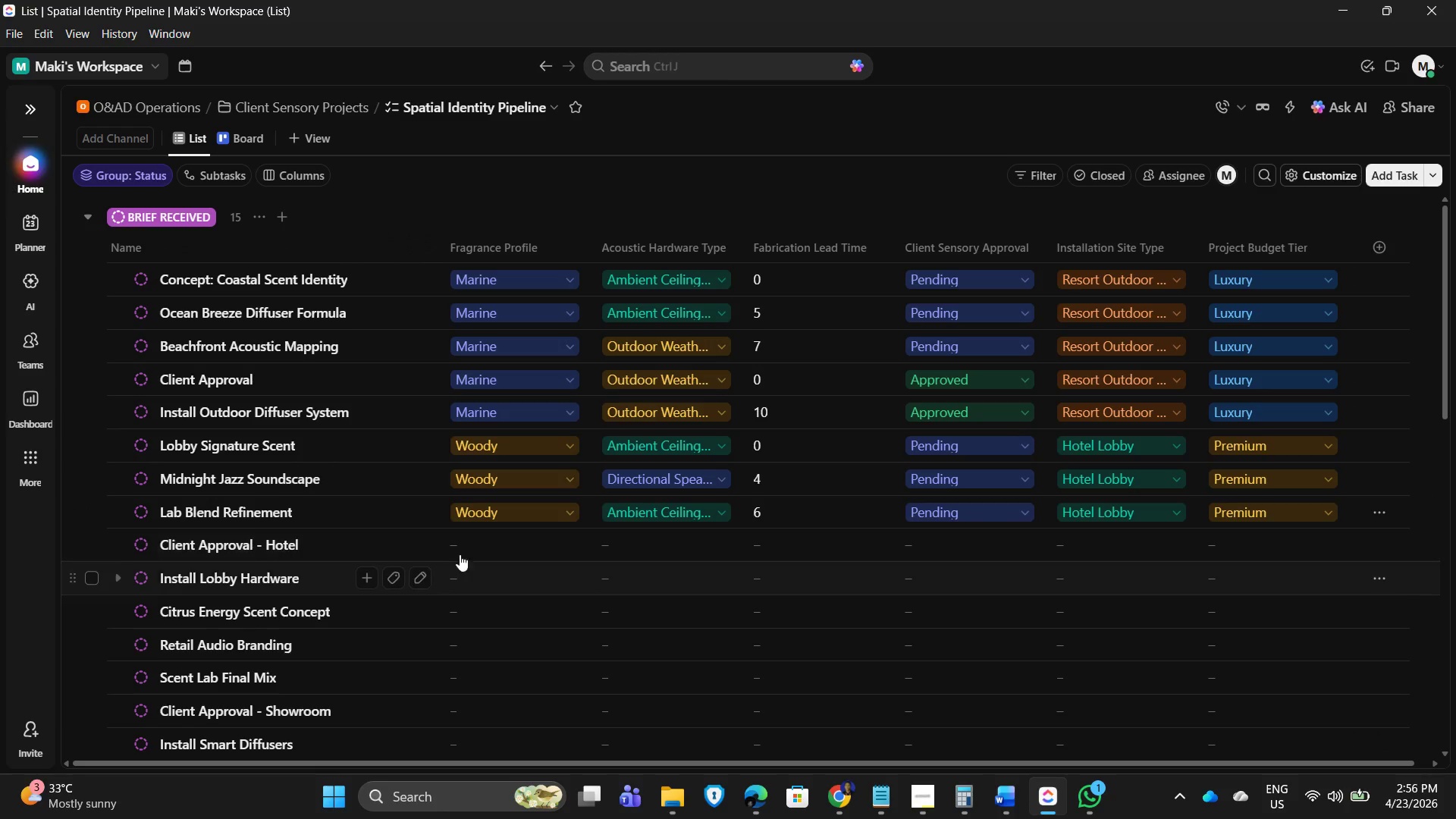 
left_click([488, 544])
 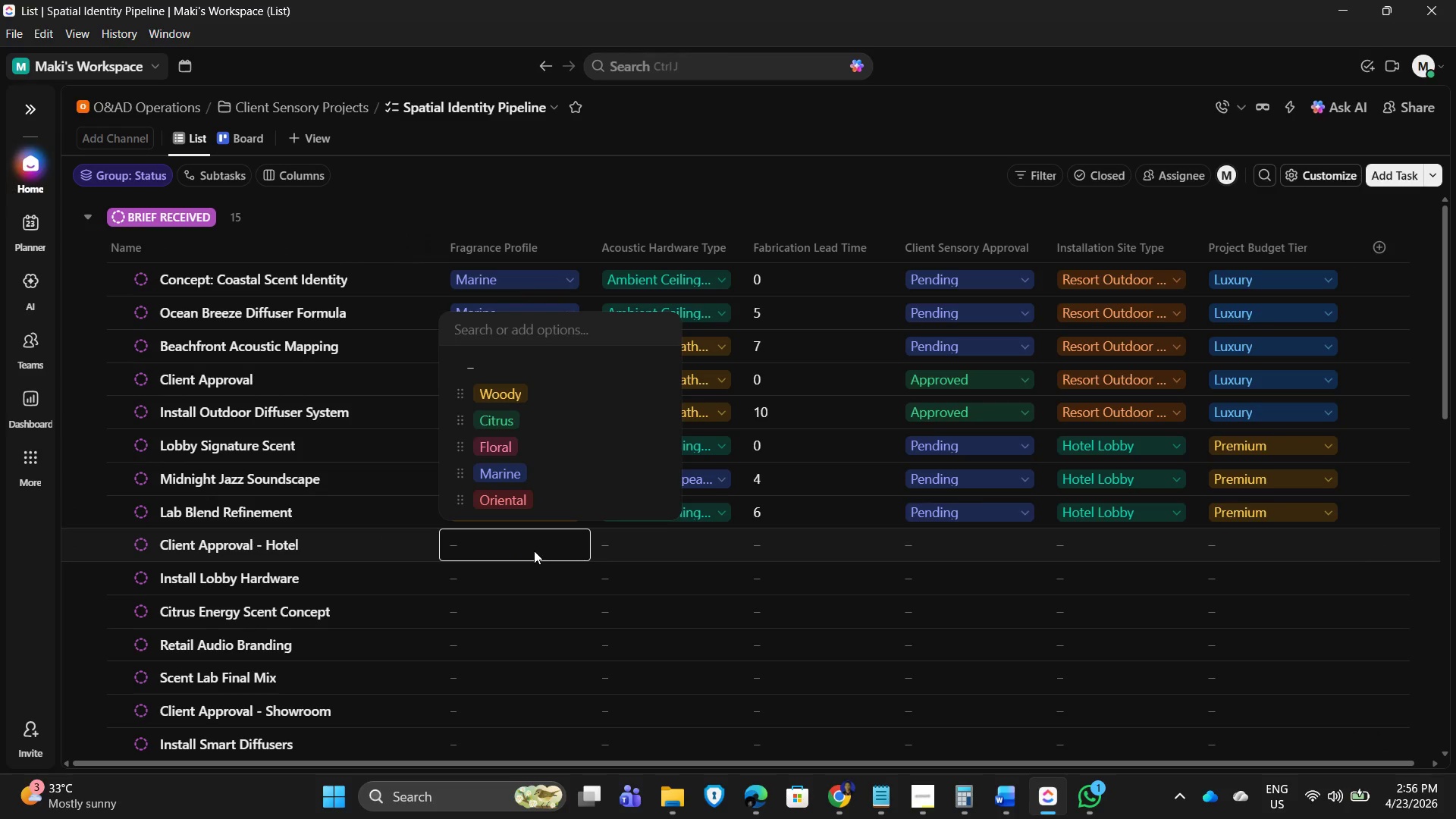 
wait(6.55)
 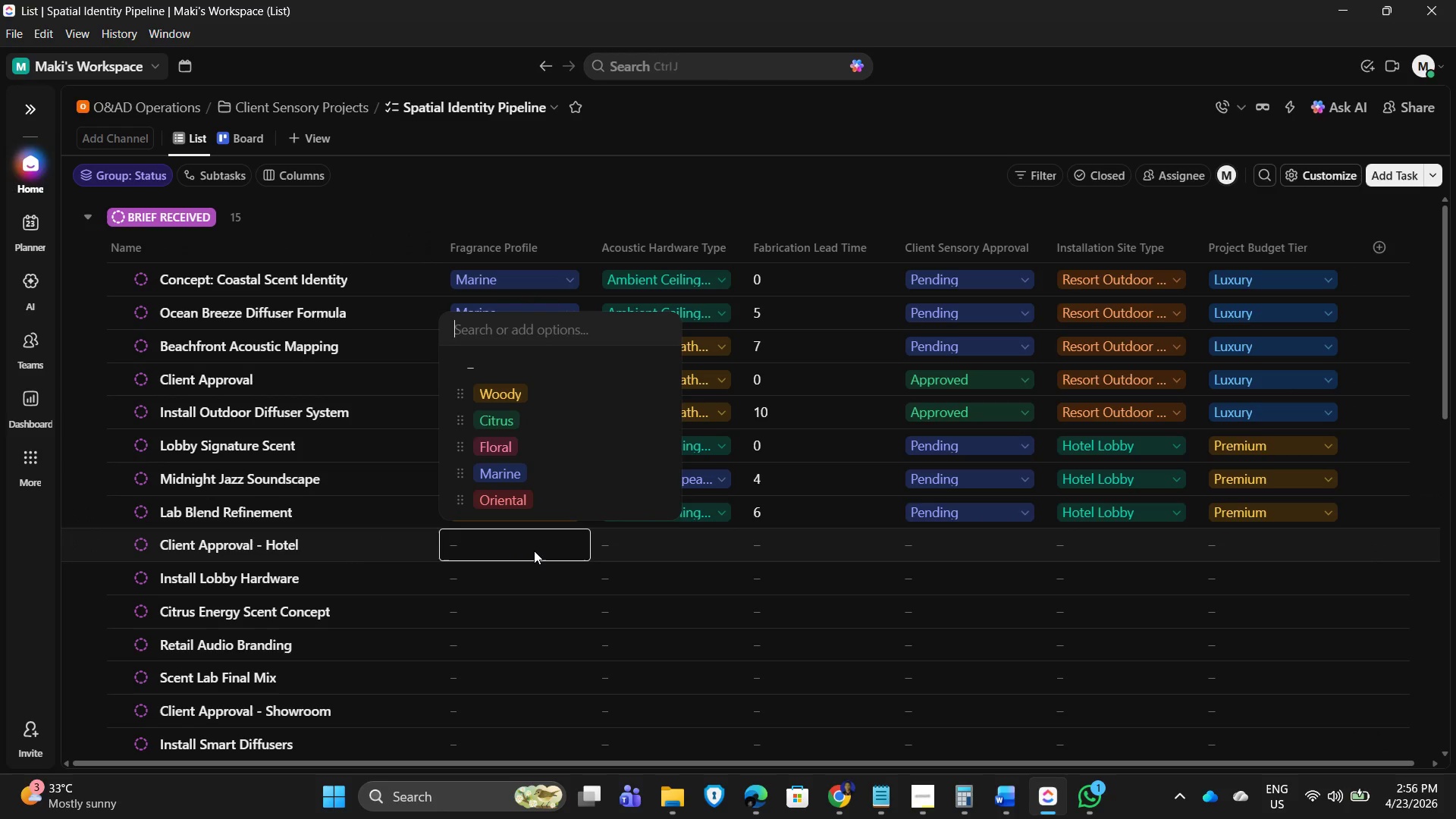 
left_click([534, 551])
 